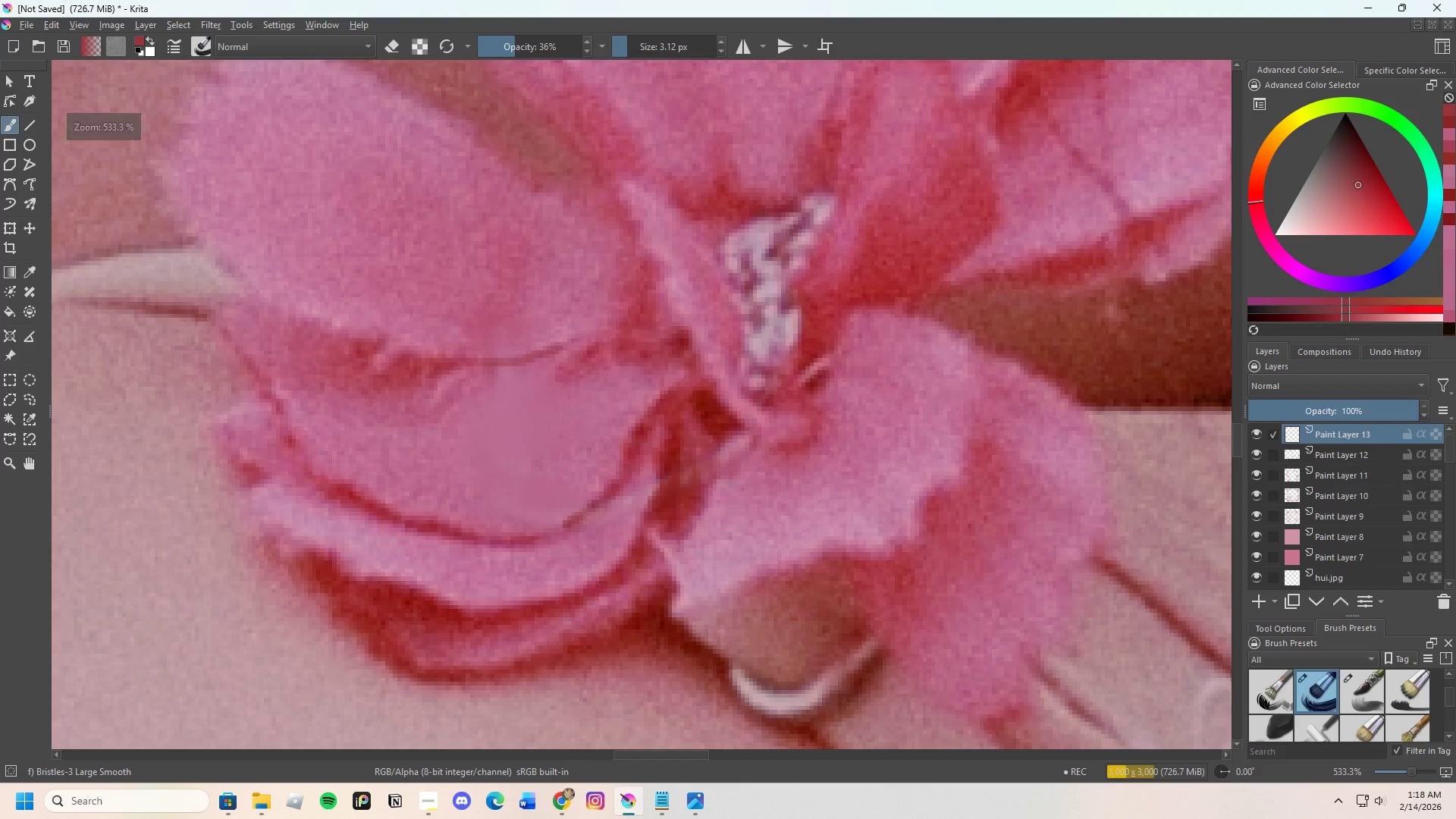 
left_click([690, 454])
 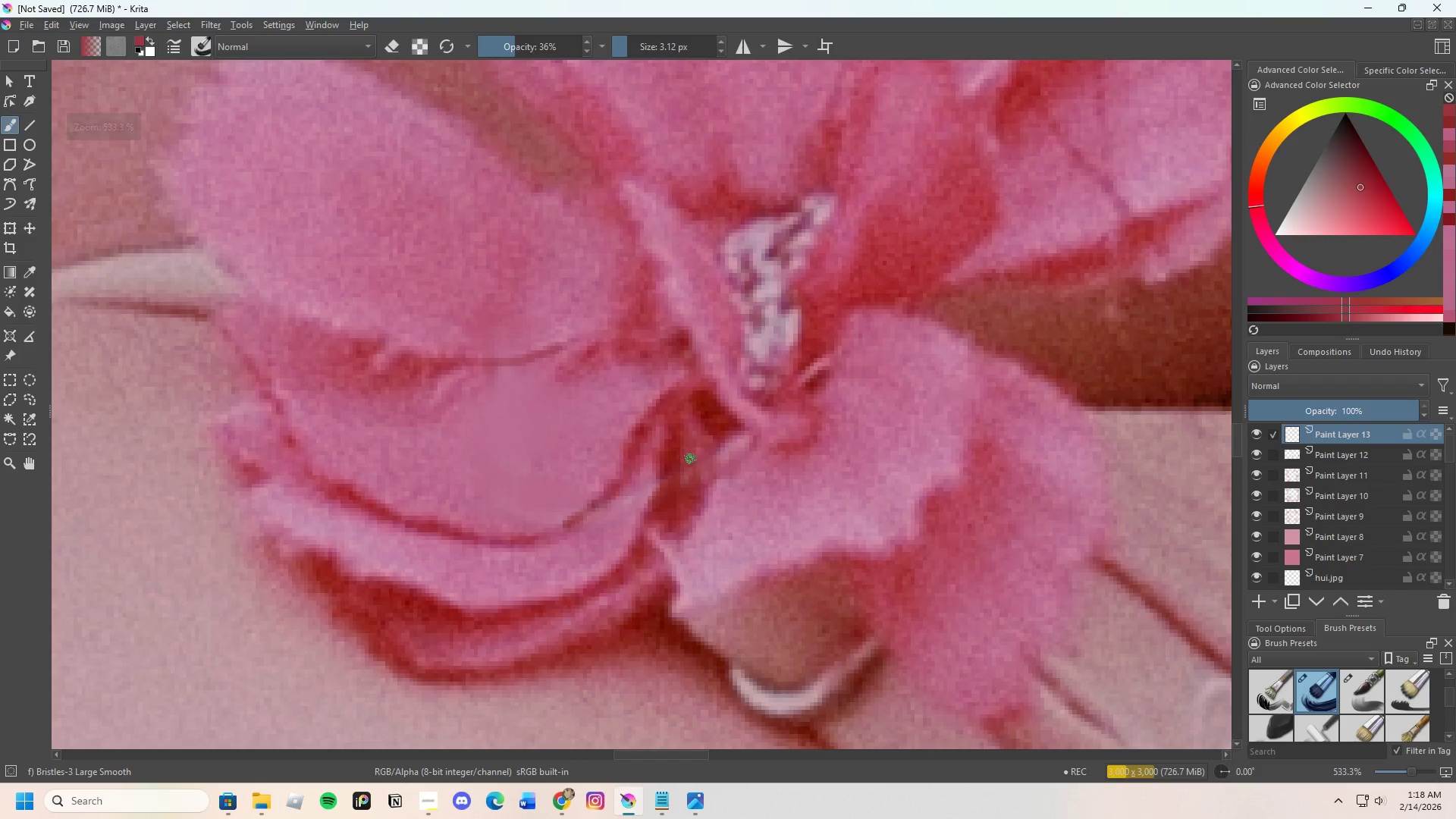 
left_click_drag(start_coordinate=[690, 473], to_coordinate=[695, 500])
 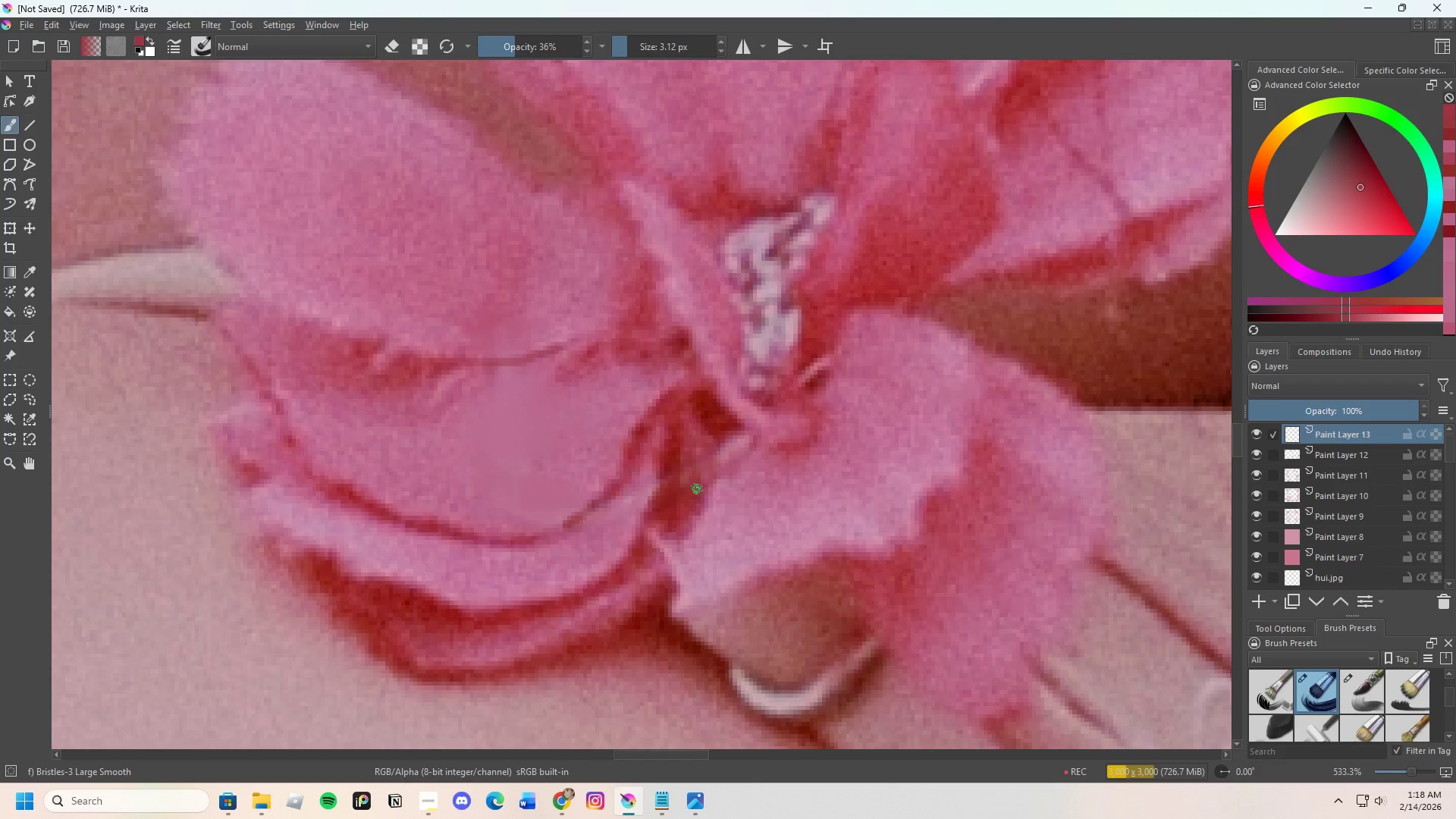 
left_click_drag(start_coordinate=[697, 489], to_coordinate=[689, 482])
 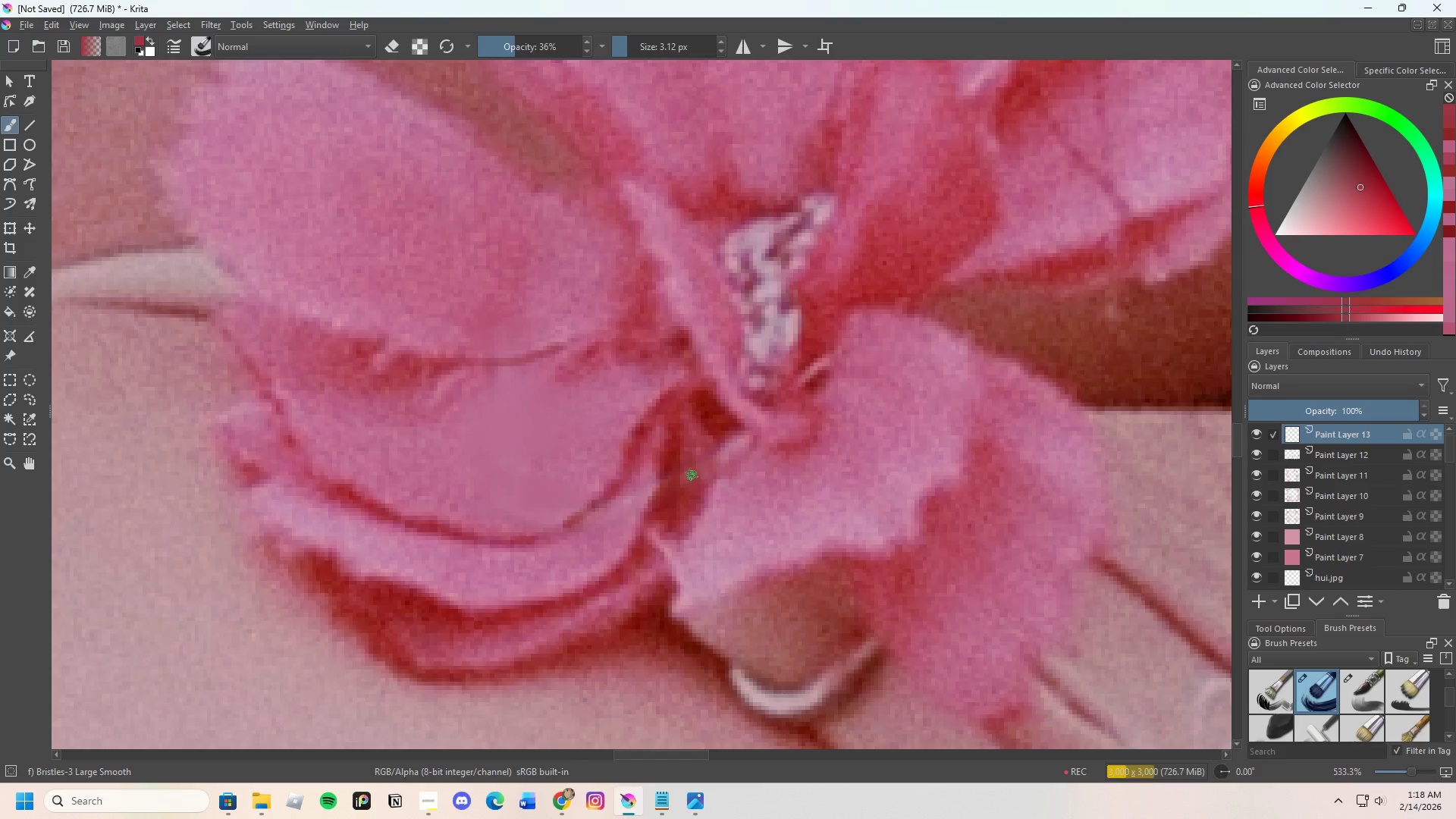 
left_click_drag(start_coordinate=[692, 475], to_coordinate=[689, 479])
 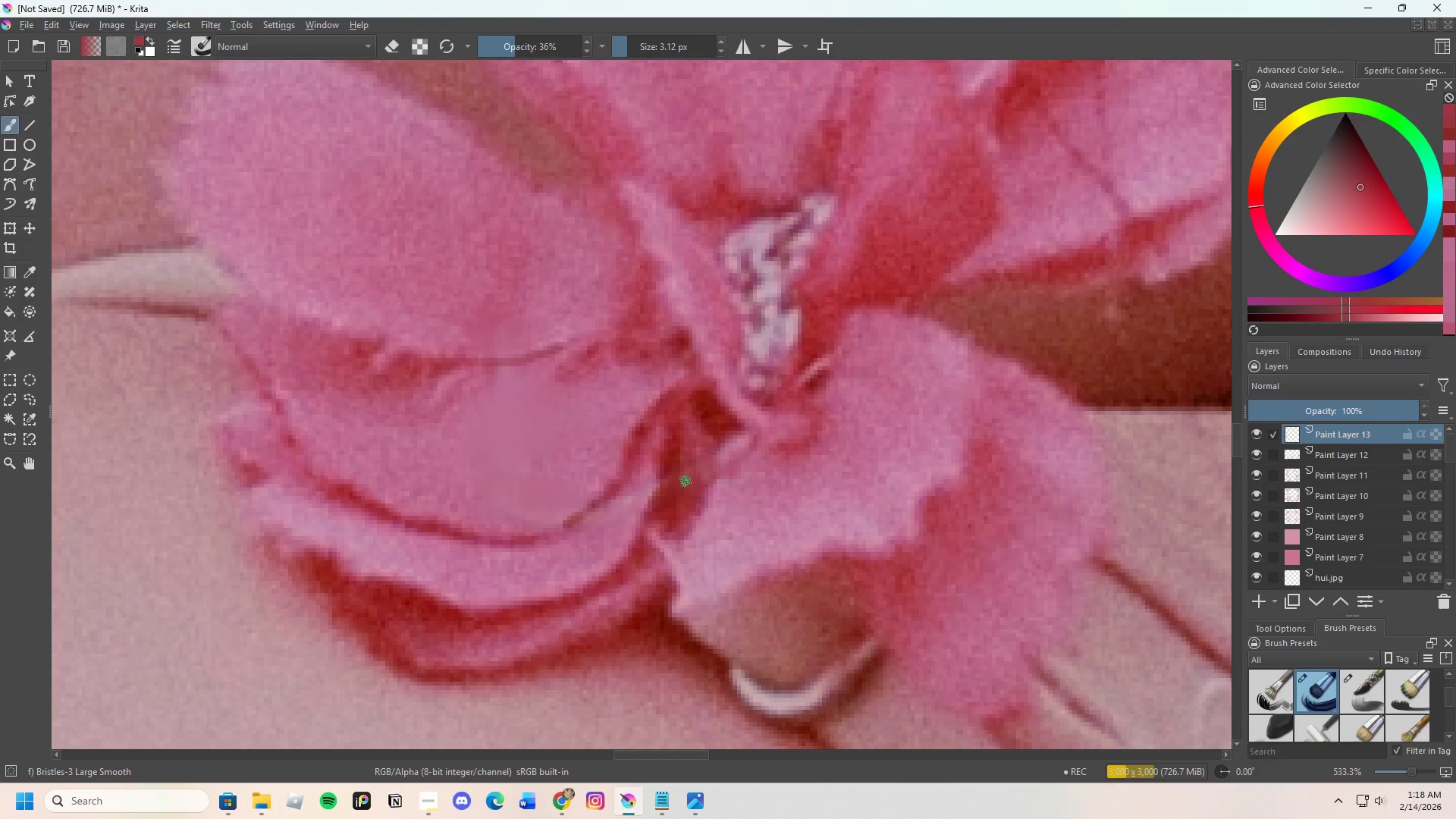 
wait(8.16)
 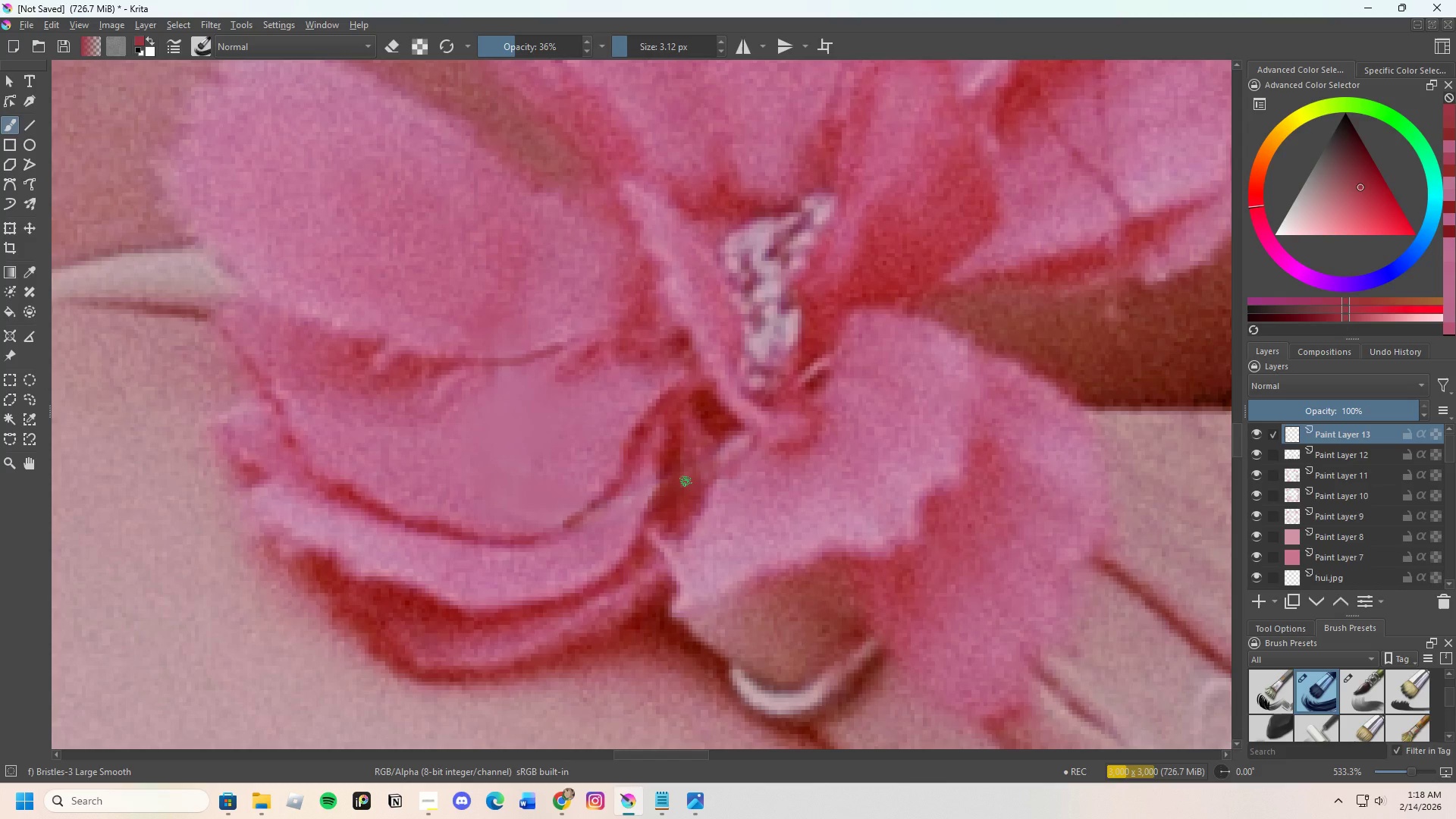 
hold_key(key=ControlLeft, duration=0.53)
left_click([764, 495])
 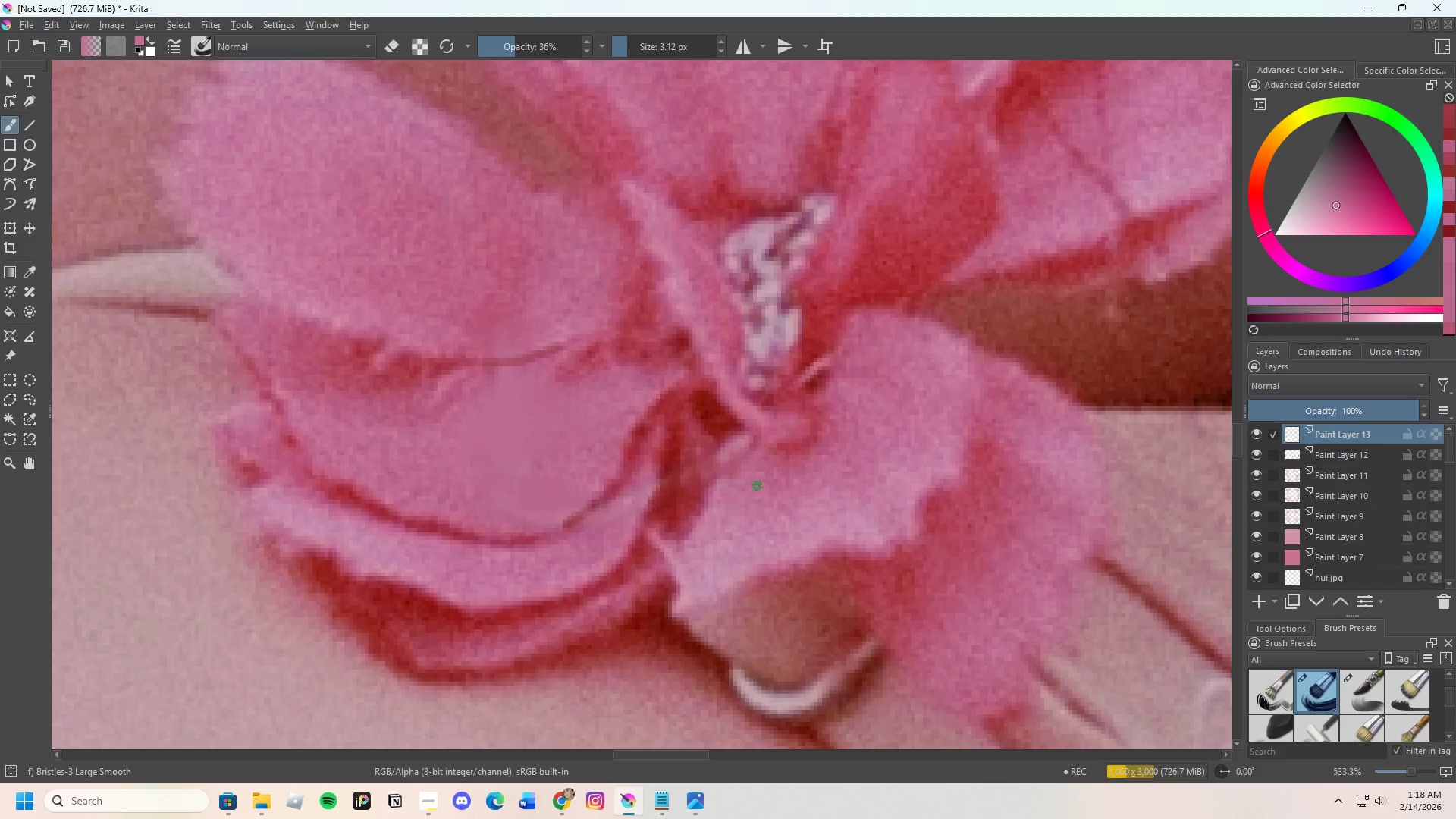 
left_click_drag(start_coordinate=[757, 485], to_coordinate=[755, 444])
 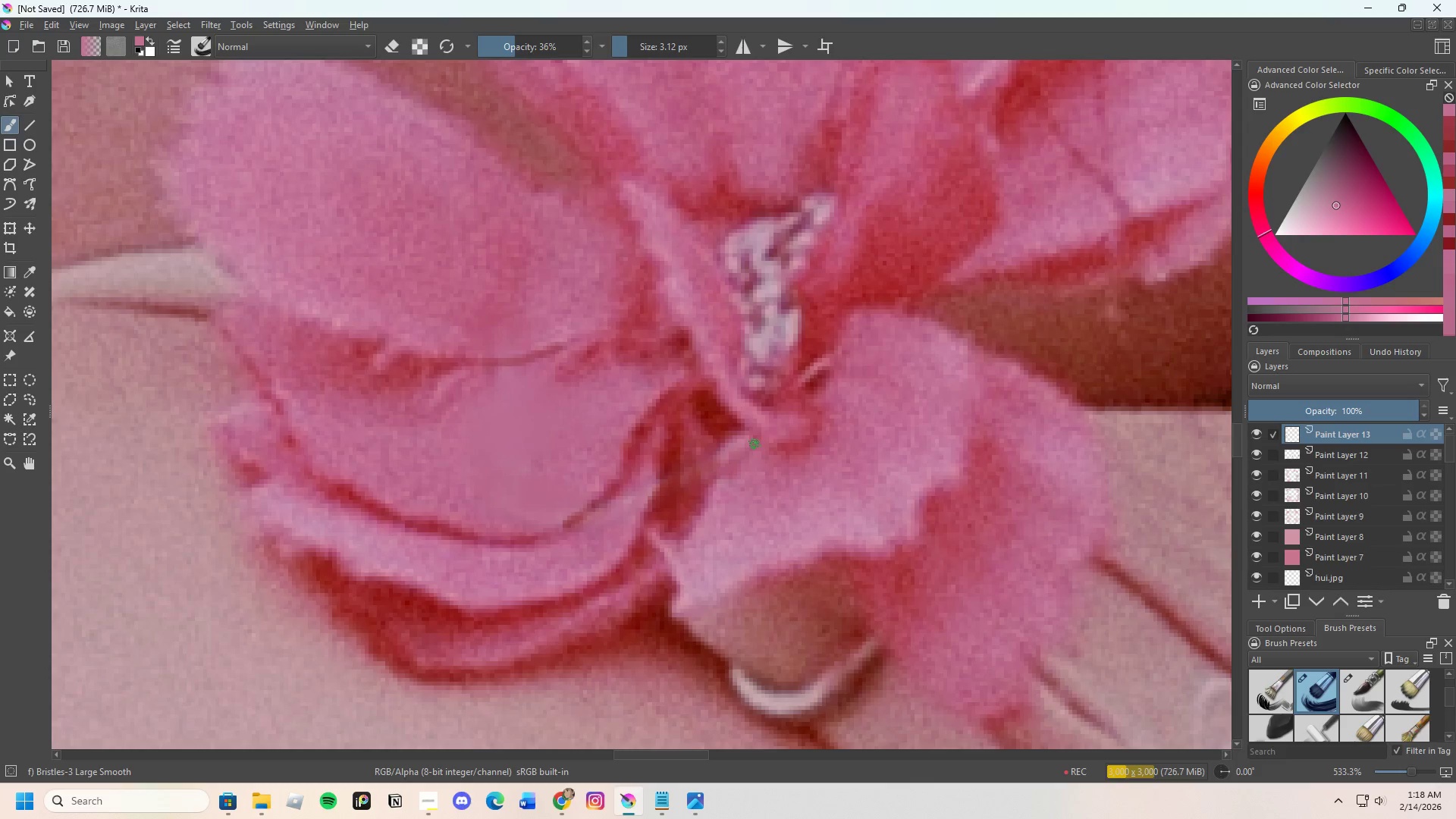 
left_click_drag(start_coordinate=[755, 444], to_coordinate=[748, 450])
 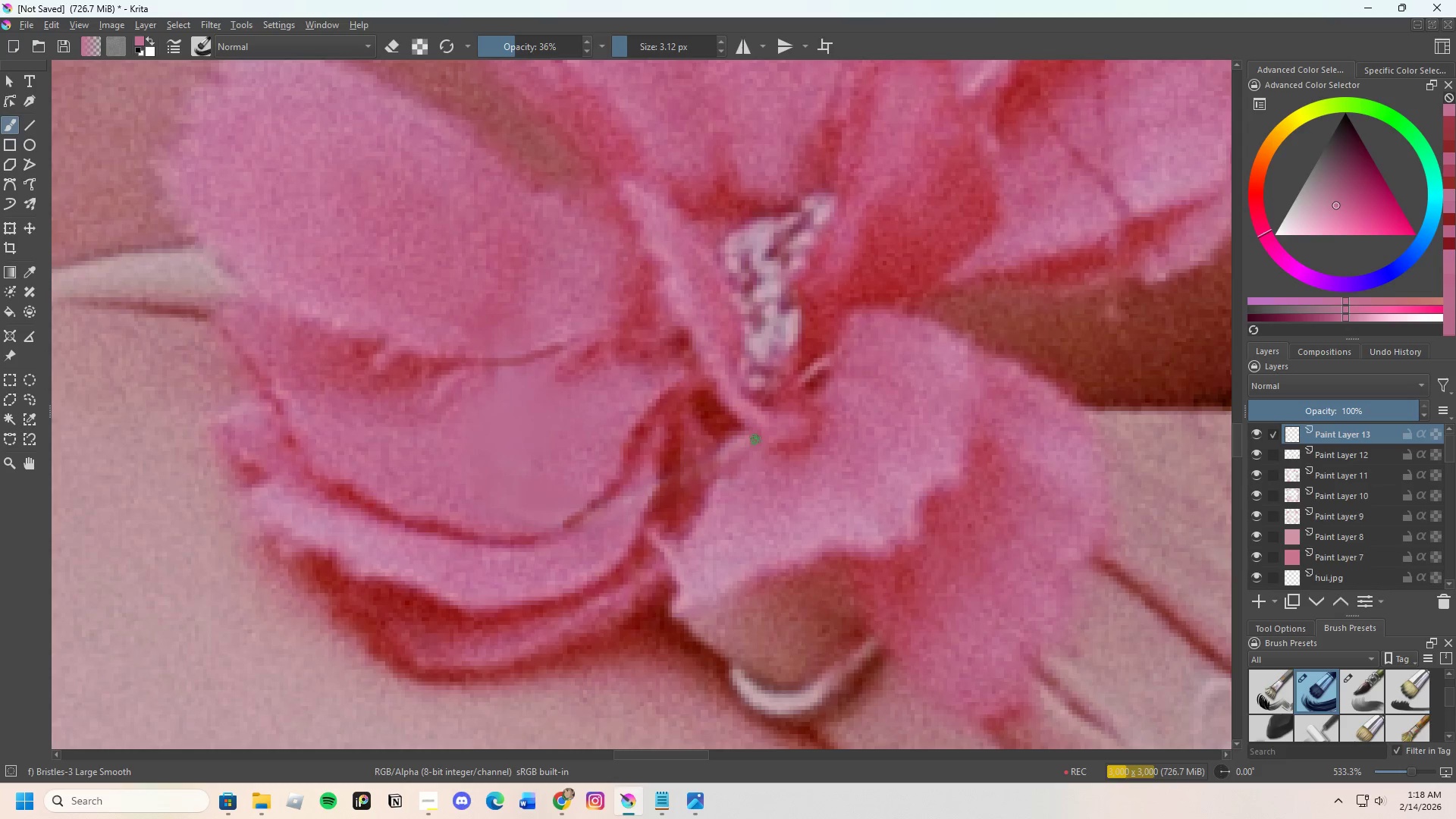 
left_click_drag(start_coordinate=[755, 440], to_coordinate=[742, 460])
 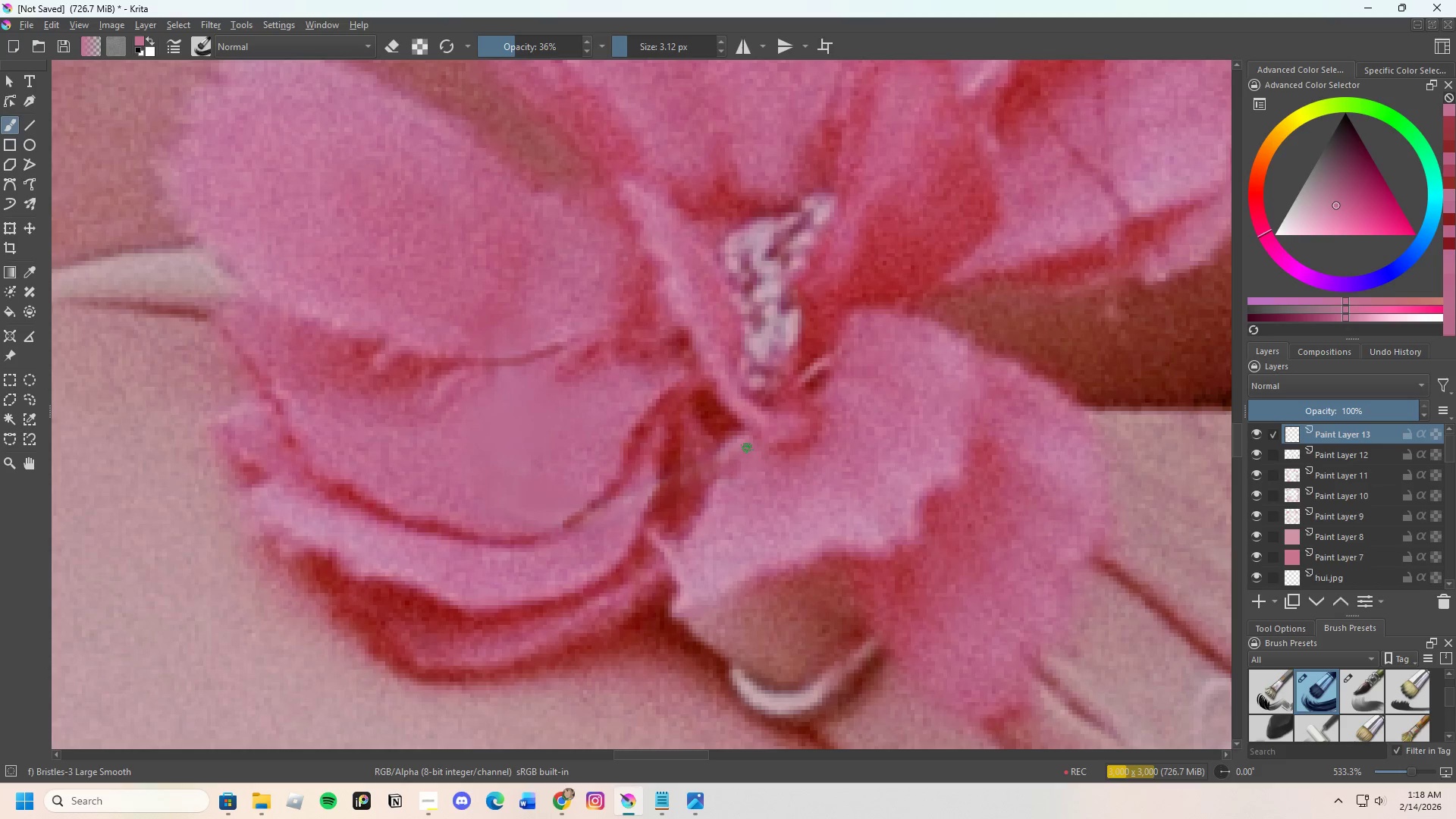 
left_click_drag(start_coordinate=[742, 453], to_coordinate=[726, 477])
 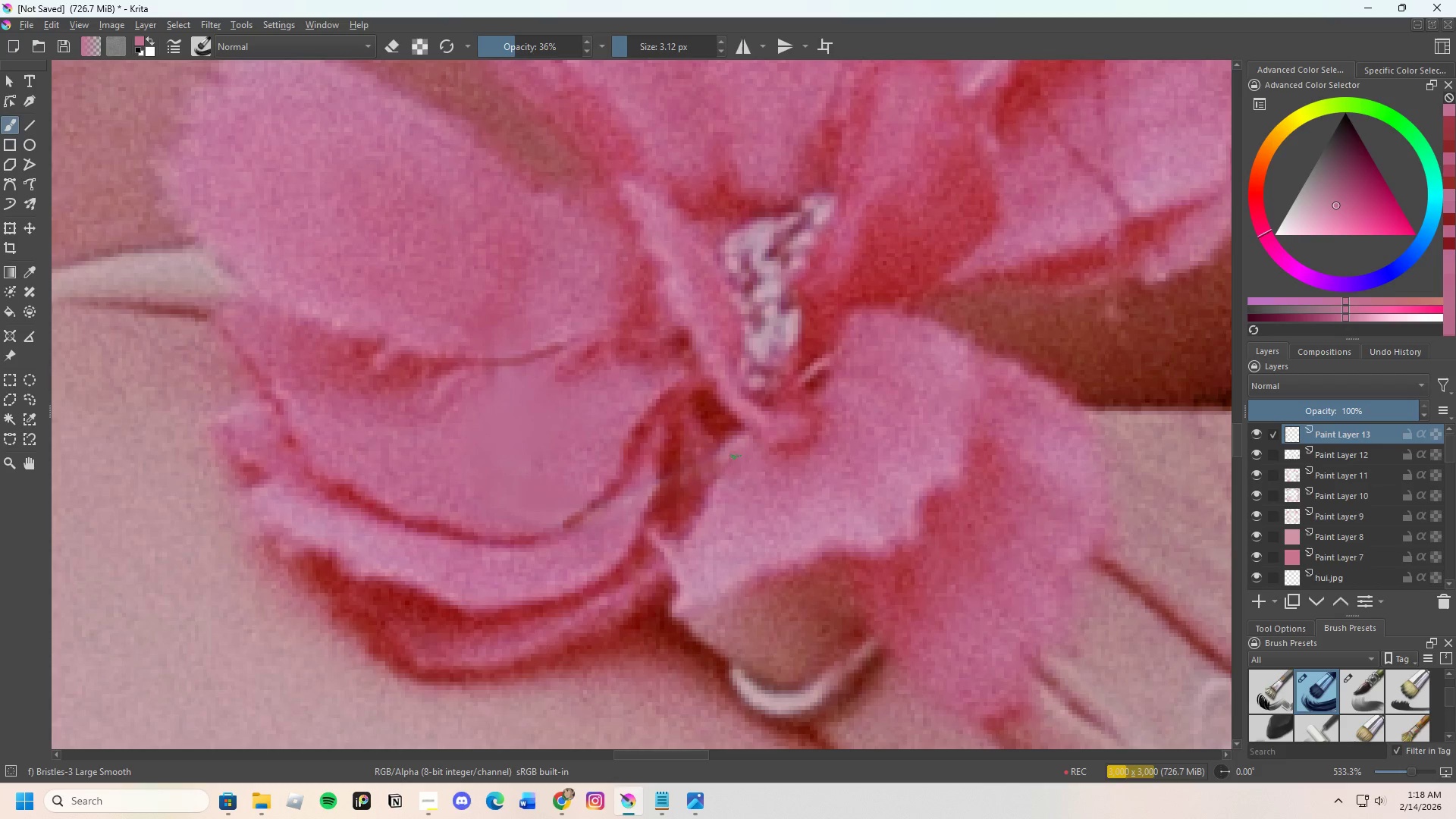 
left_click_drag(start_coordinate=[729, 460], to_coordinate=[726, 466])
 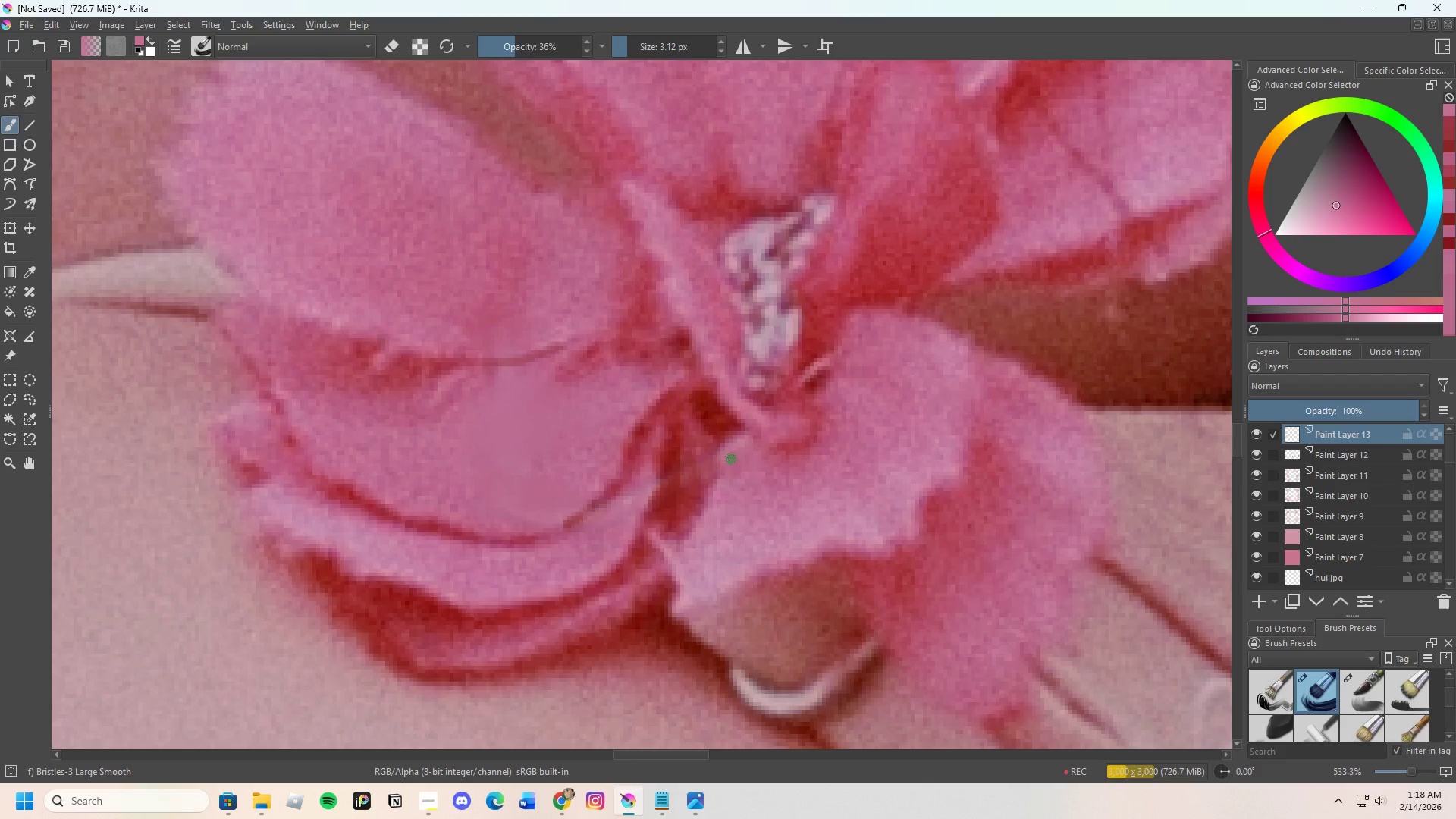 
left_click_drag(start_coordinate=[731, 460], to_coordinate=[726, 472])
 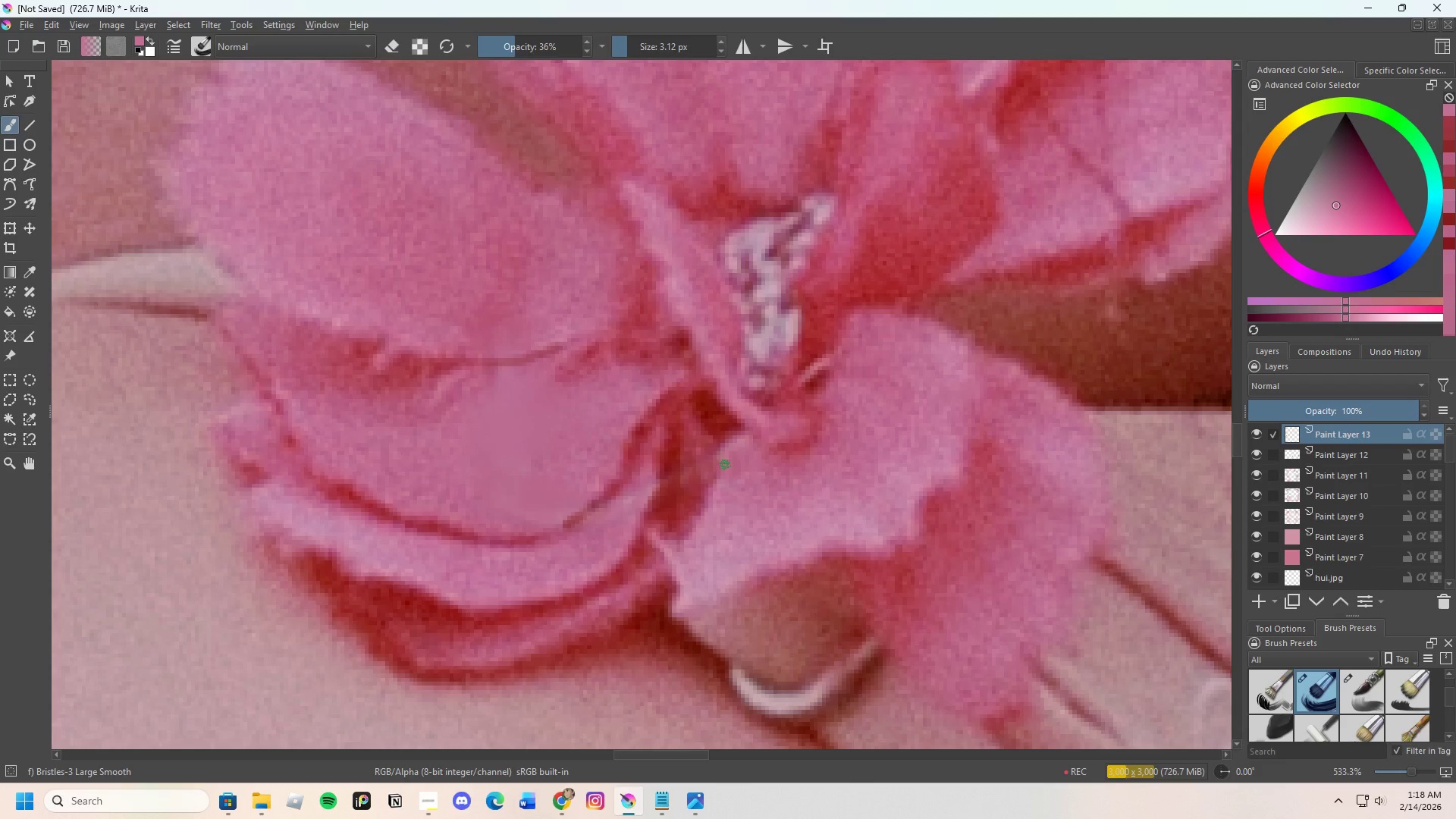 
left_click_drag(start_coordinate=[725, 463], to_coordinate=[717, 485])
 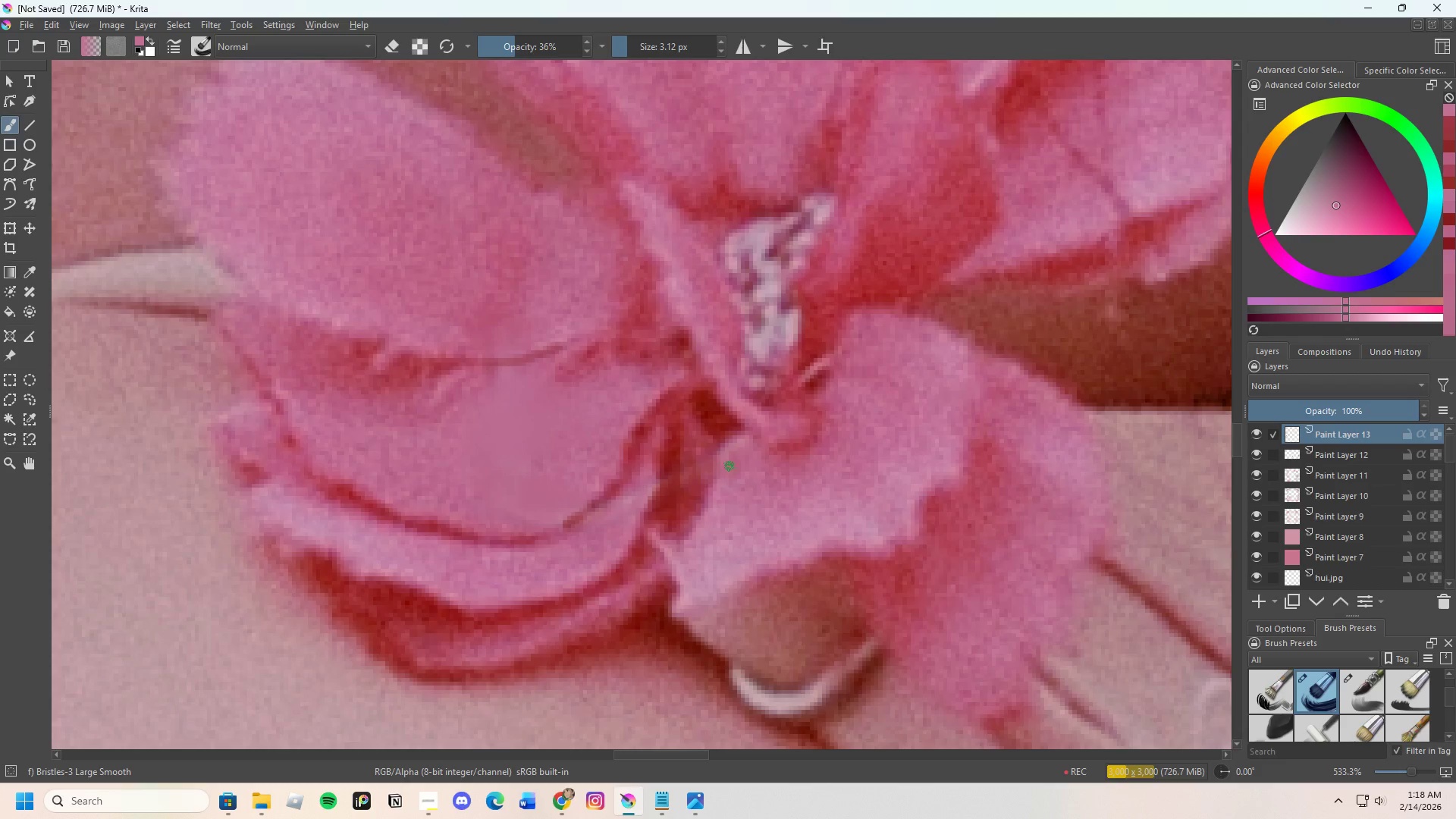 
left_click_drag(start_coordinate=[729, 469], to_coordinate=[741, 456])
 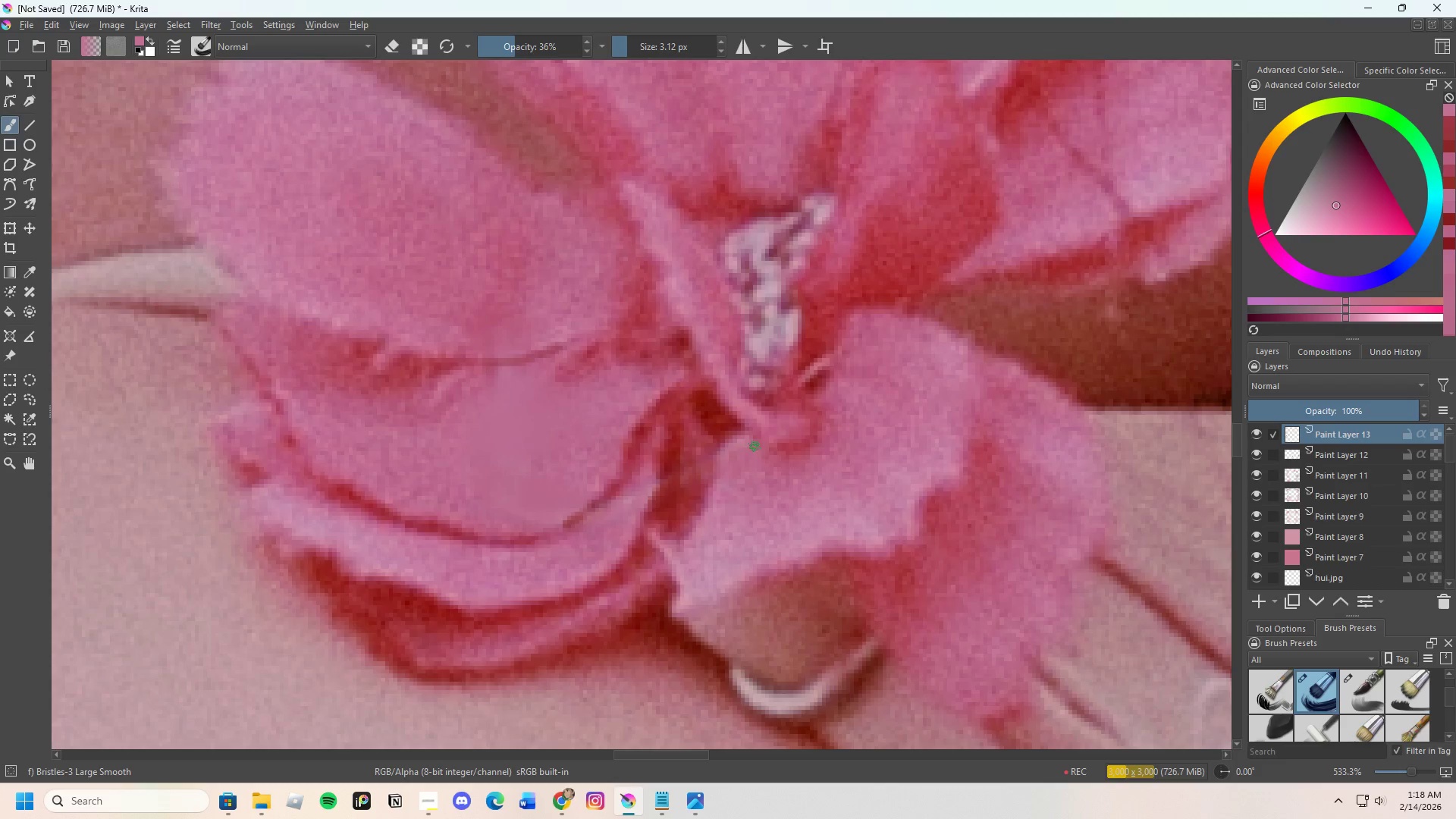 
left_click_drag(start_coordinate=[753, 439], to_coordinate=[752, 450])
 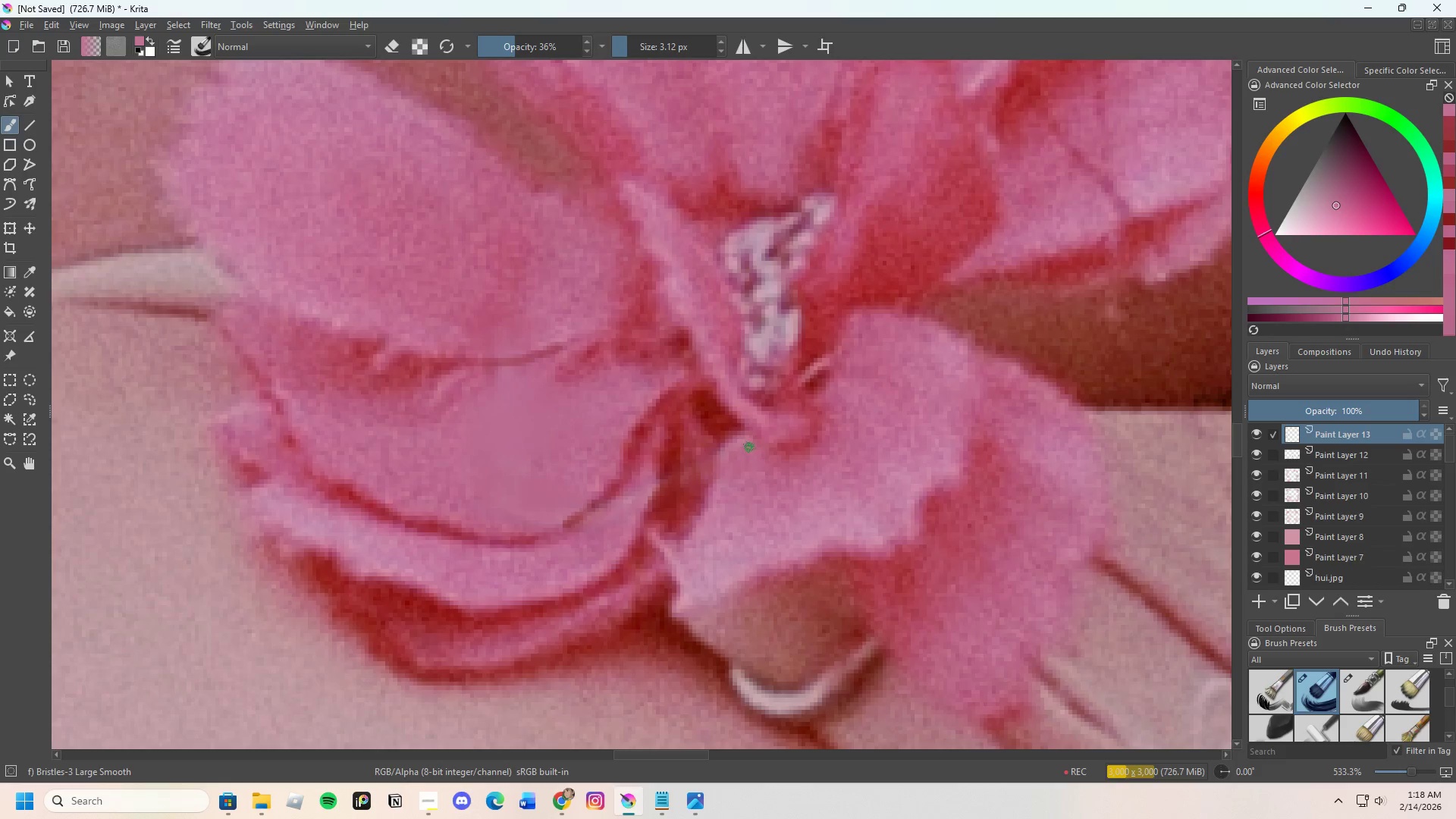 
left_click_drag(start_coordinate=[740, 450], to_coordinate=[729, 463])
 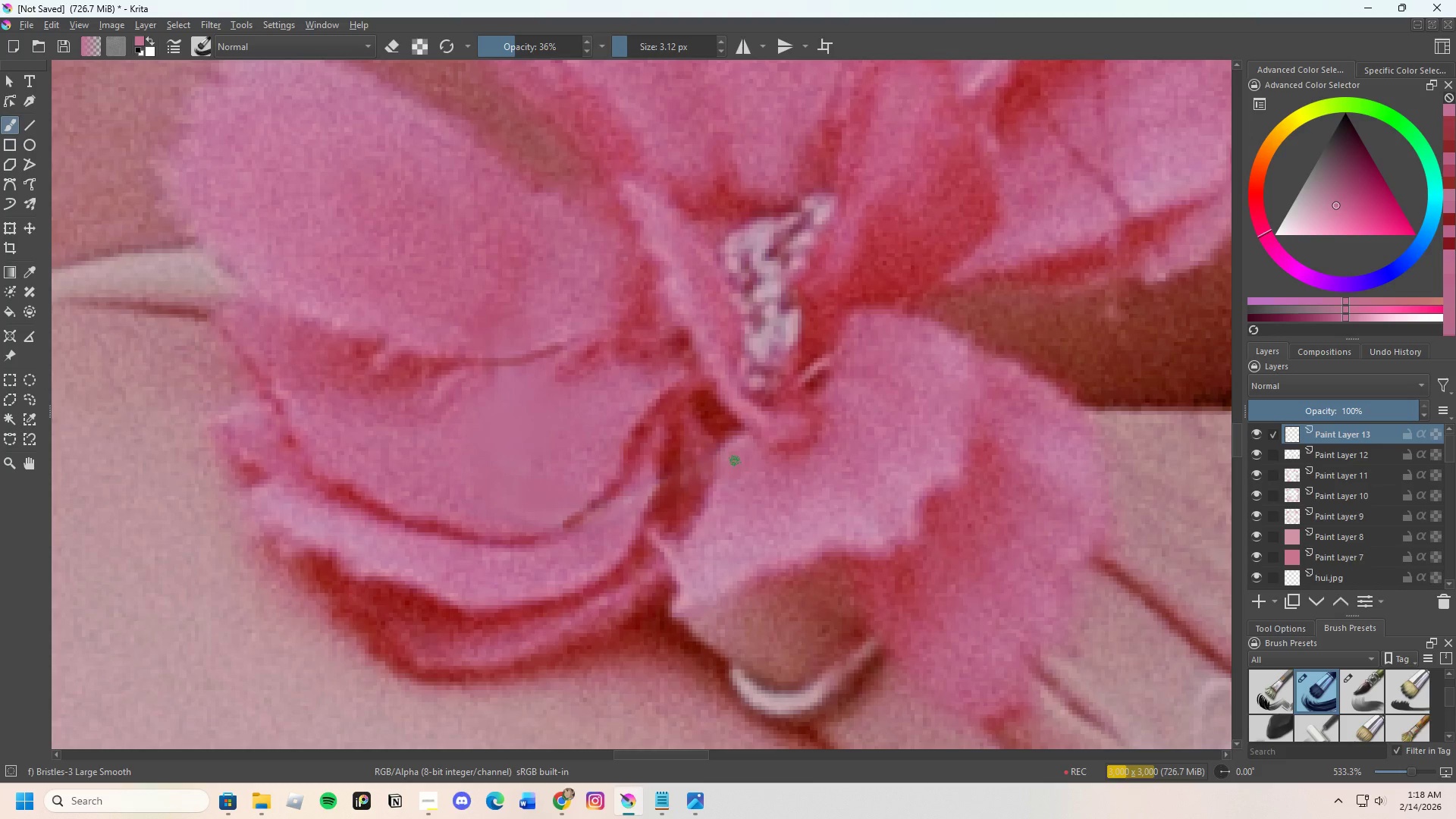 
left_click_drag(start_coordinate=[735, 461], to_coordinate=[753, 447])
 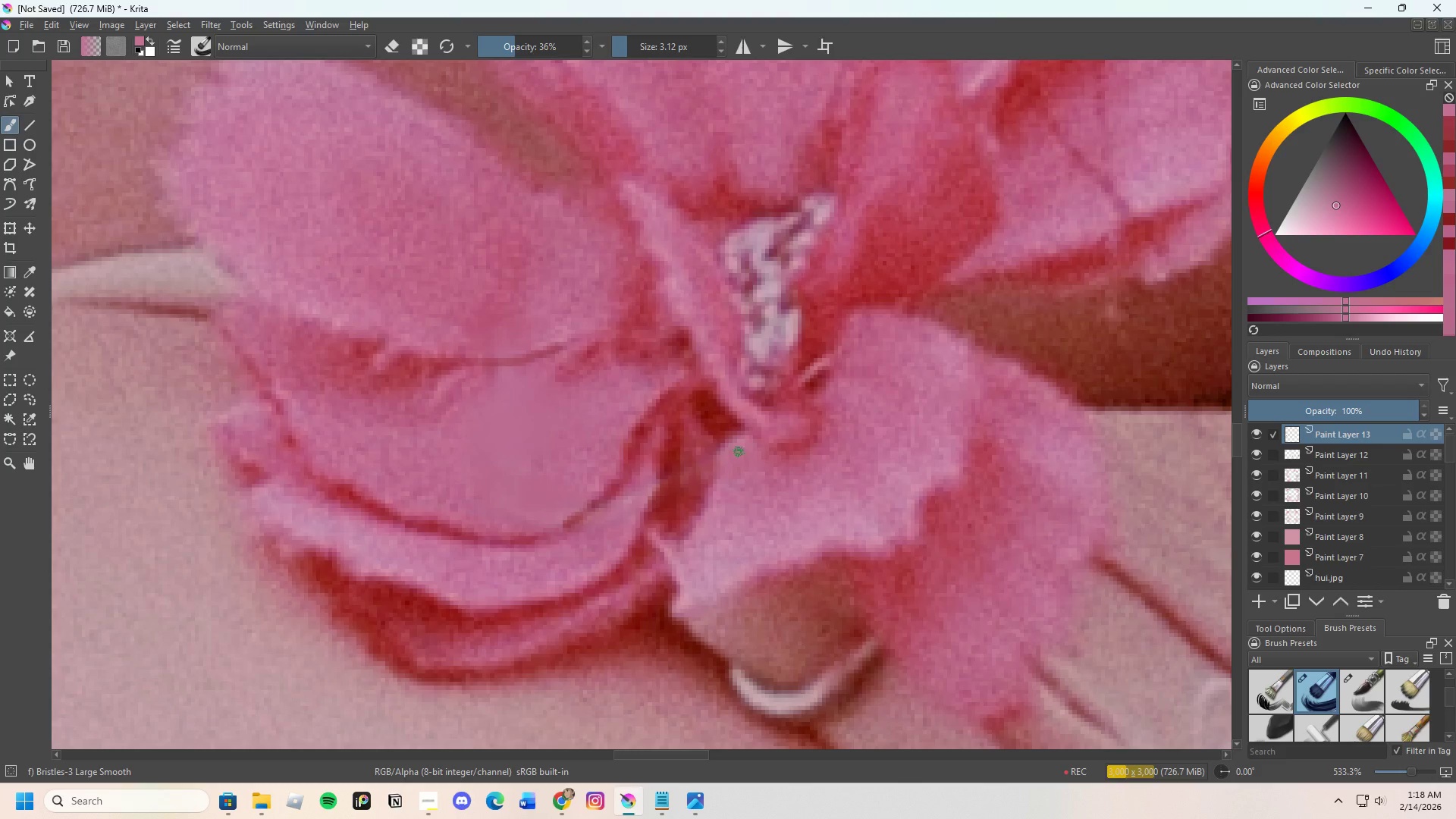 
scroll: coordinate [779, 404], scroll_direction: up, amount: 1.0
 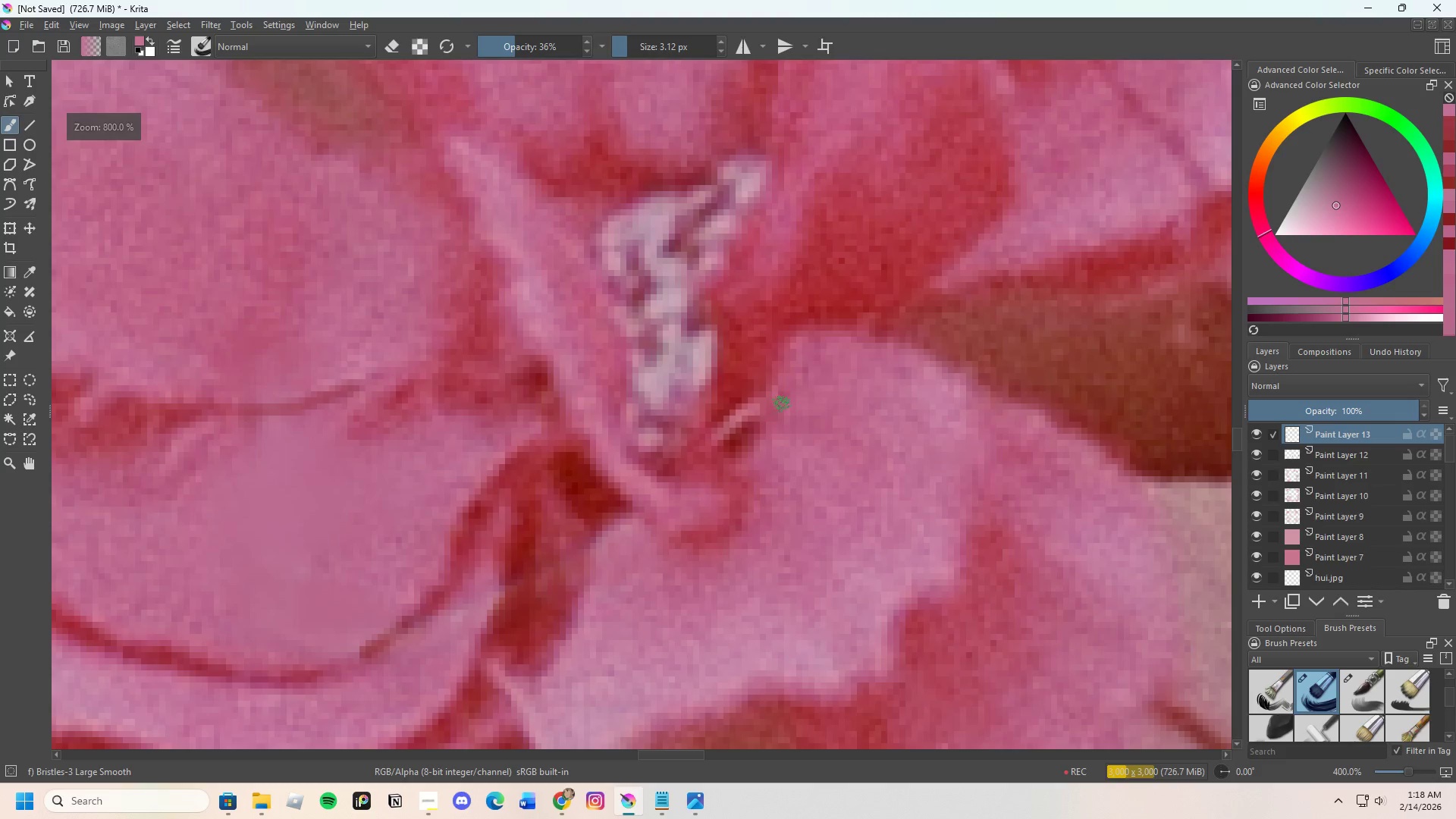 
hold_key(key=ControlLeft, duration=0.55)
left_click([785, 406])
 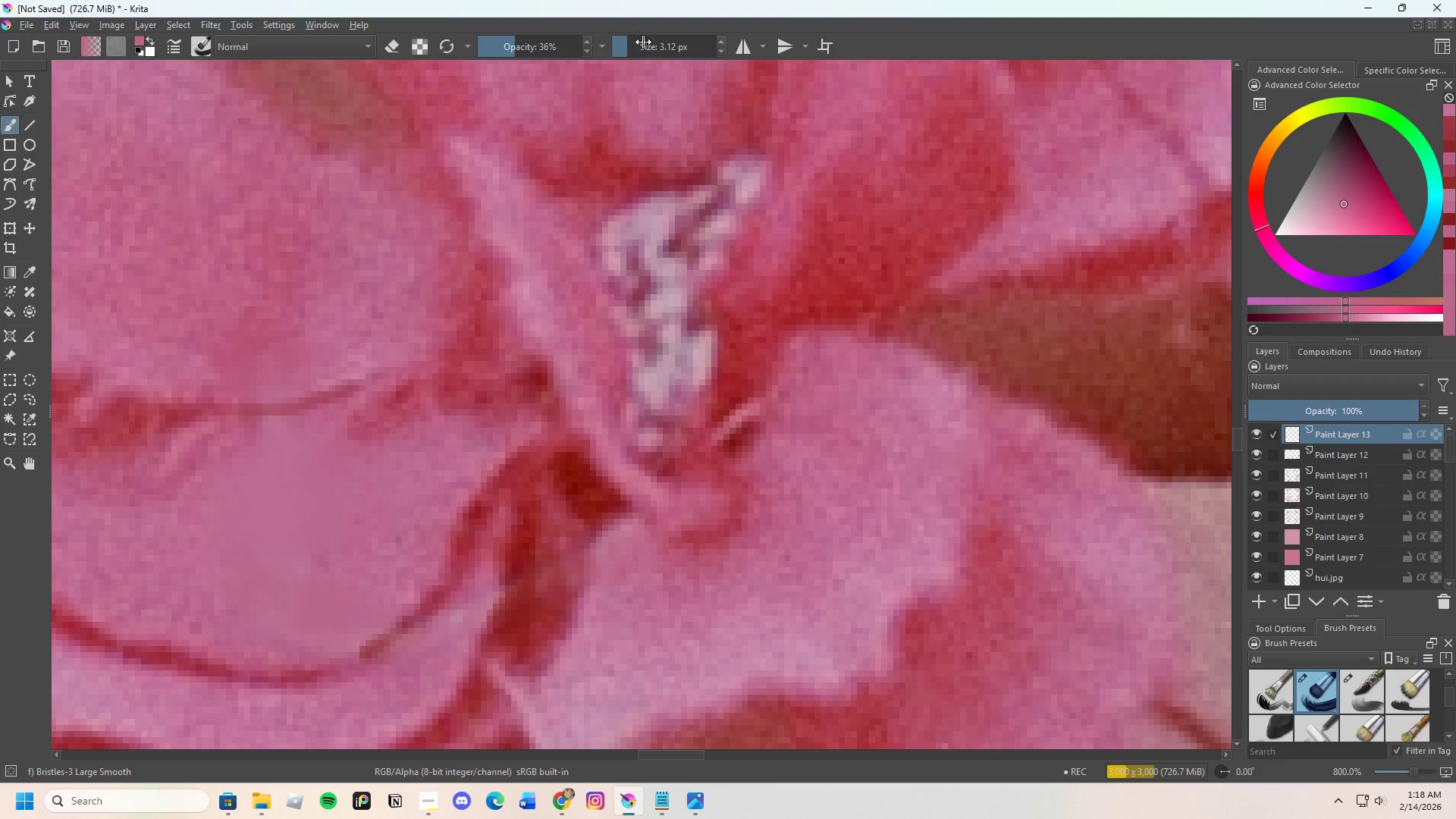 
left_click_drag(start_coordinate=[633, 43], to_coordinate=[638, 42])
 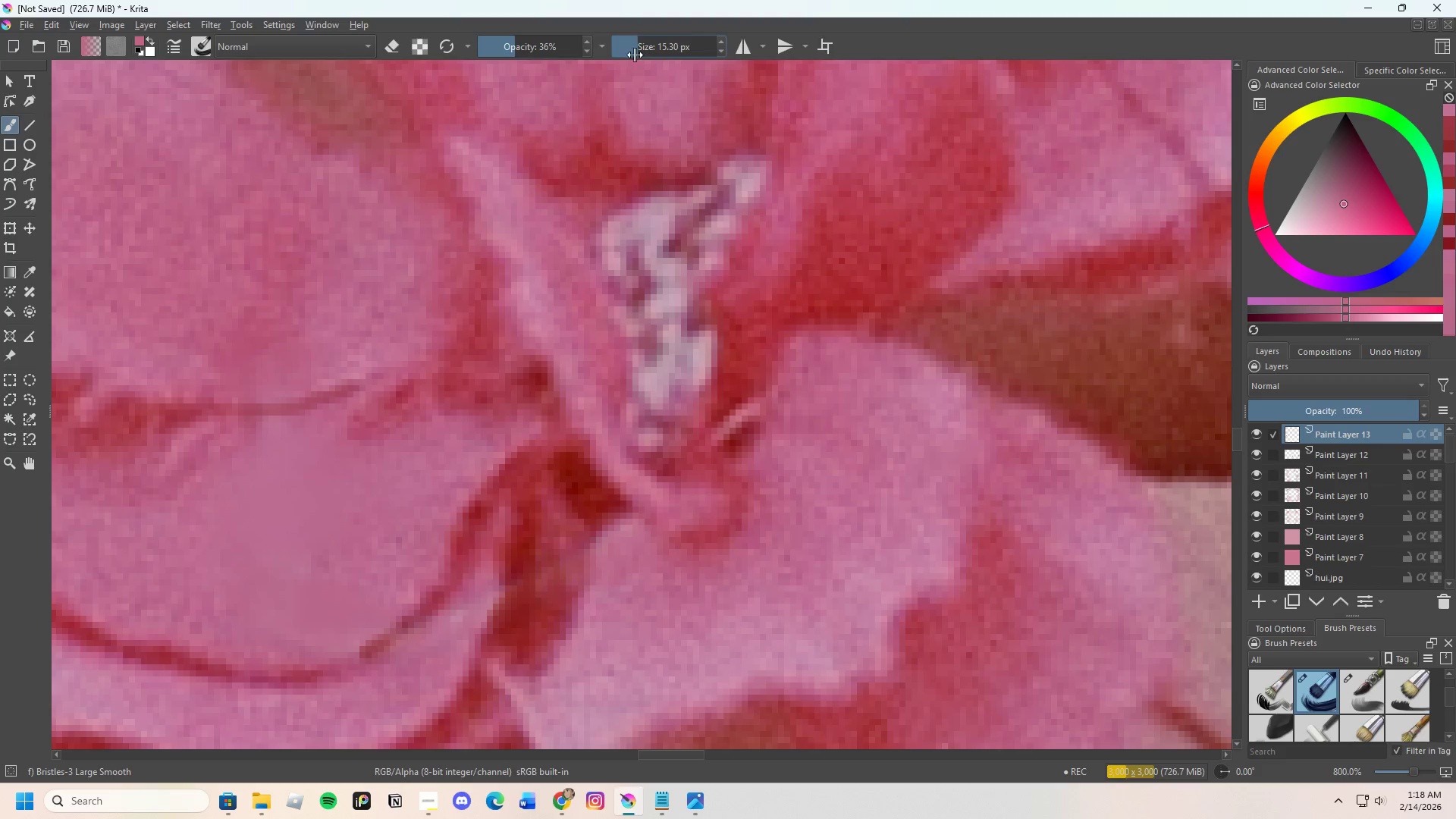 
left_click_drag(start_coordinate=[638, 45], to_coordinate=[628, 51])
 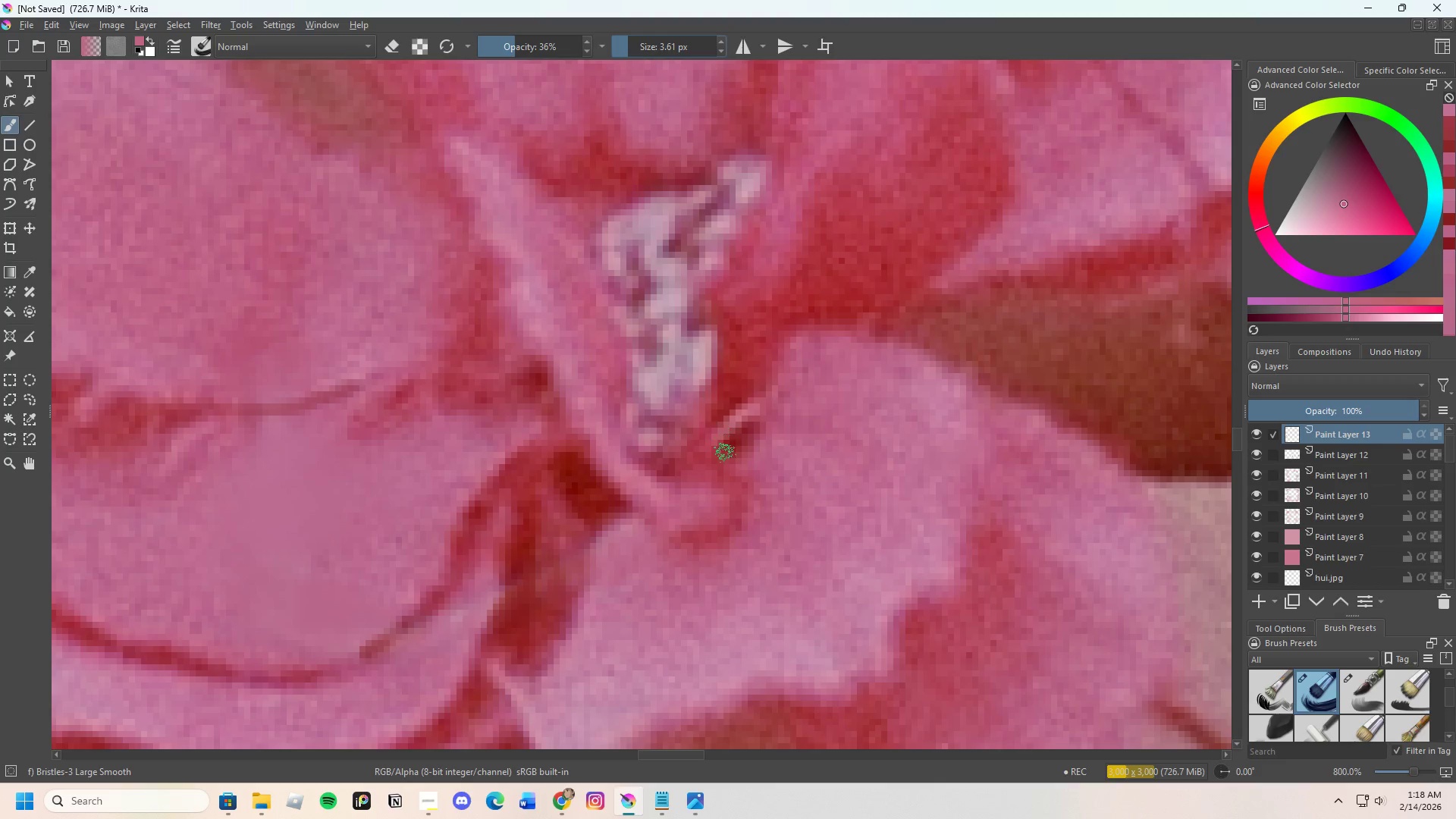 
left_click_drag(start_coordinate=[726, 472], to_coordinate=[752, 425])
 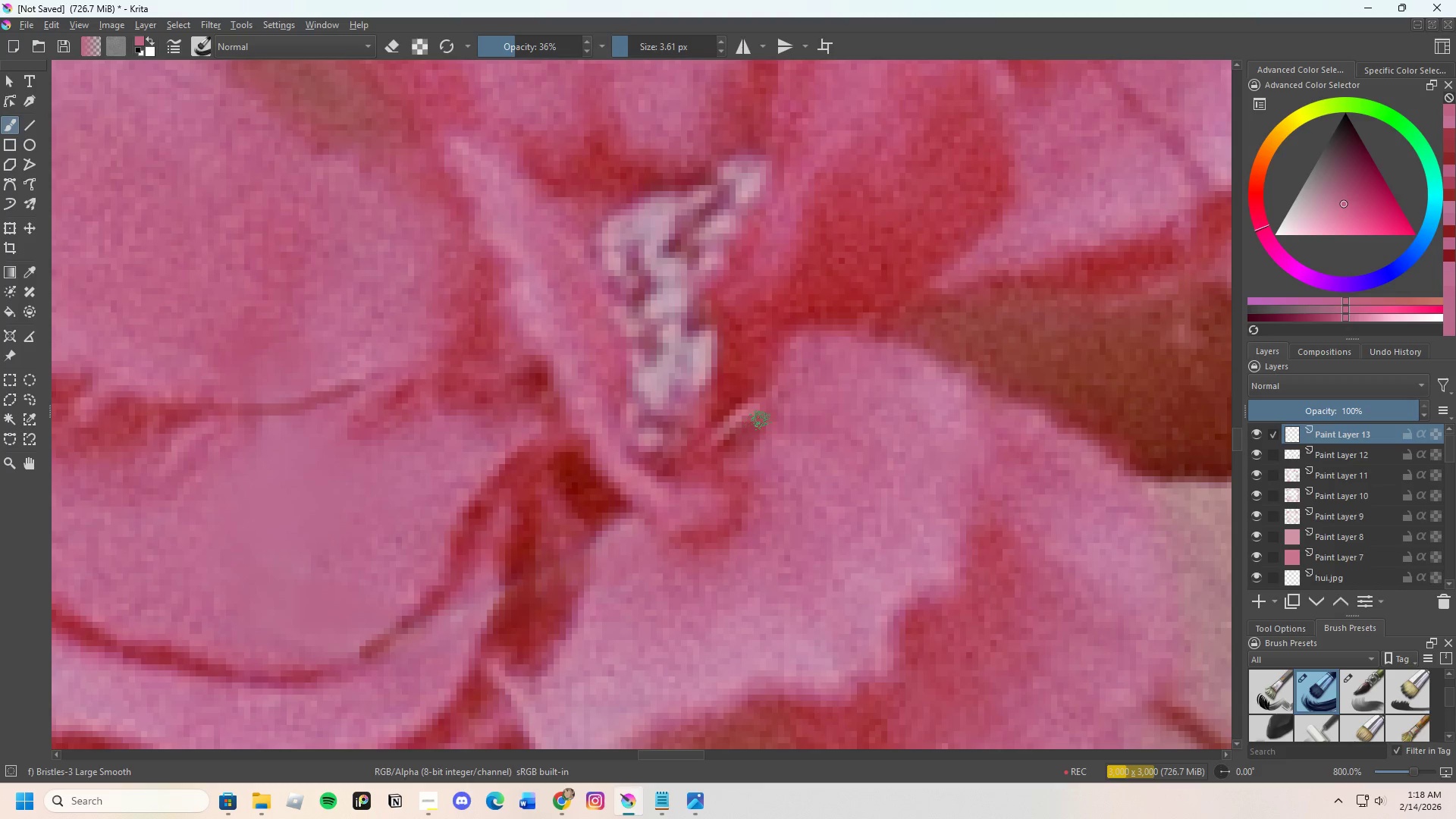 
left_click_drag(start_coordinate=[757, 420], to_coordinate=[745, 435])
 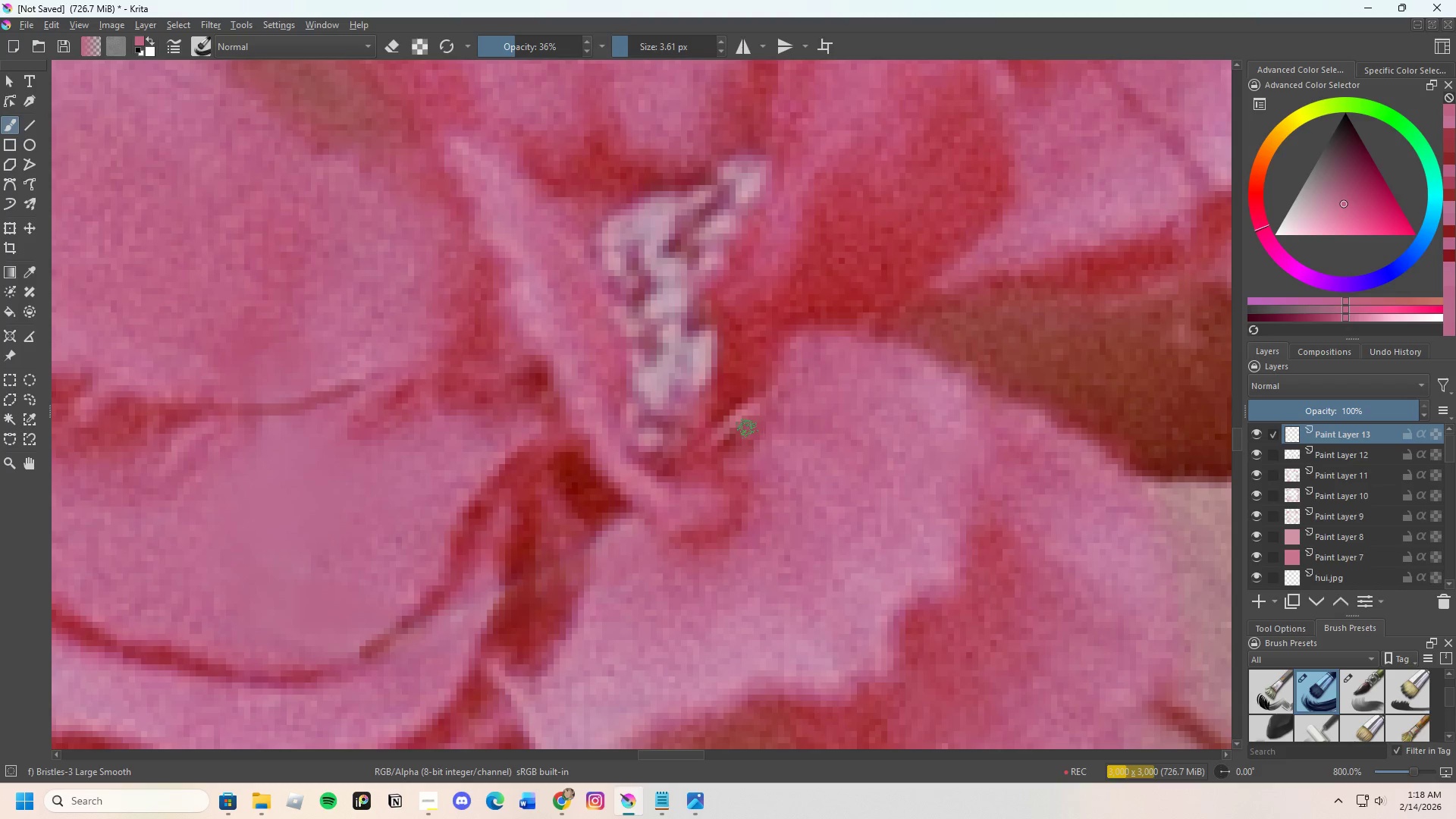 
left_click_drag(start_coordinate=[742, 432], to_coordinate=[717, 450])
 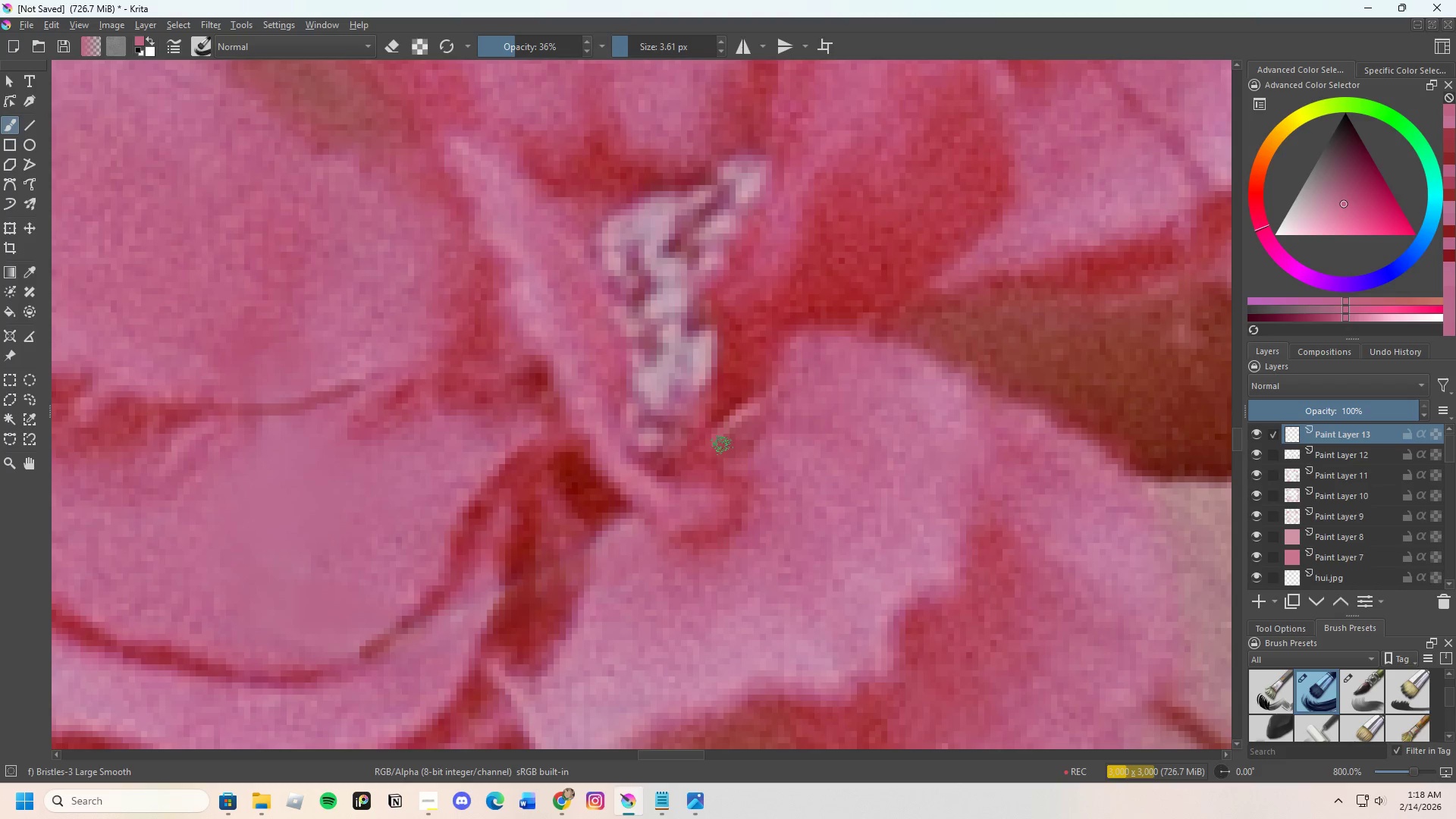 
left_click_drag(start_coordinate=[723, 444], to_coordinate=[733, 474])
 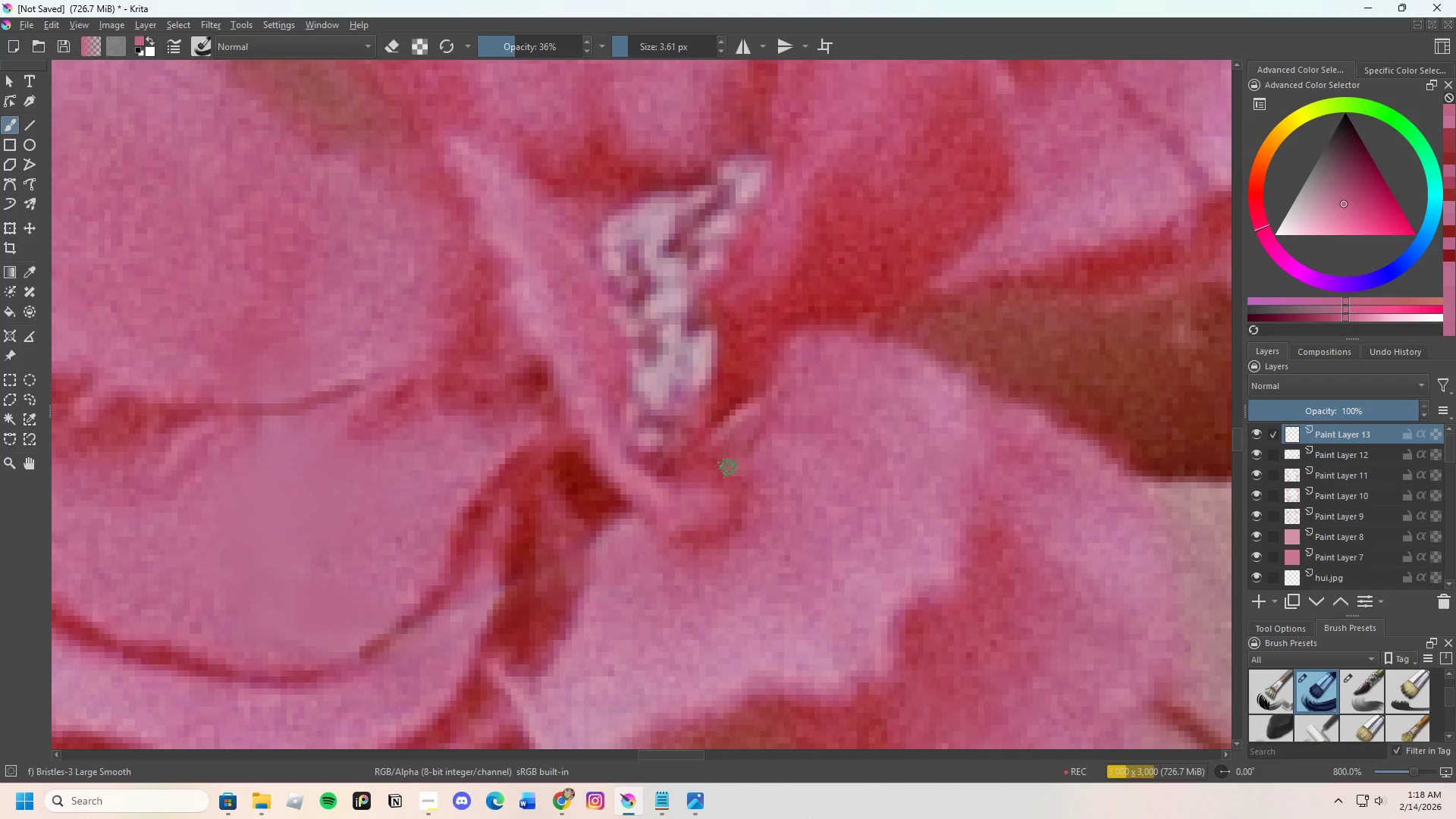 
left_click_drag(start_coordinate=[729, 469], to_coordinate=[753, 432])
 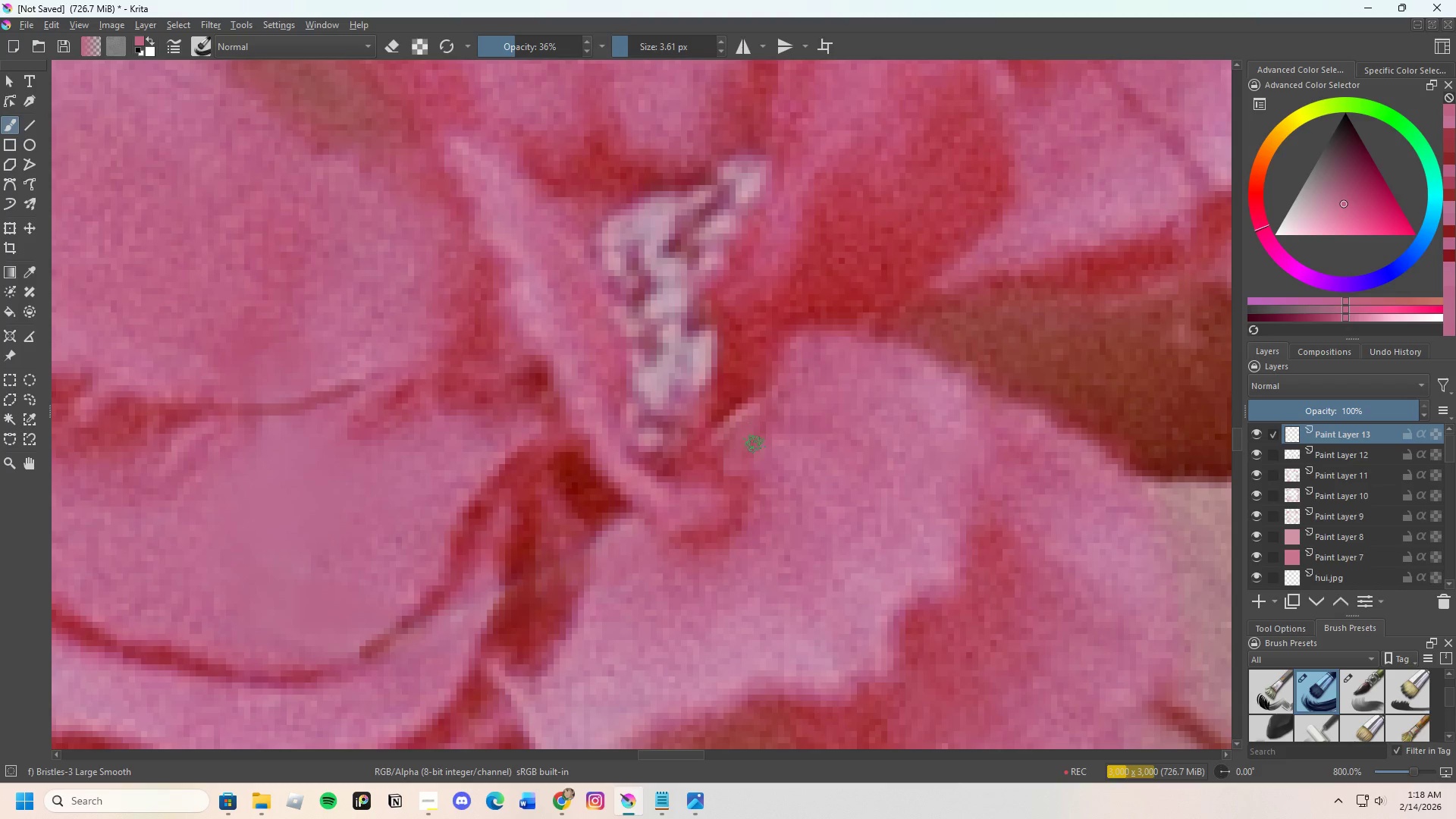 
left_click_drag(start_coordinate=[755, 447], to_coordinate=[756, 457])
 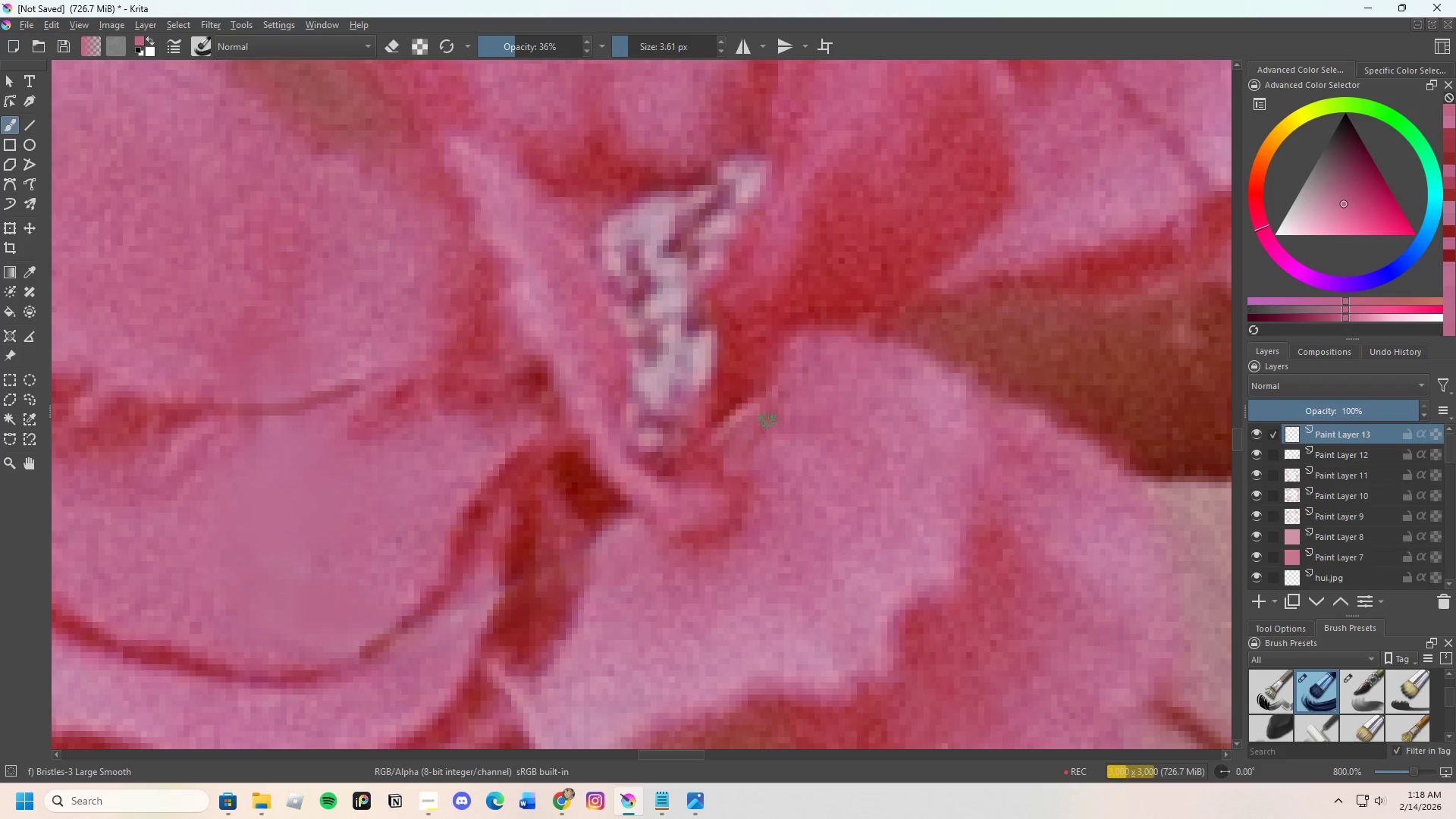 
left_click_drag(start_coordinate=[773, 401], to_coordinate=[733, 436])
 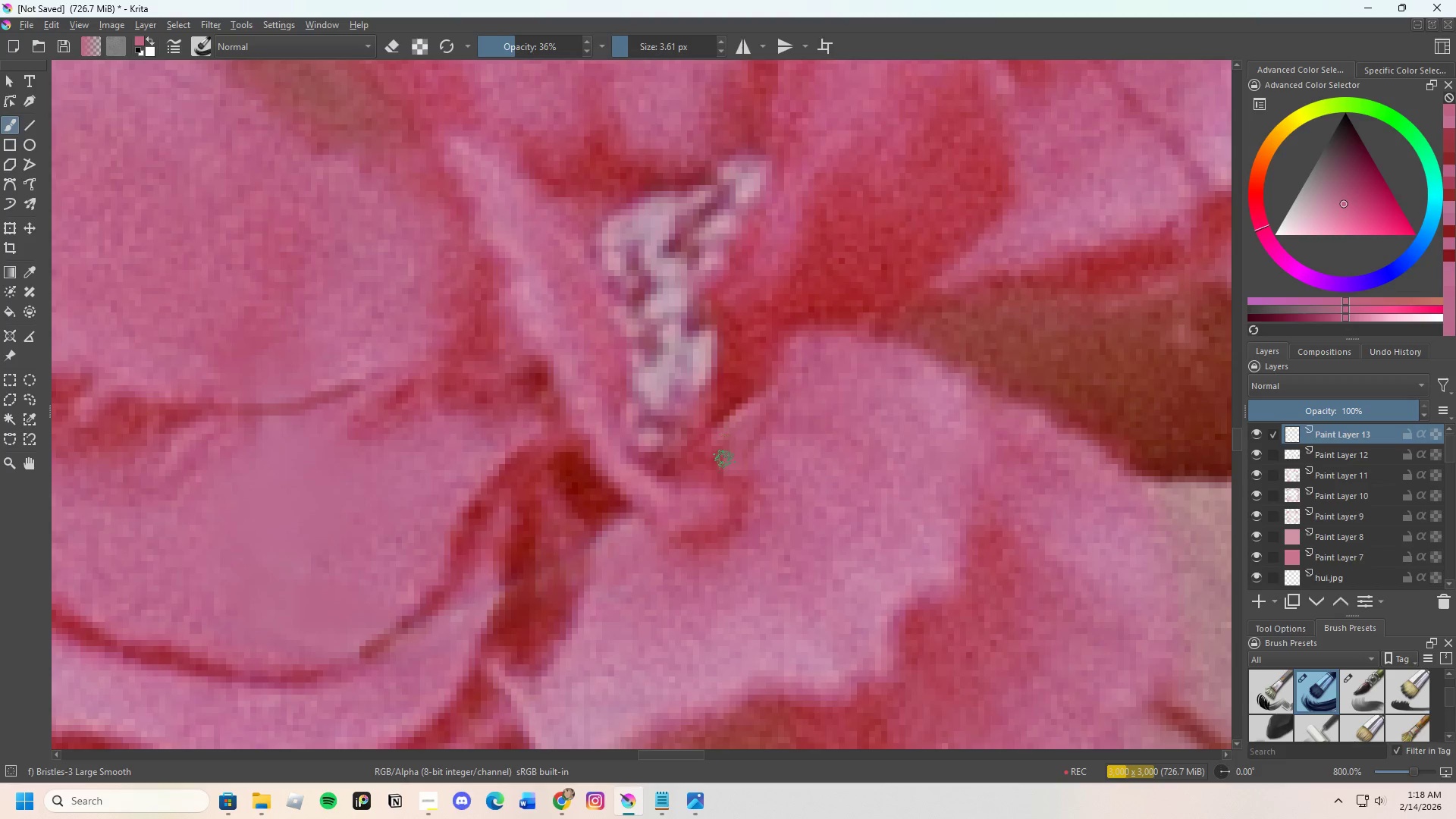 
left_click_drag(start_coordinate=[724, 466], to_coordinate=[731, 479])
 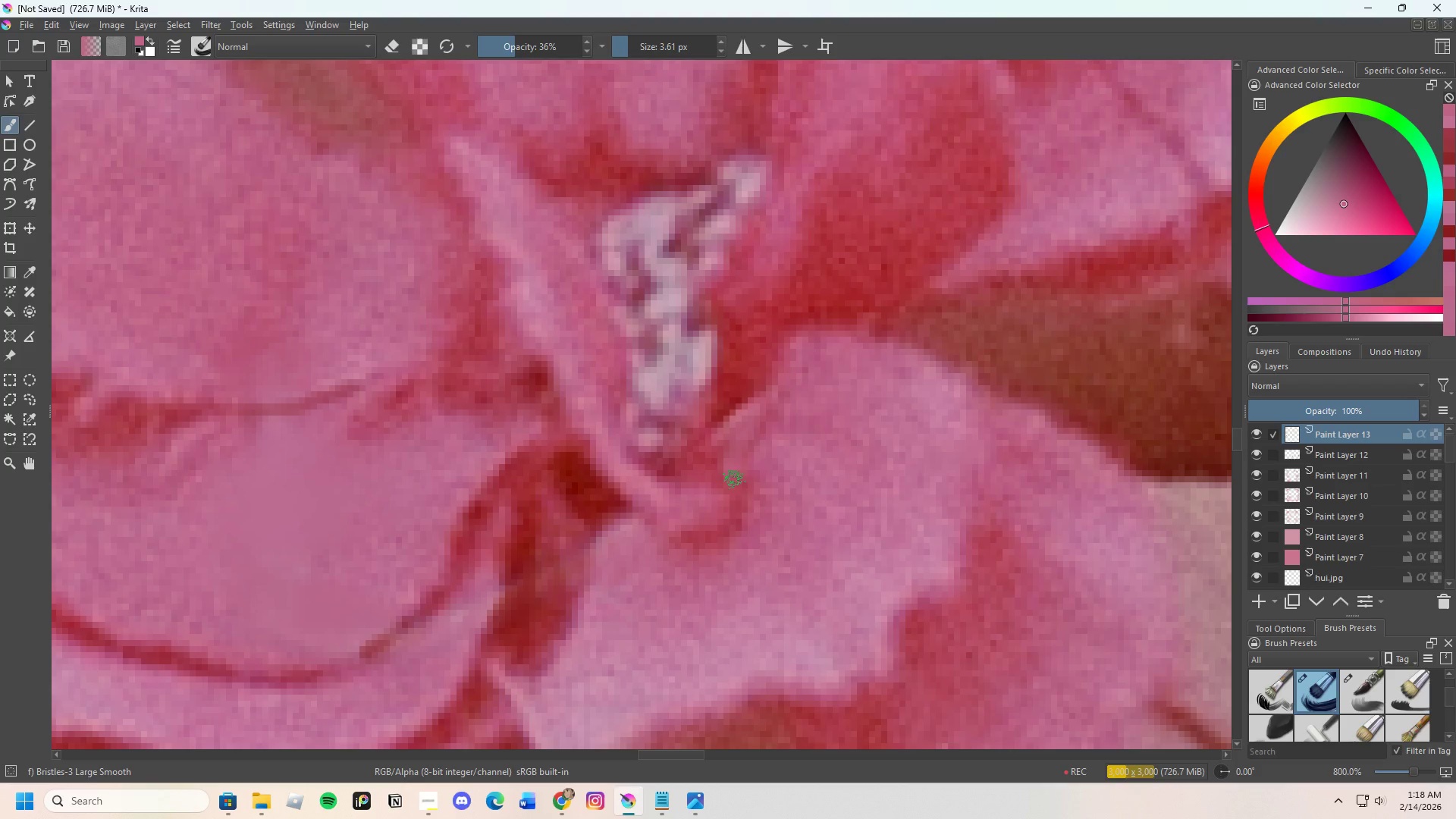 
left_click_drag(start_coordinate=[736, 479], to_coordinate=[748, 475])
 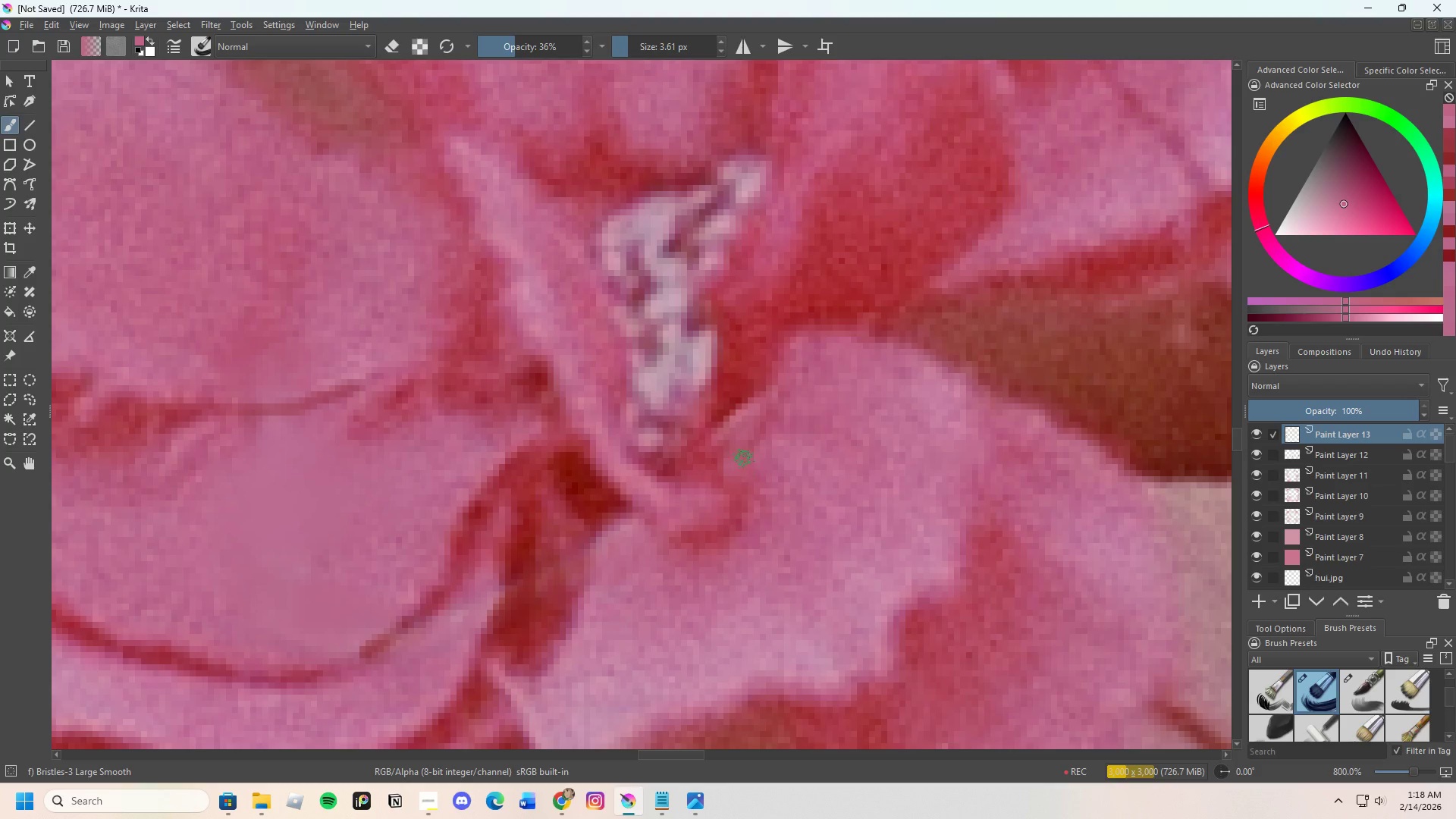 
left_click_drag(start_coordinate=[746, 458], to_coordinate=[760, 433])
 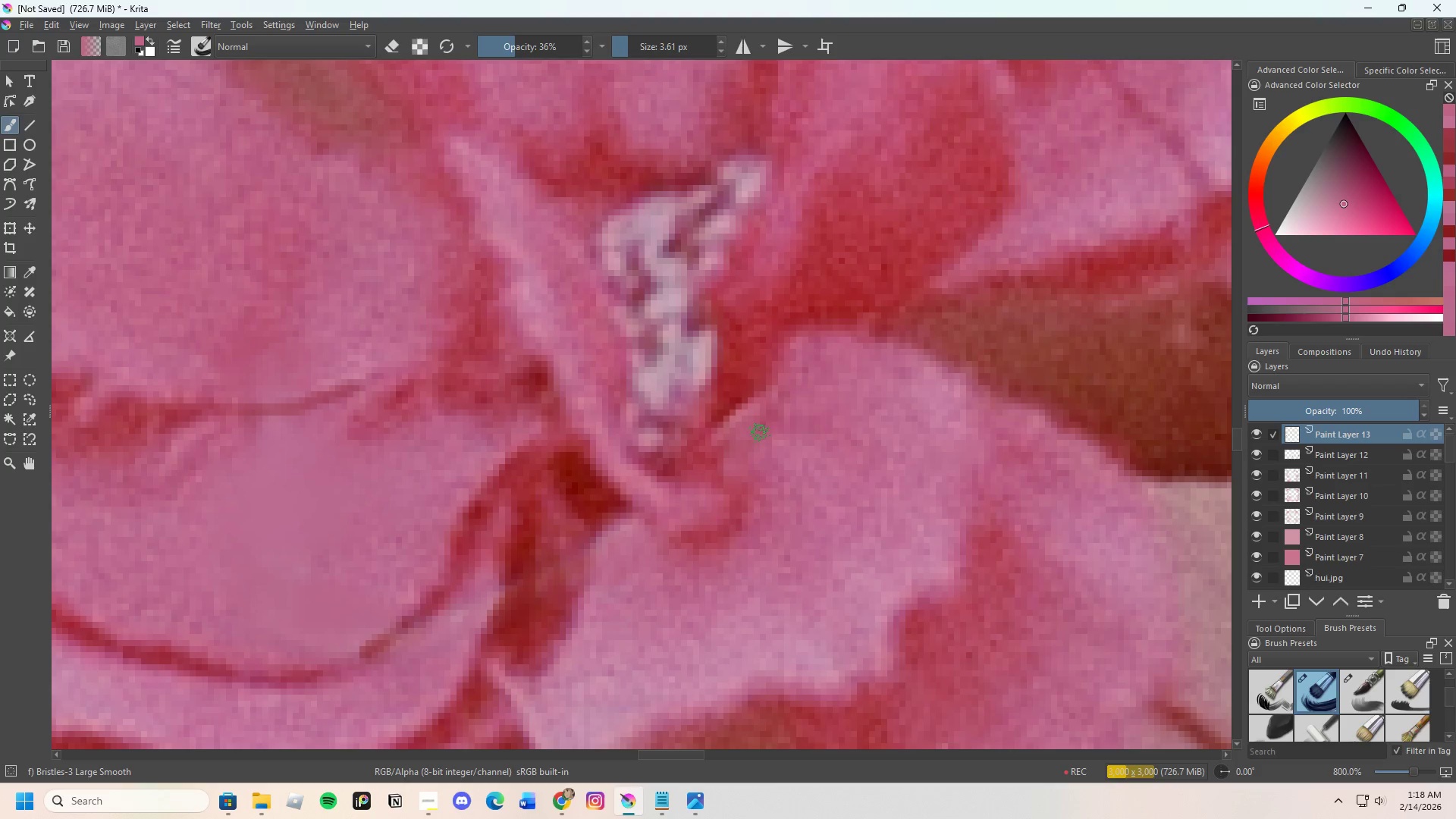 
left_click_drag(start_coordinate=[759, 434], to_coordinate=[770, 415])
 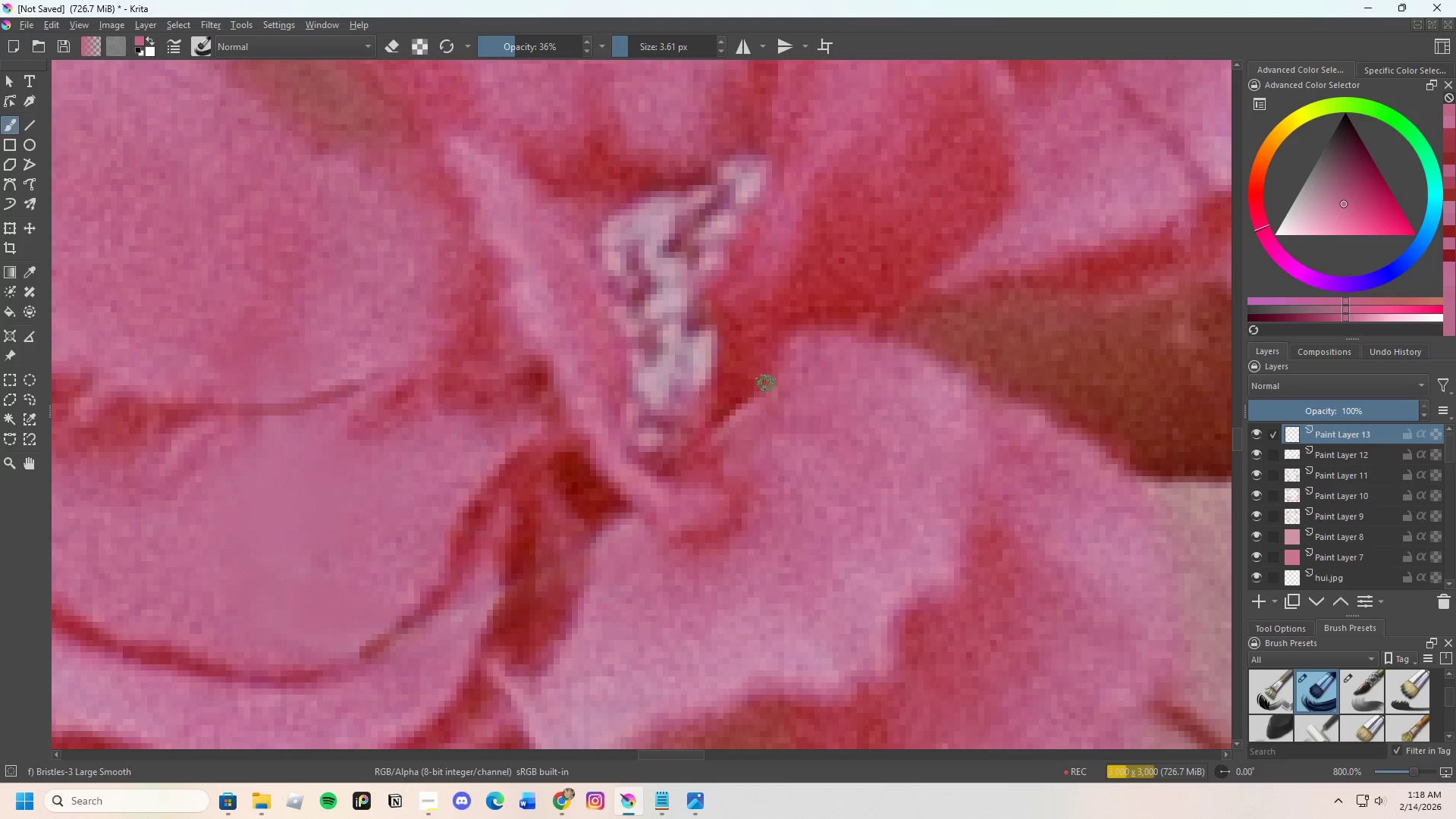 
scroll: coordinate [760, 350], scroll_direction: down, amount: 6.0
 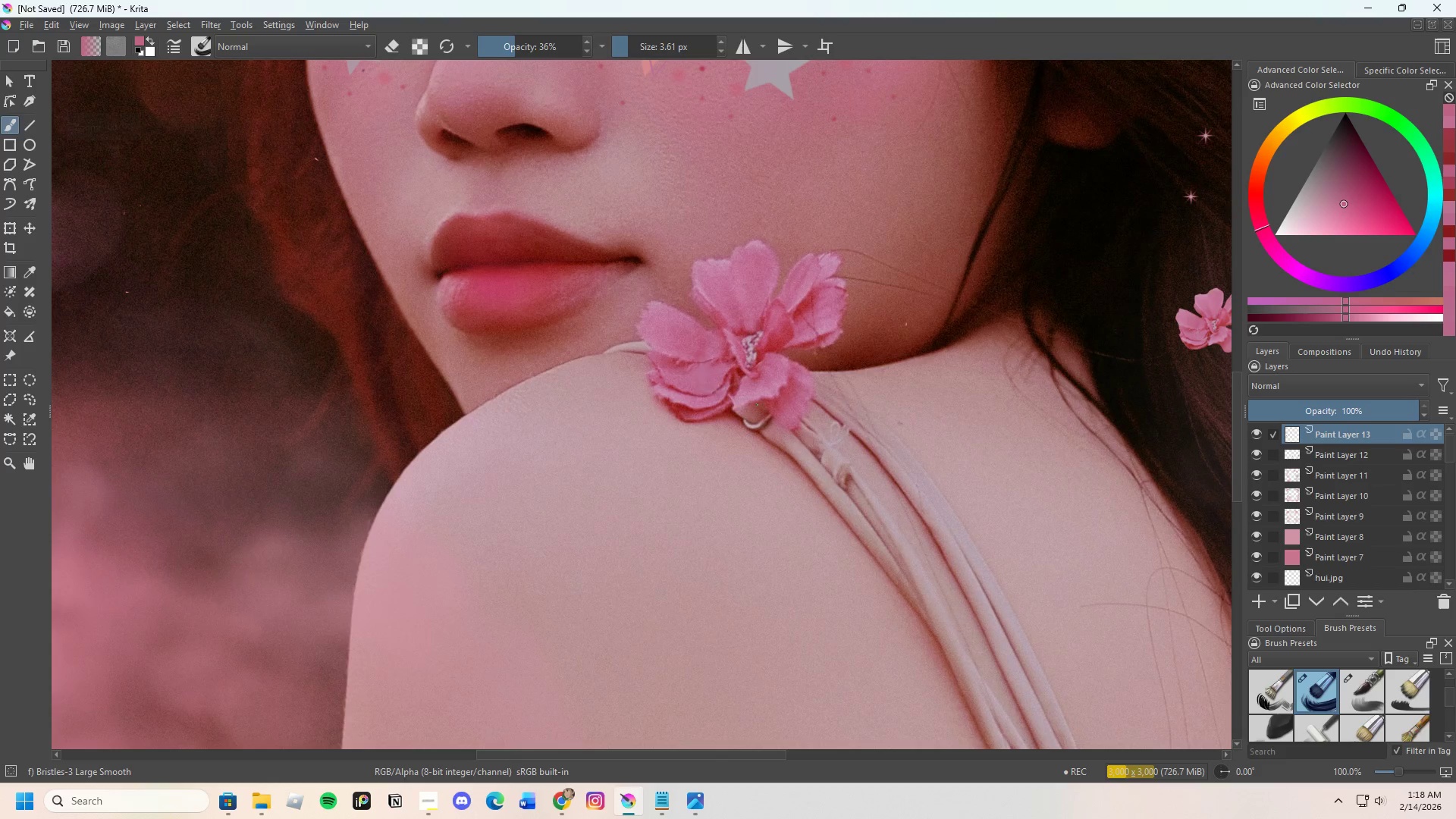 
scroll: coordinate [727, 360], scroll_direction: up, amount: 6.0
 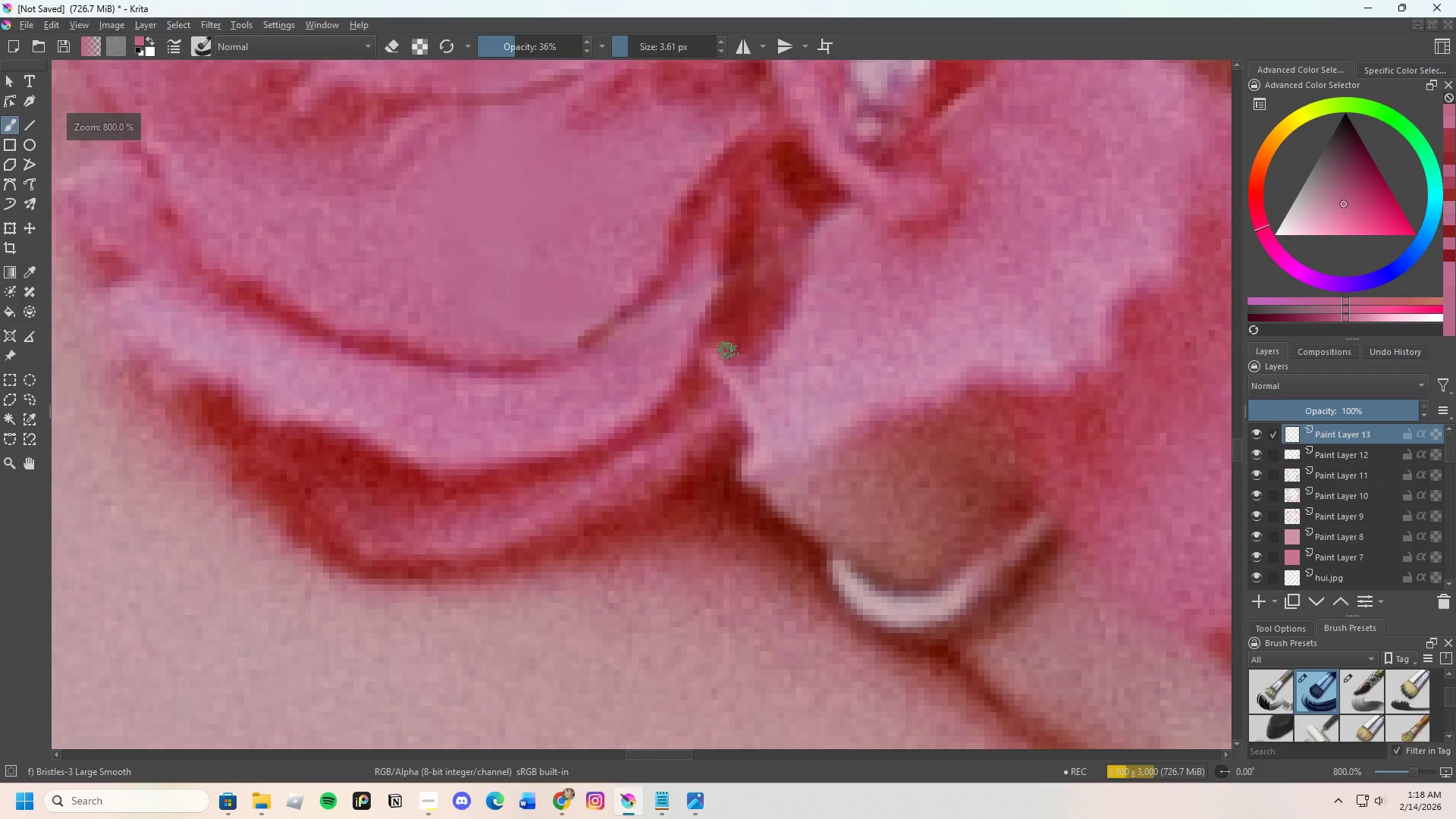 
hold_key(key=ControlLeft, duration=0.38)
left_click([727, 339])
 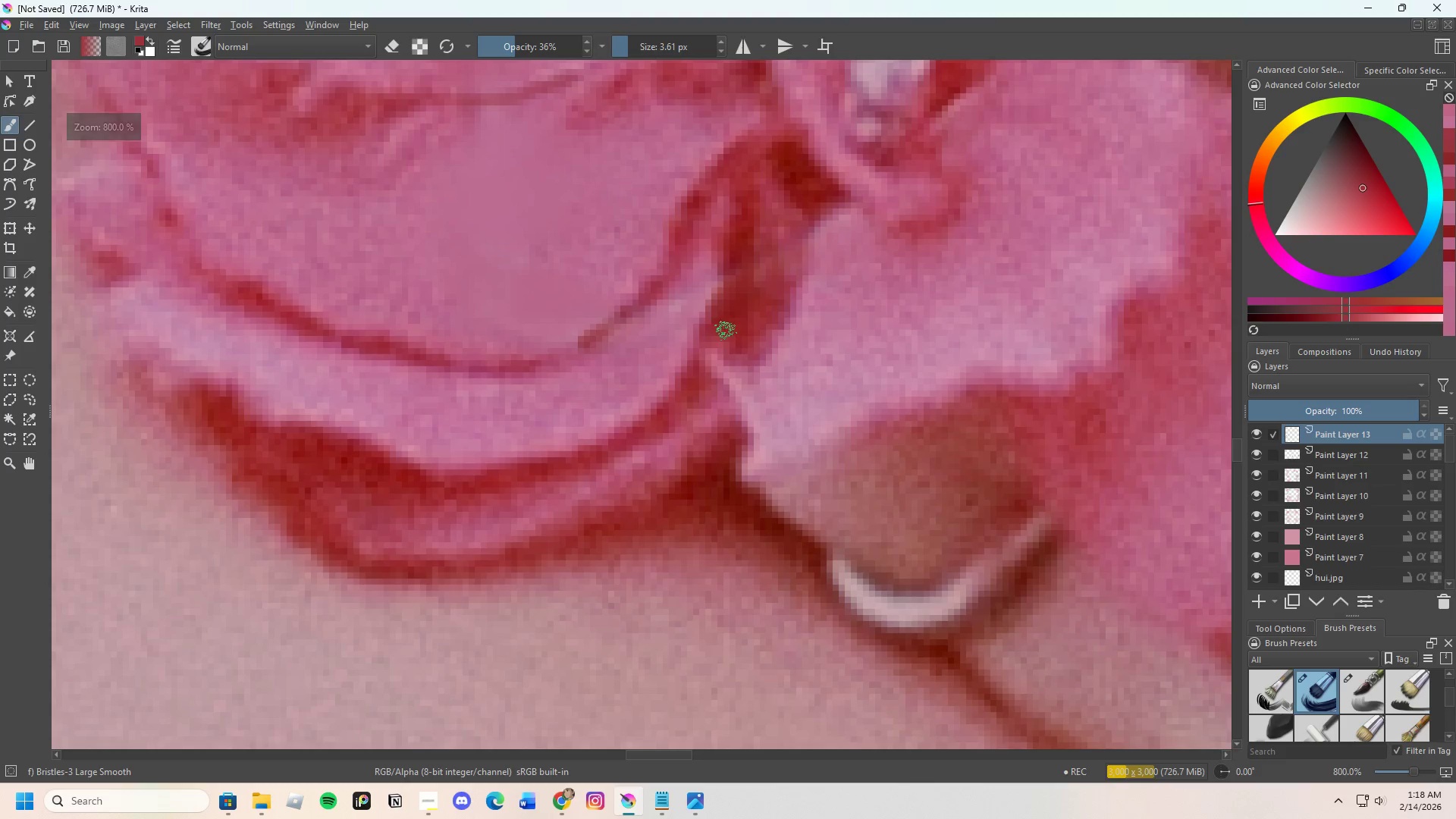 
left_click_drag(start_coordinate=[722, 334], to_coordinate=[706, 388])
 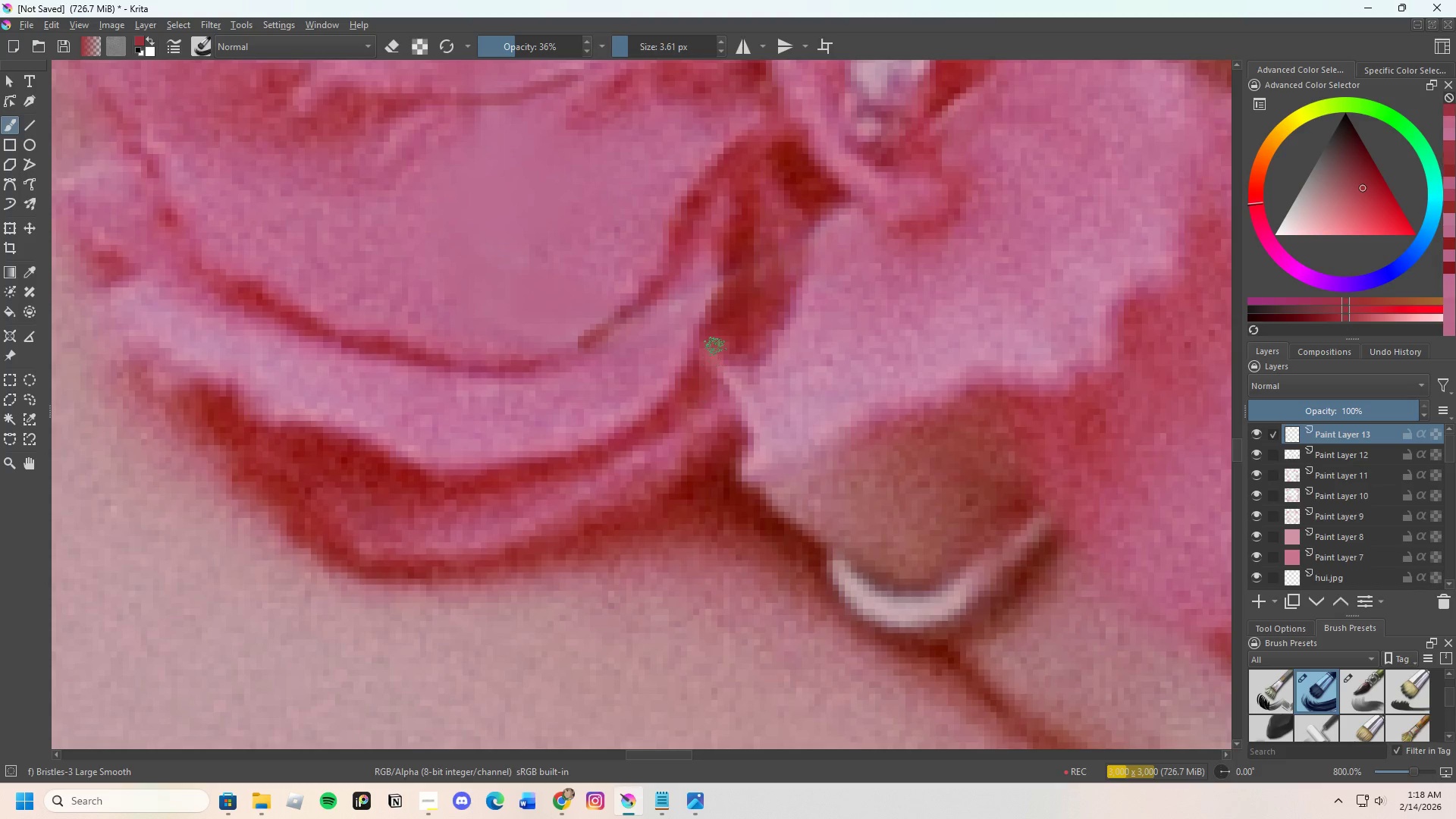 
left_click_drag(start_coordinate=[714, 347], to_coordinate=[713, 357])
 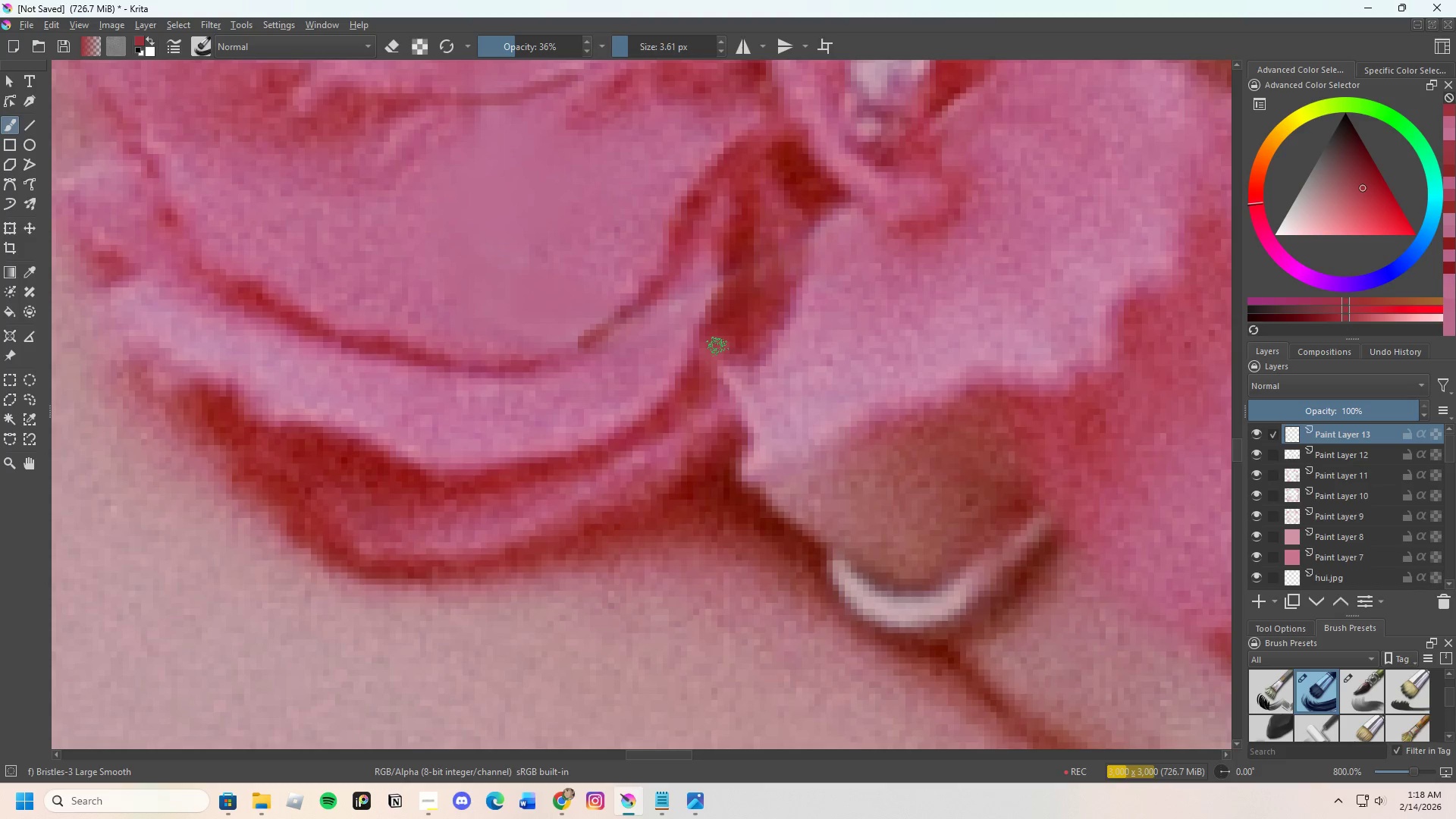 
left_click_drag(start_coordinate=[719, 345], to_coordinate=[711, 368])
 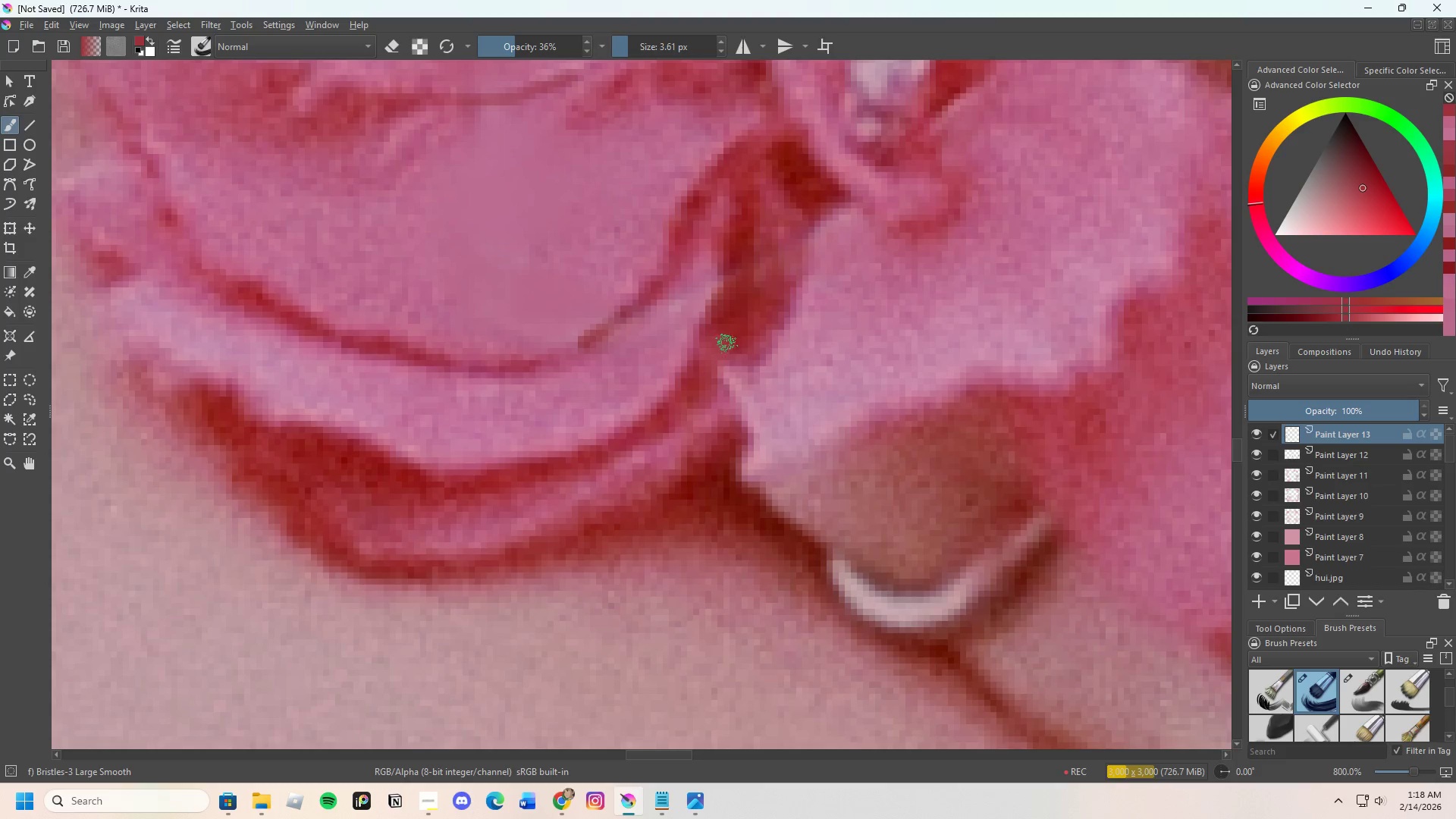 
left_click_drag(start_coordinate=[726, 344], to_coordinate=[713, 375])
 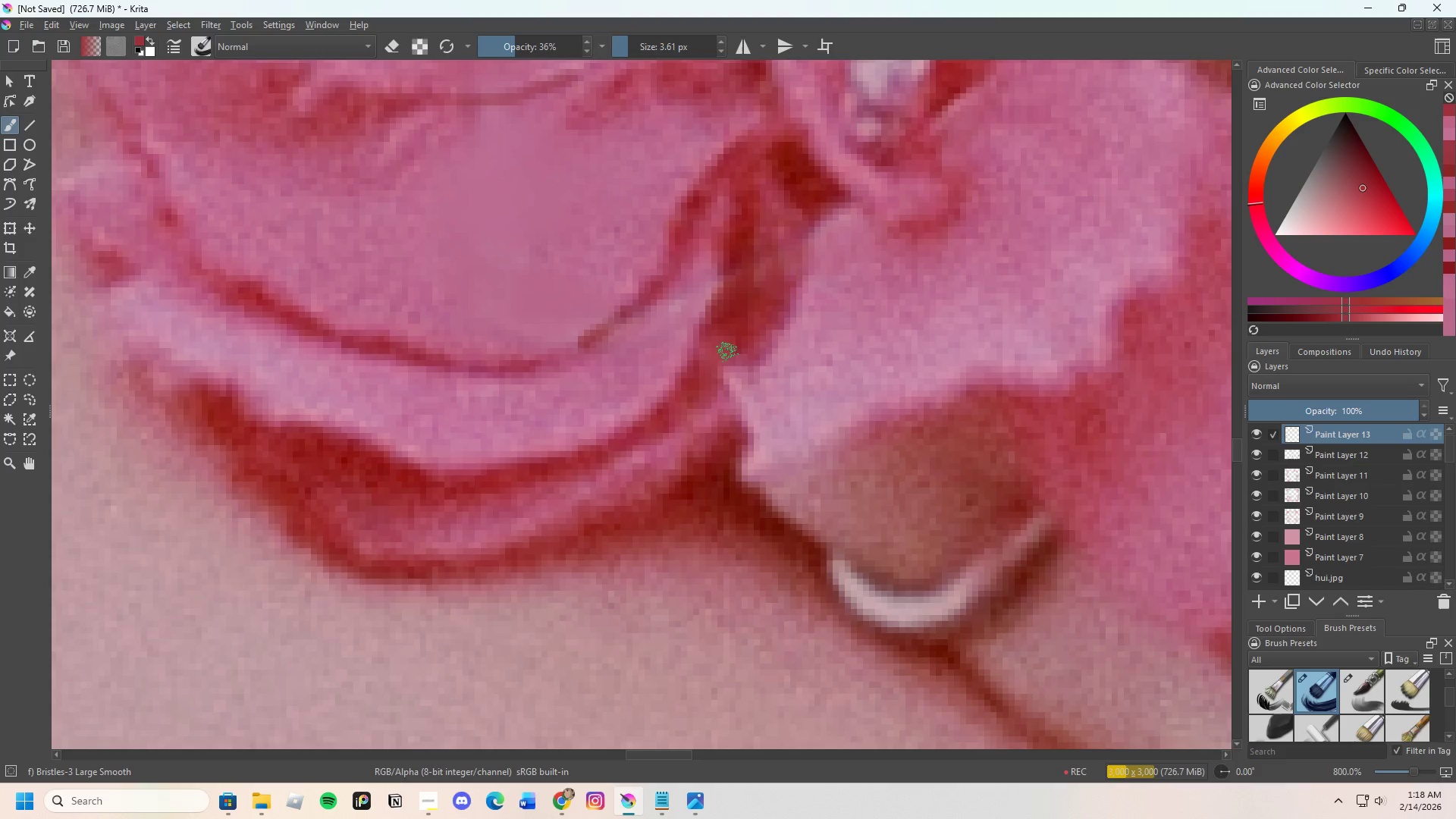 
left_click_drag(start_coordinate=[727, 356], to_coordinate=[726, 372])
 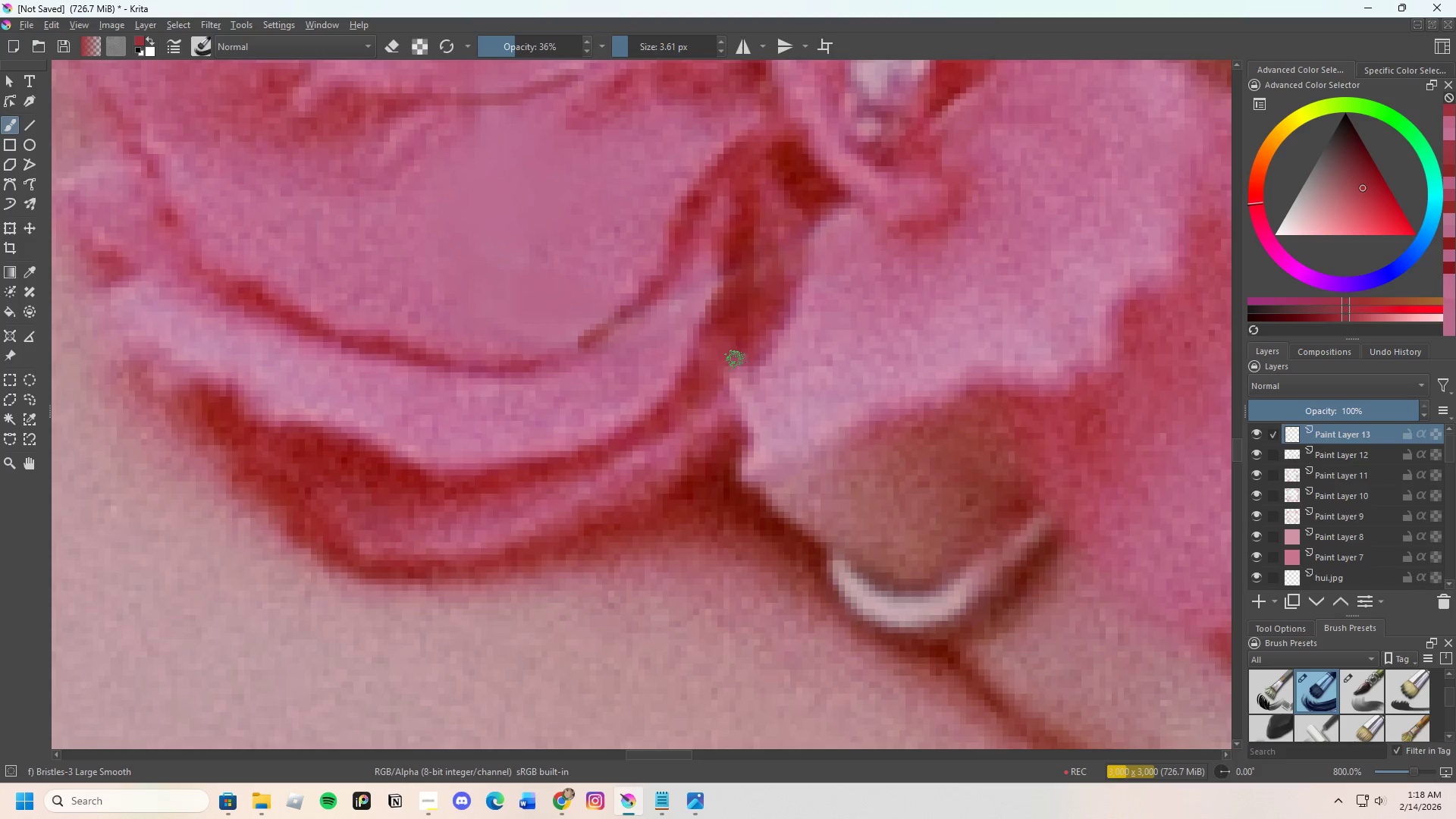 
left_click_drag(start_coordinate=[730, 371], to_coordinate=[726, 380])
 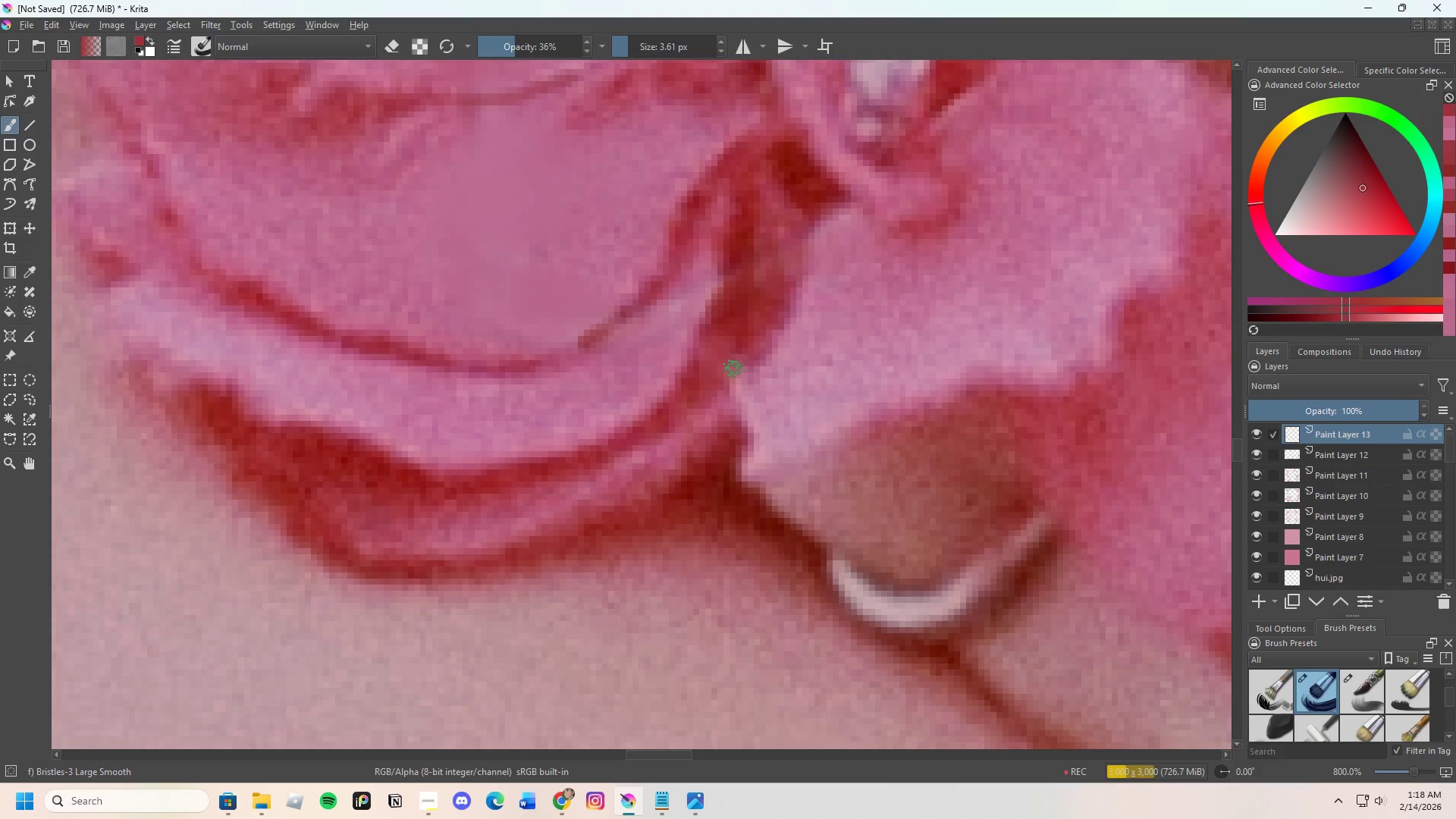 
left_click_drag(start_coordinate=[734, 369], to_coordinate=[700, 407])
 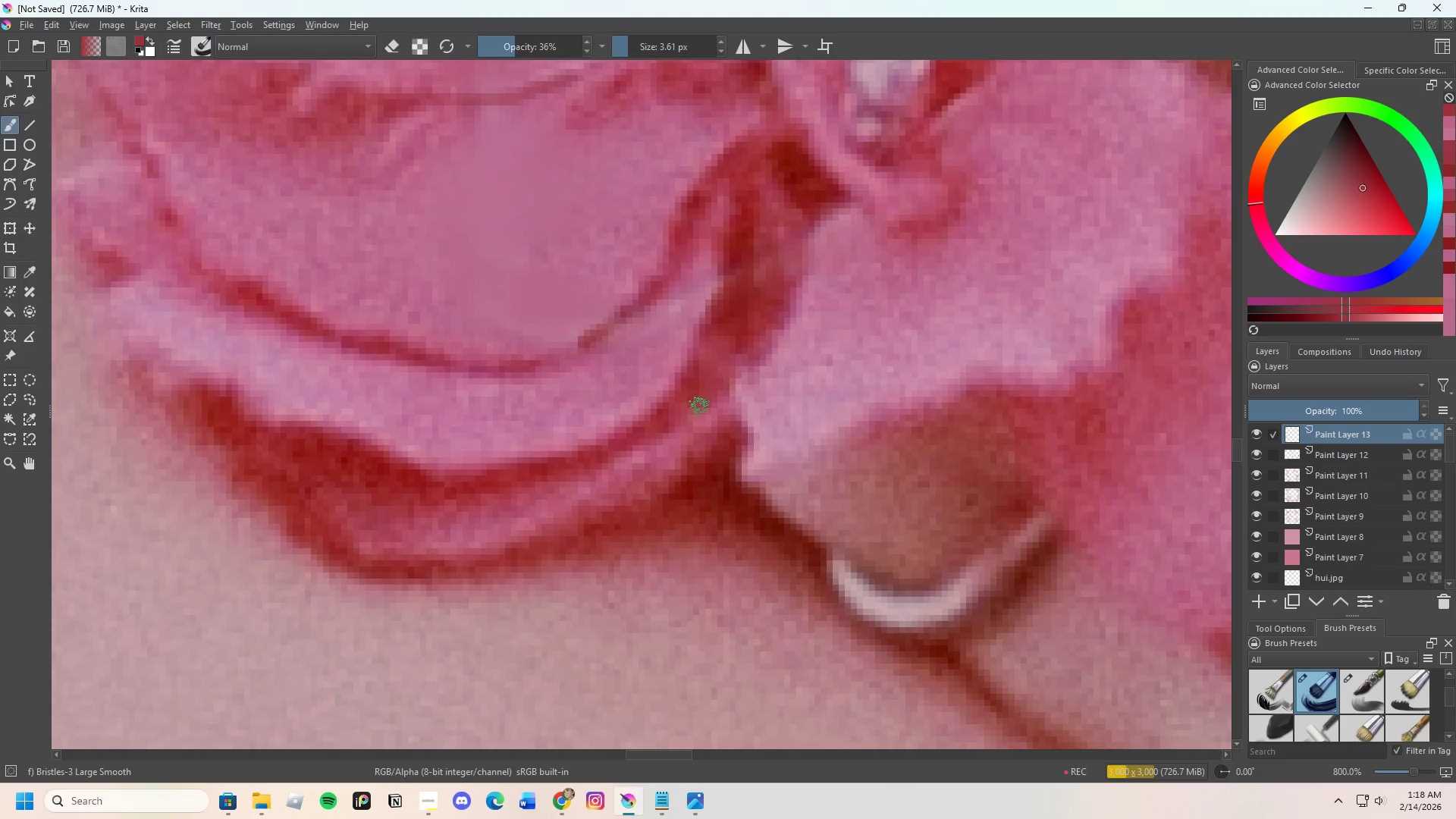 
left_click_drag(start_coordinate=[700, 410], to_coordinate=[730, 355])
 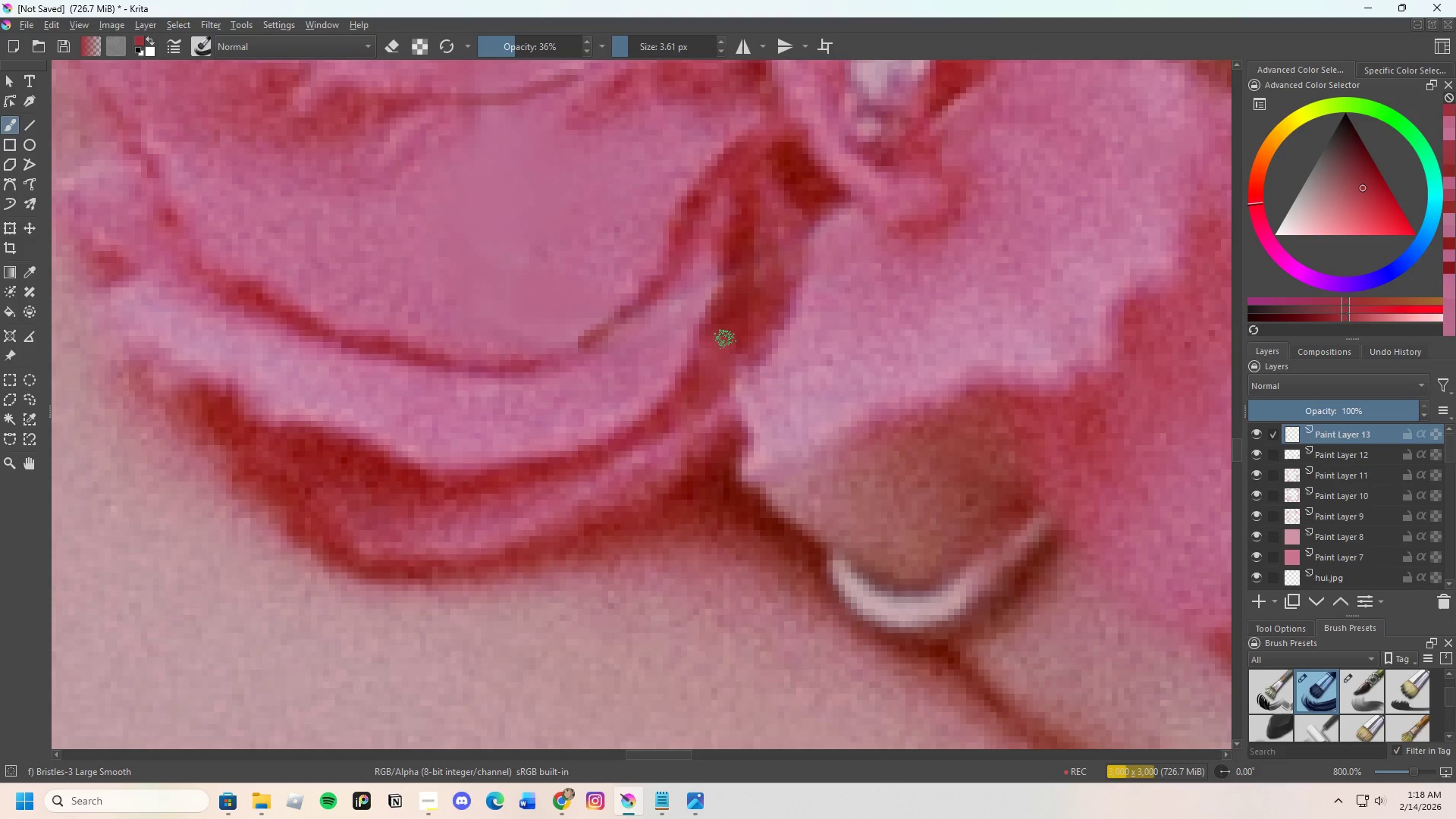 
left_click_drag(start_coordinate=[719, 336], to_coordinate=[706, 366])
 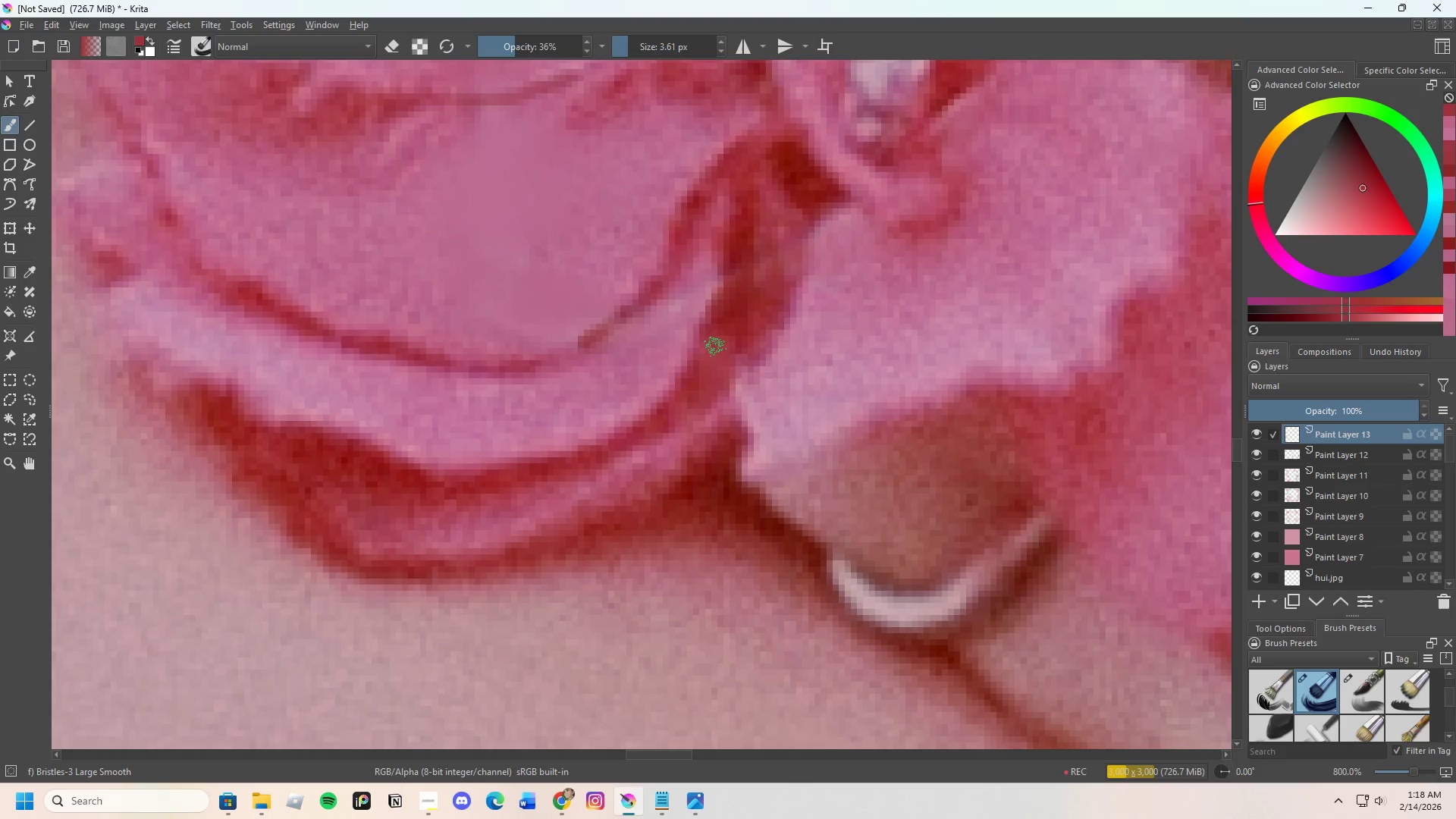 
left_click_drag(start_coordinate=[714, 348], to_coordinate=[698, 371])
 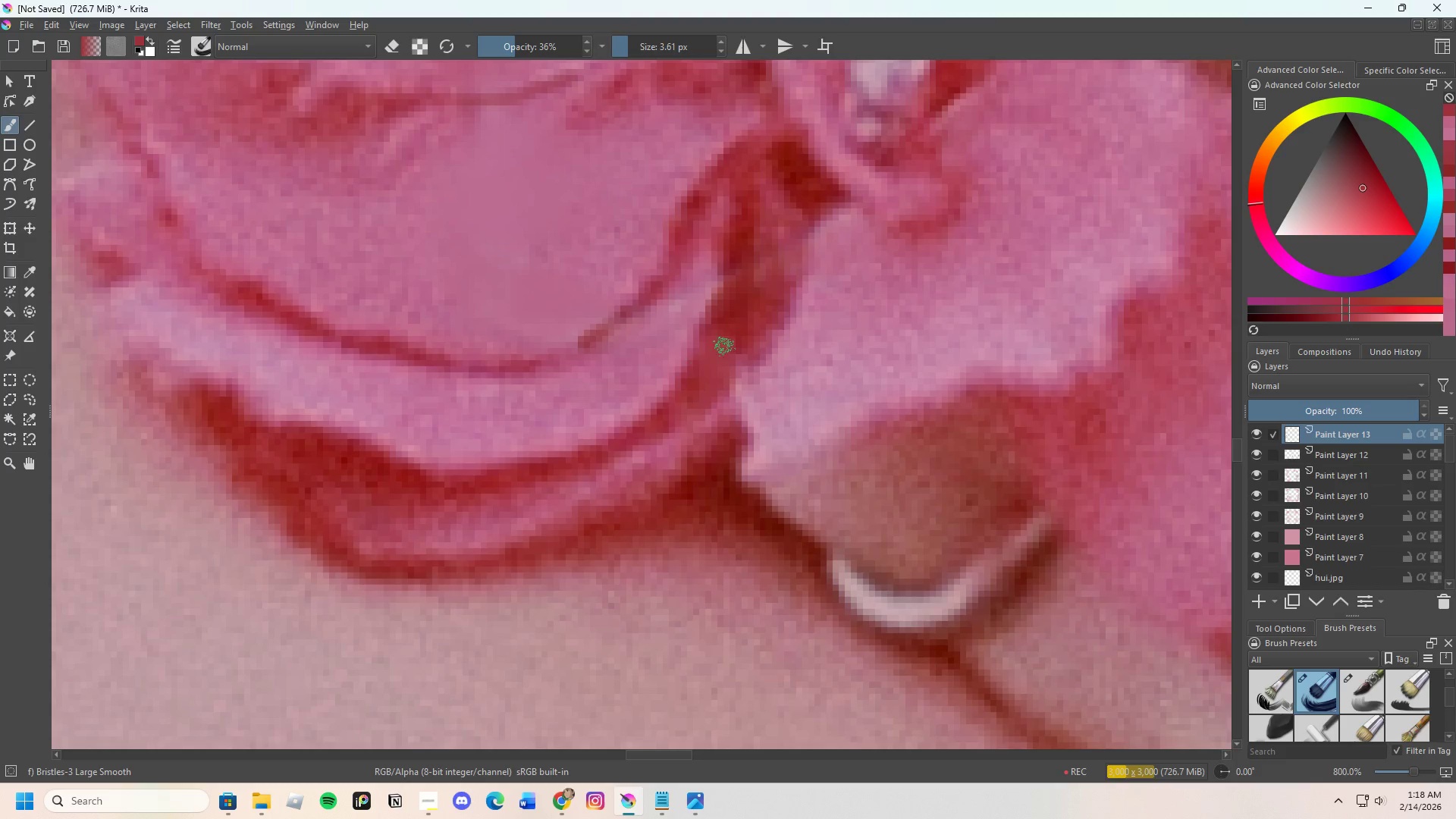 
hold_key(key=ControlLeft, duration=0.59)
left_click([733, 315])
 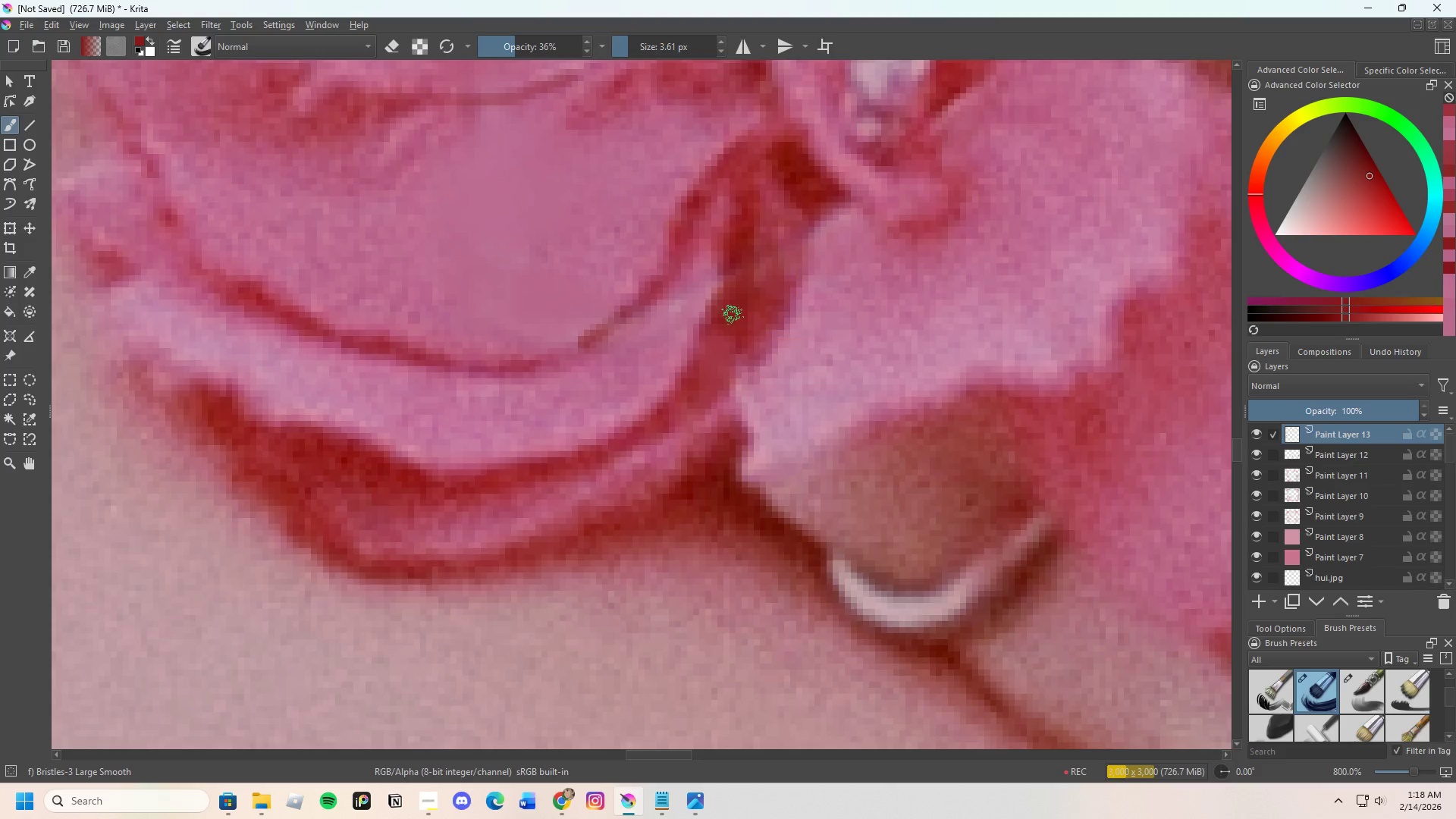 
left_click_drag(start_coordinate=[727, 325], to_coordinate=[705, 370])
 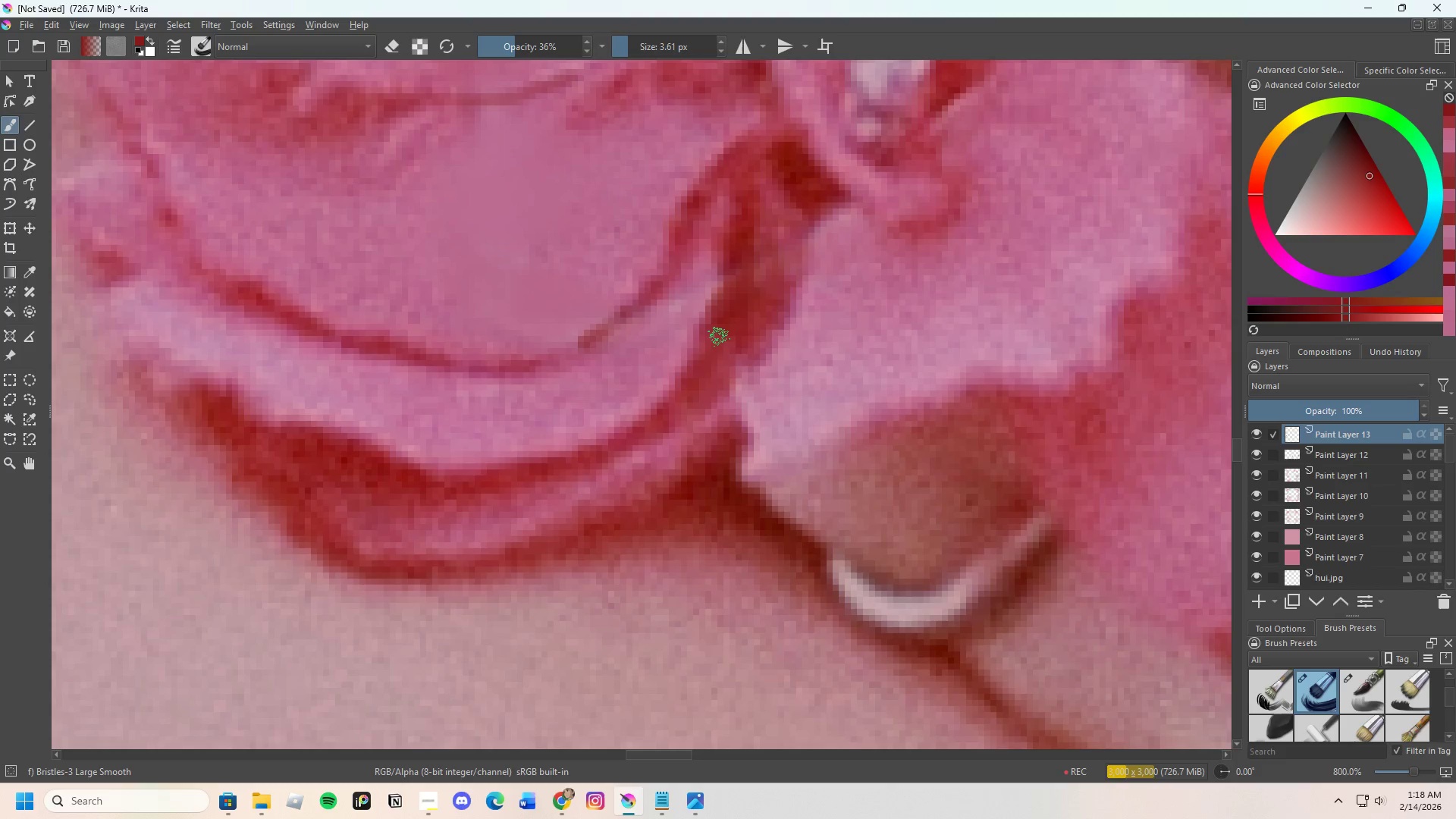 
left_click_drag(start_coordinate=[719, 337], to_coordinate=[704, 359])
 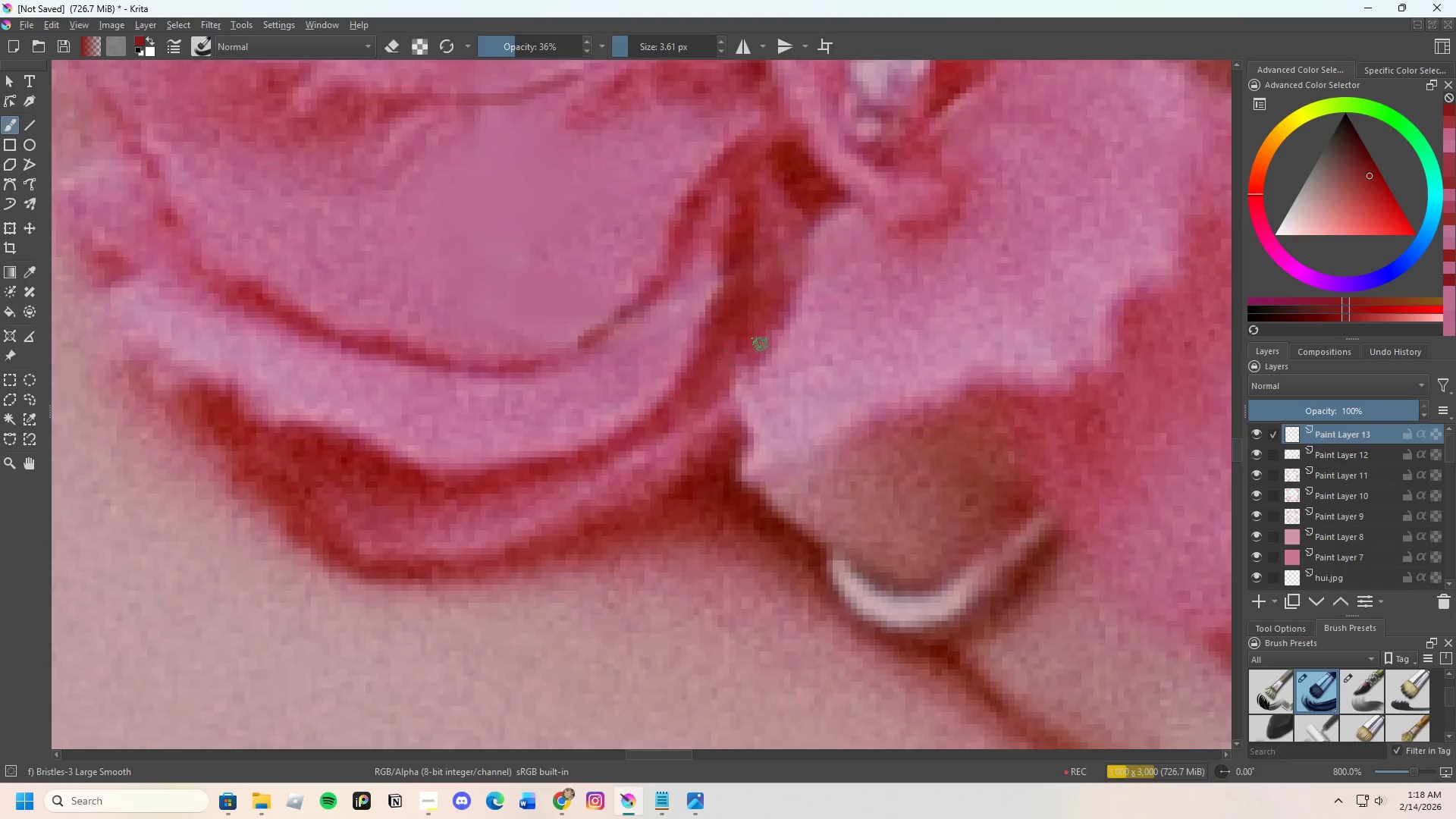 
scroll: coordinate [812, 399], scroll_direction: down, amount: 10.0
 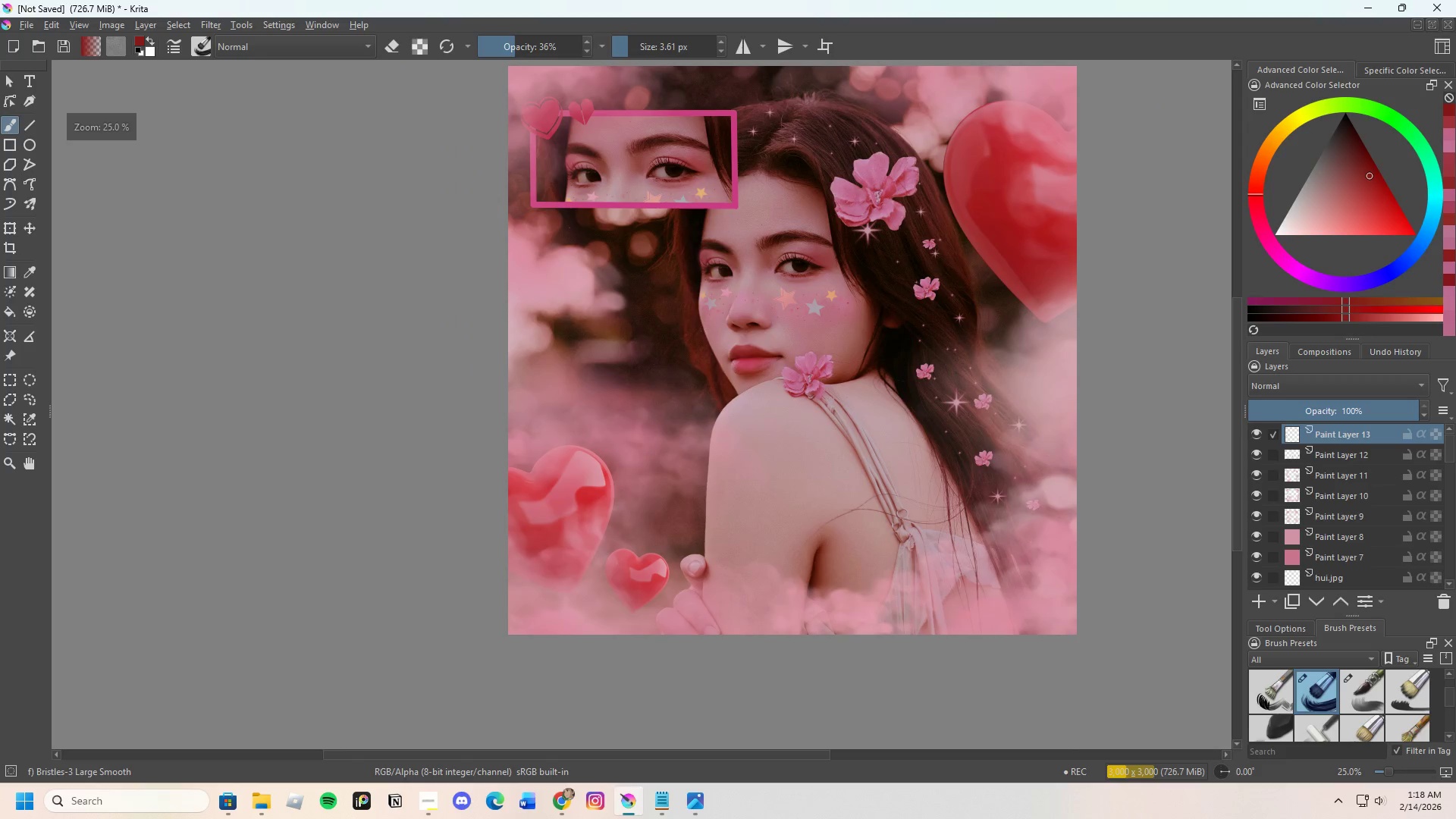 
scroll: coordinate [804, 385], scroll_direction: up, amount: 2.0
 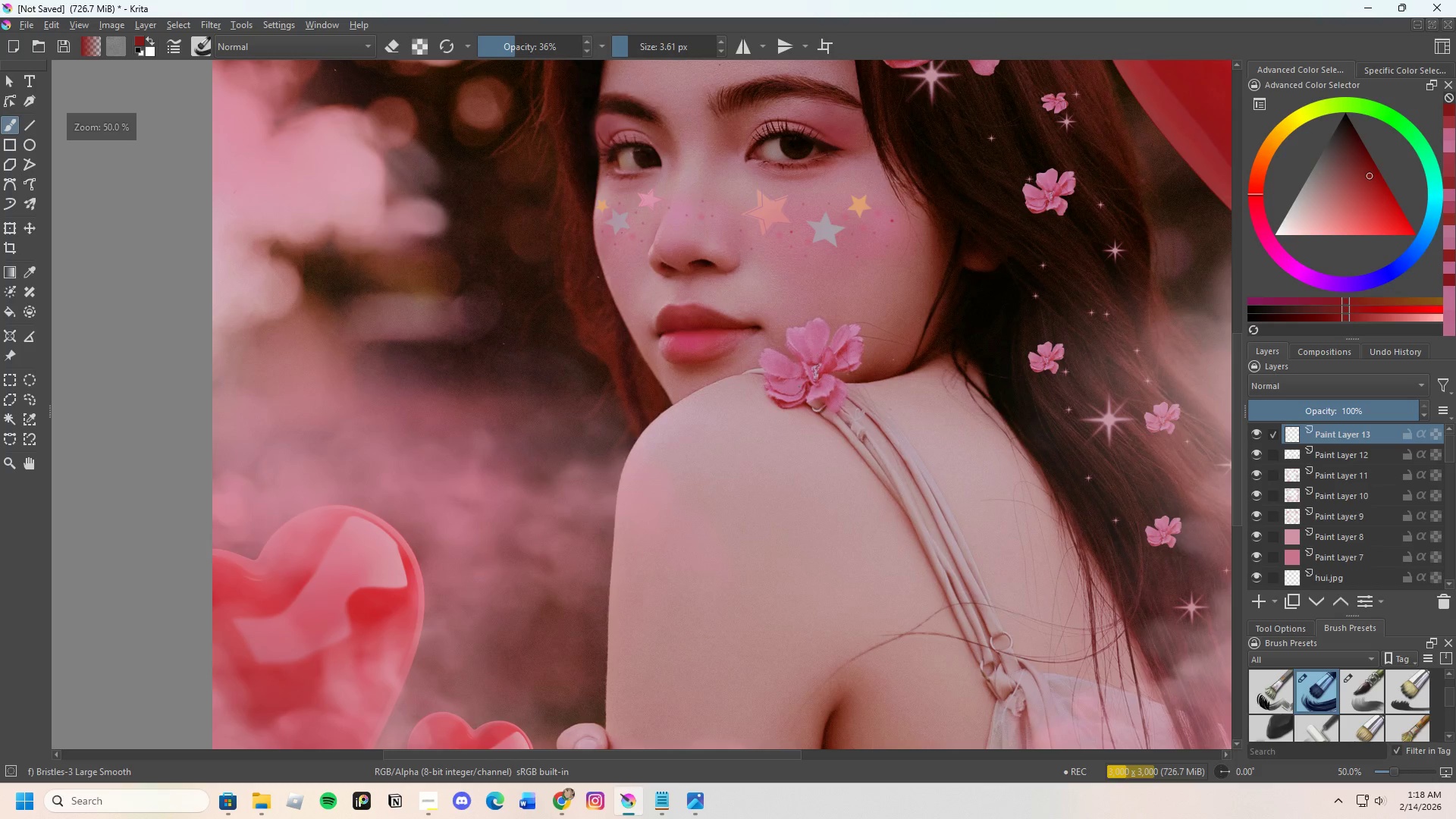 
scroll: coordinate [795, 375], scroll_direction: down, amount: 3.0
 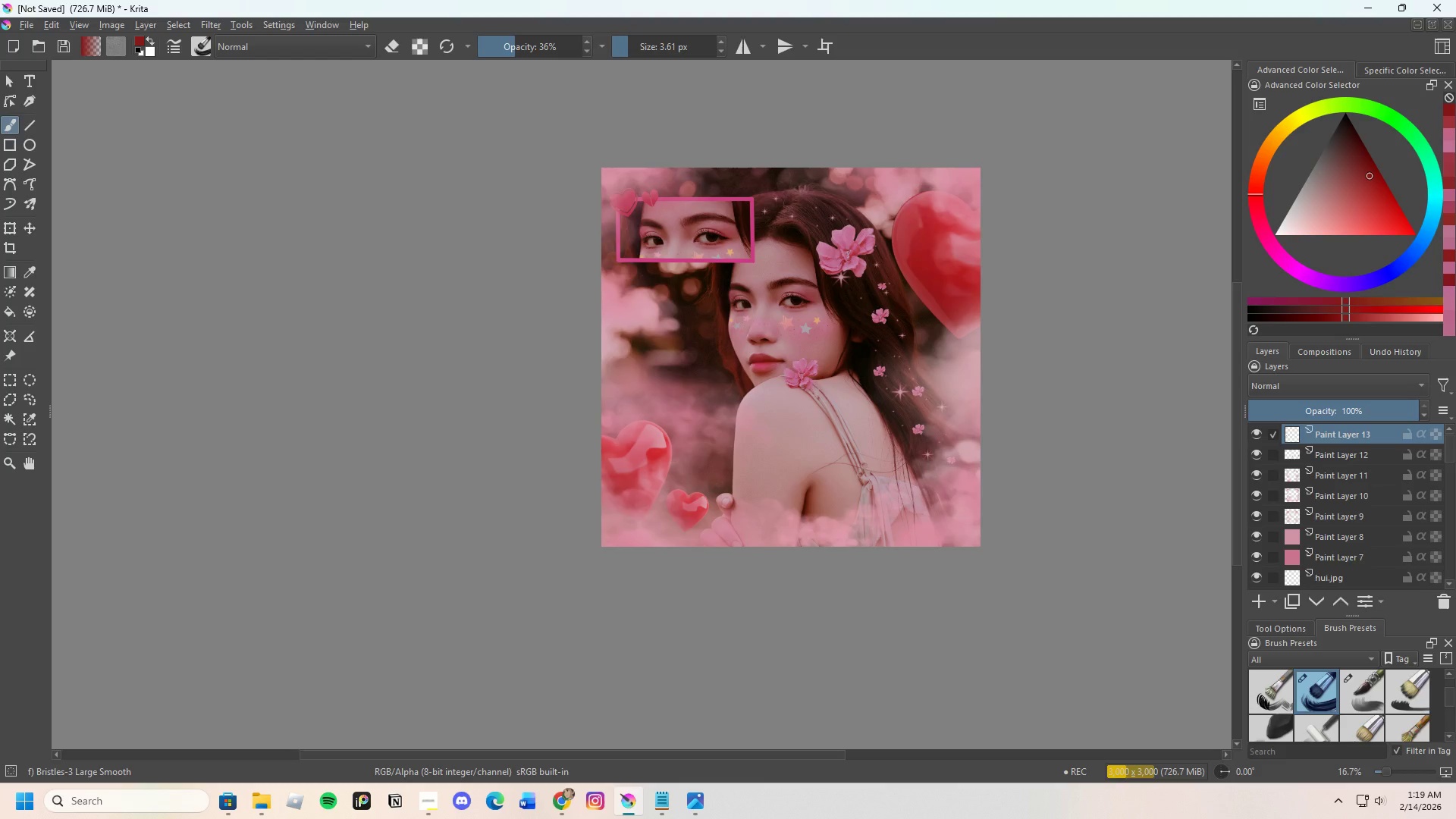 
wait(22.73)
 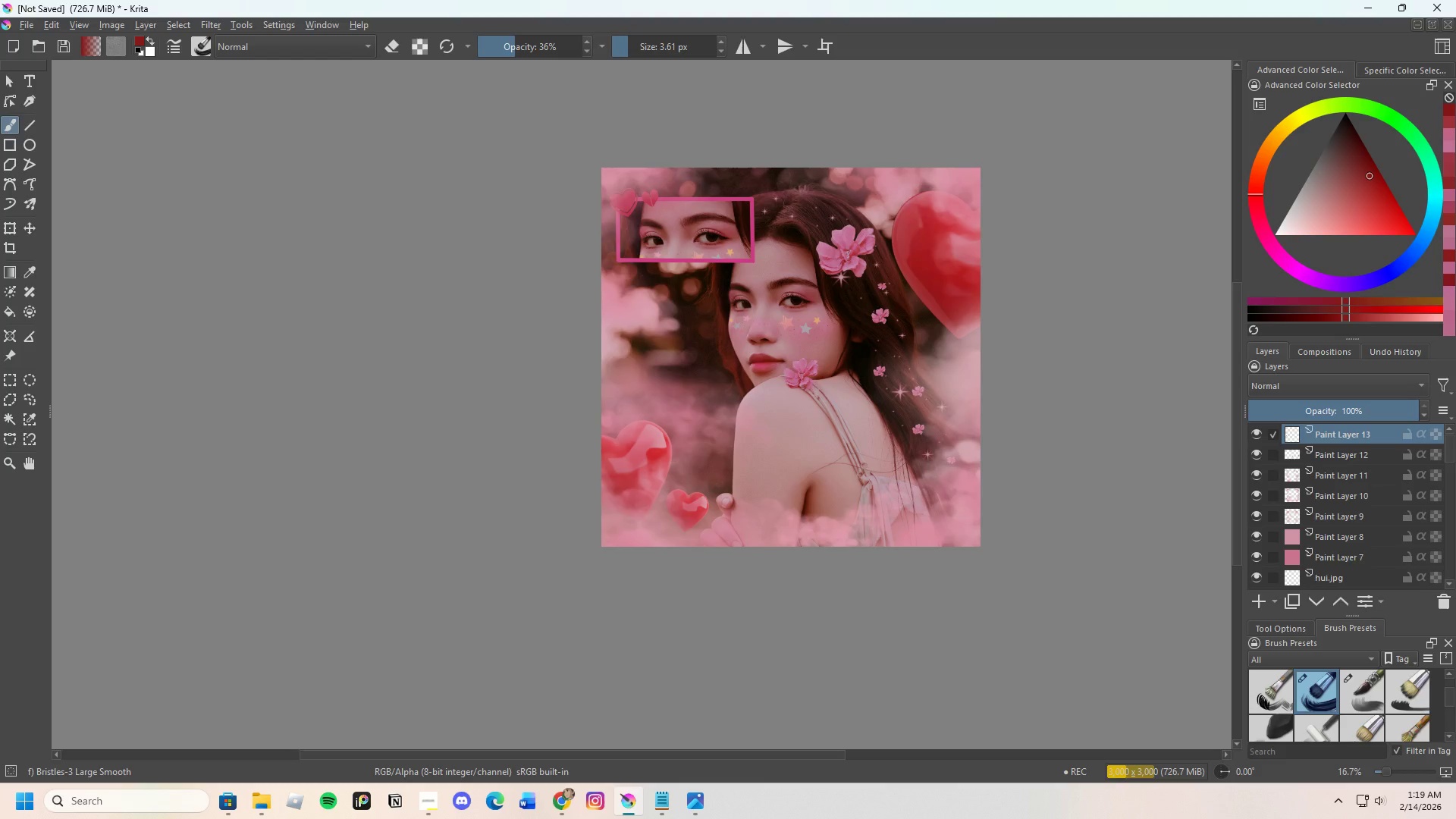 
scroll: coordinate [882, 335], scroll_direction: up, amount: 3.0
 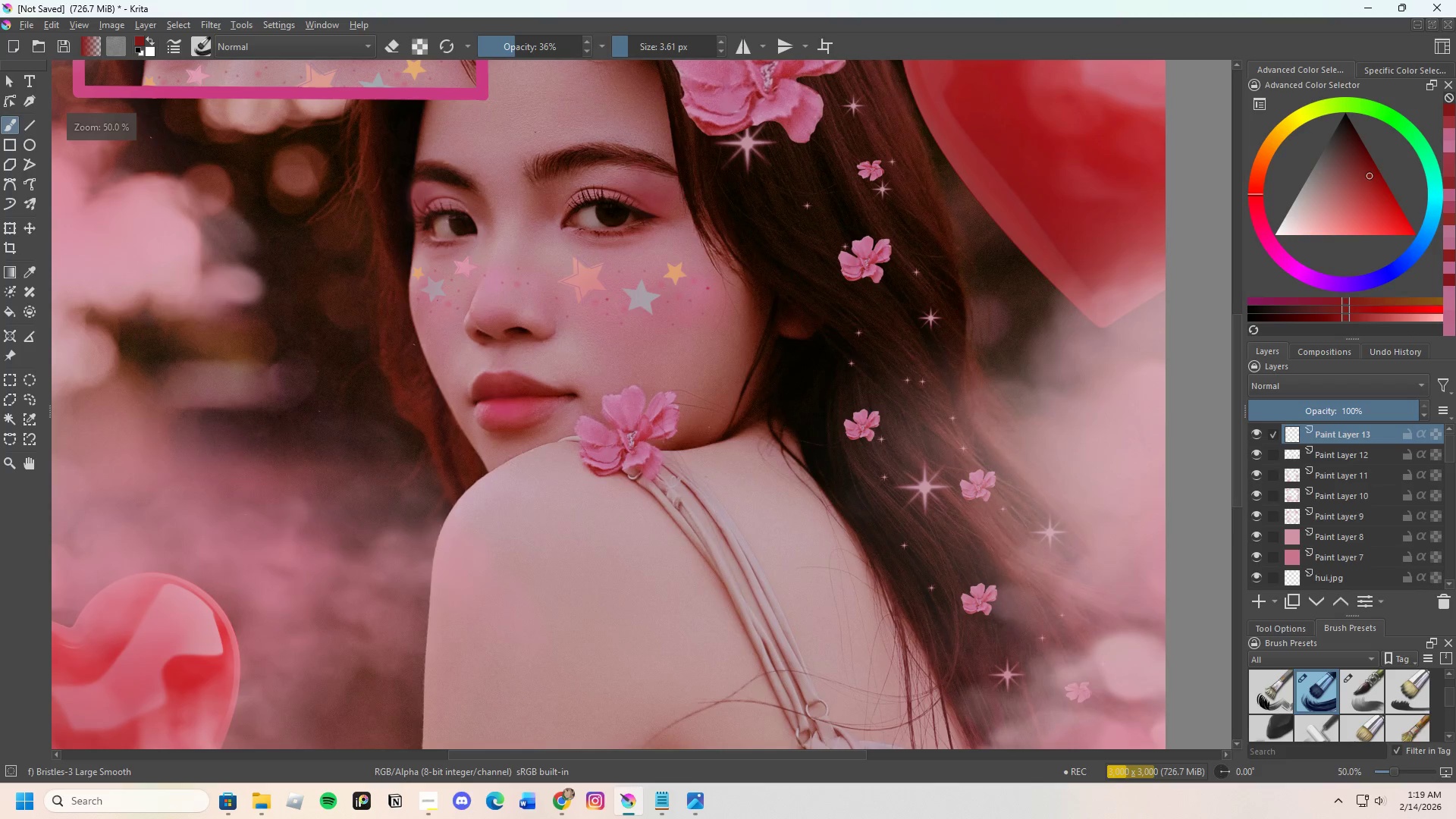 
scroll: coordinate [919, 286], scroll_direction: down, amount: 2.0
 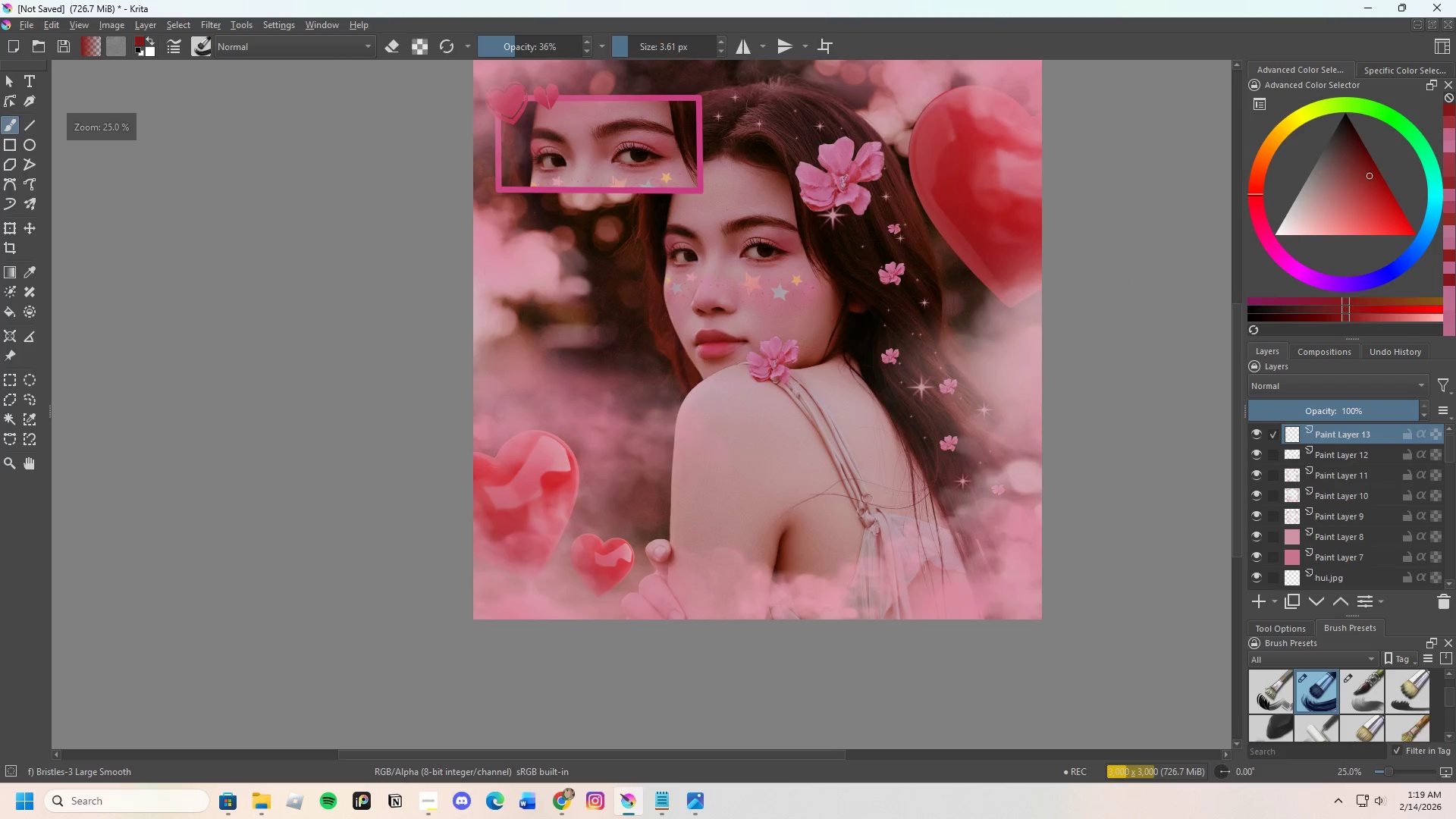 
scroll: coordinate [695, 390], scroll_direction: up, amount: 2.0
 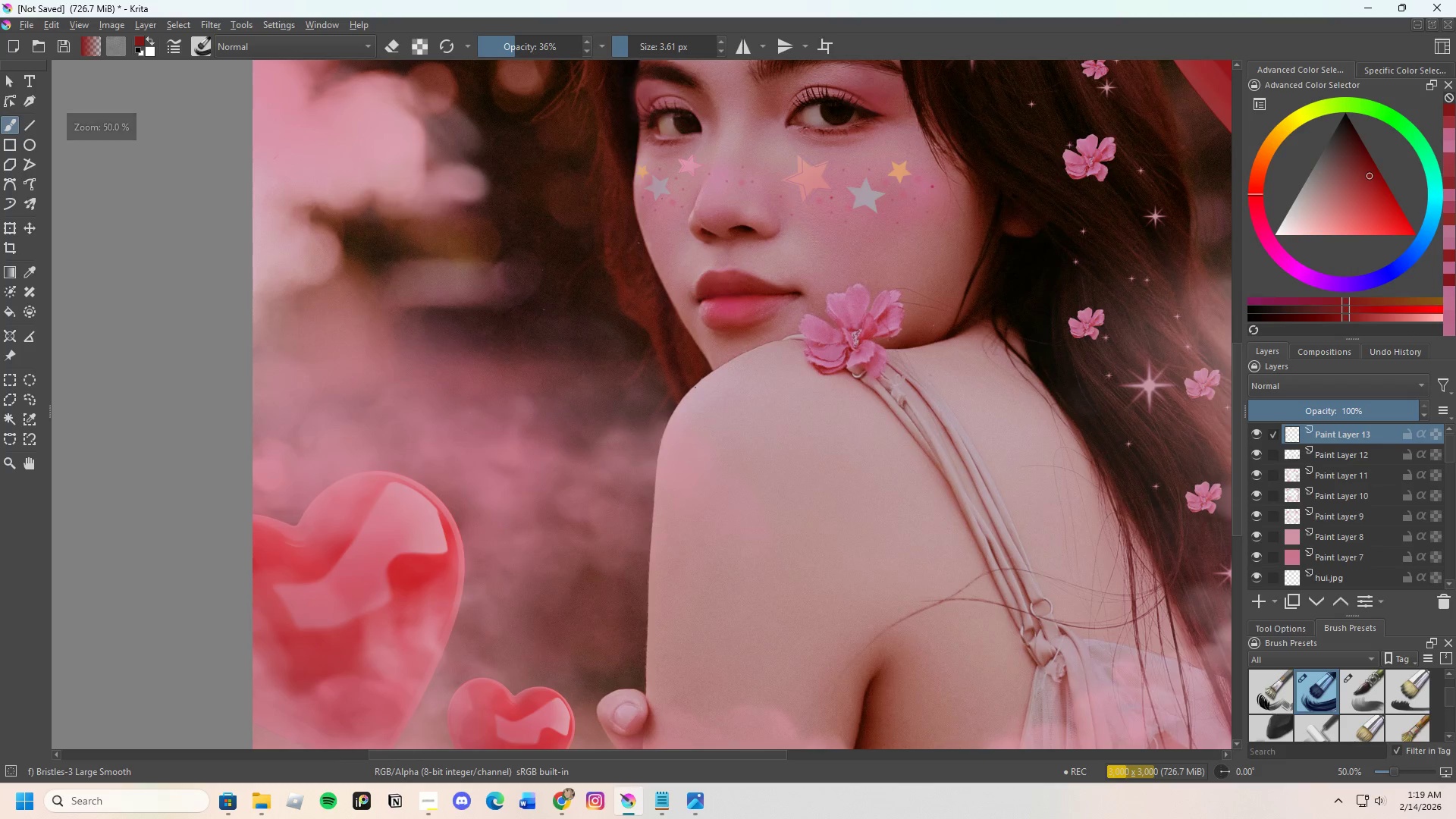 
scroll: coordinate [680, 352], scroll_direction: down, amount: 3.0
 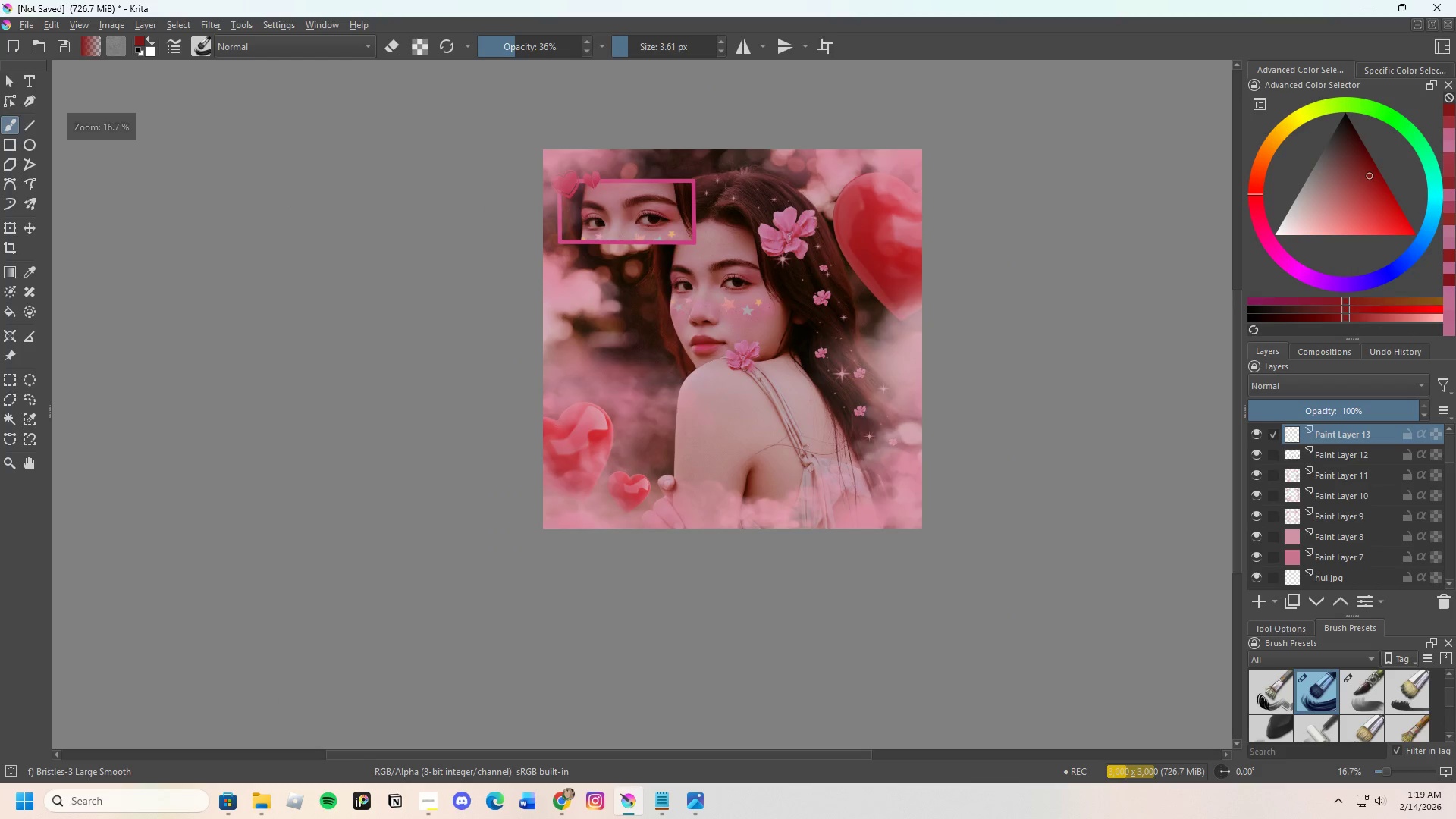 
scroll: coordinate [739, 198], scroll_direction: up, amount: 4.0
 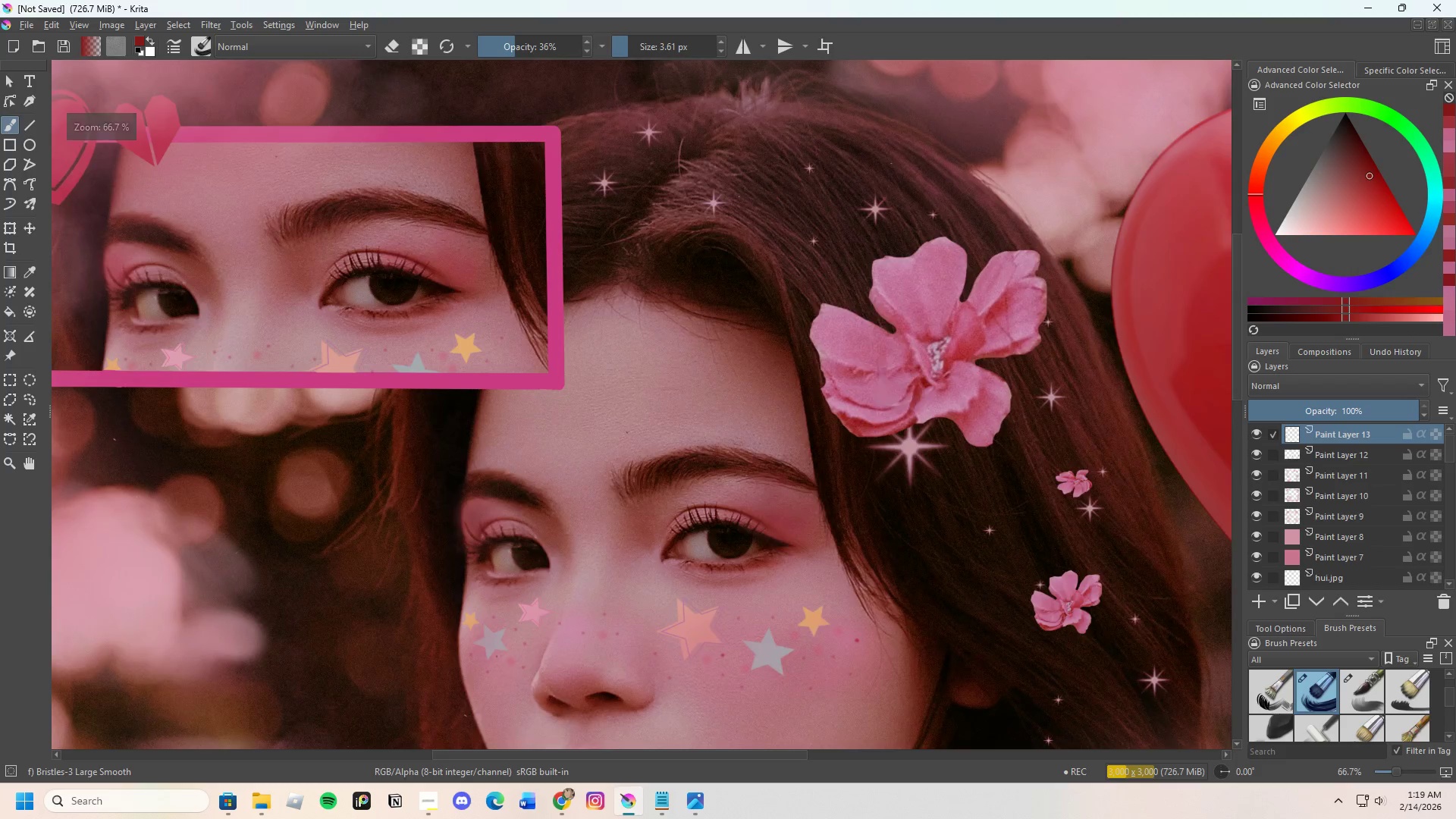 
scroll: coordinate [739, 198], scroll_direction: down, amount: 2.0
 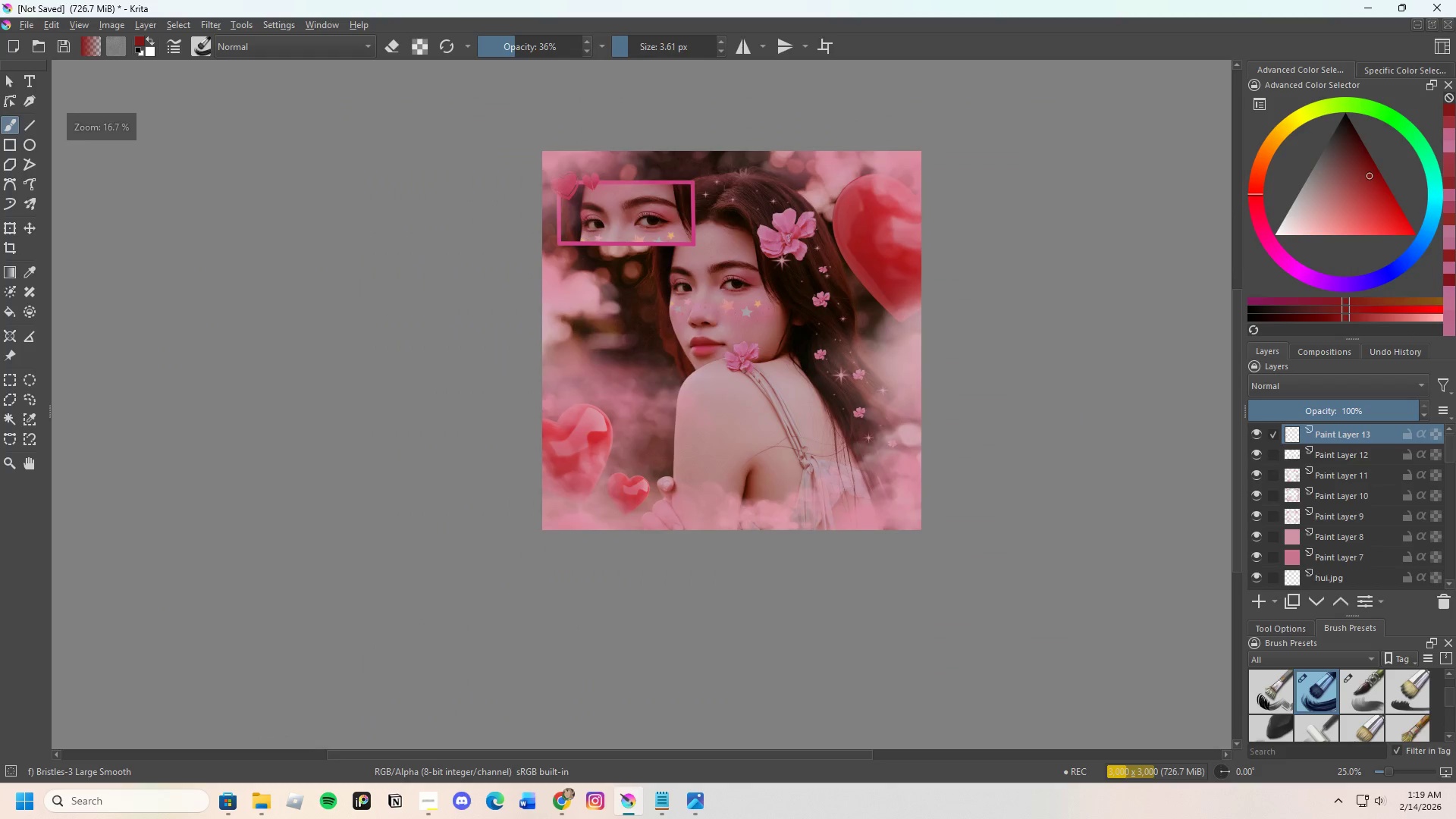 
scroll: coordinate [762, 314], scroll_direction: up, amount: 3.0
 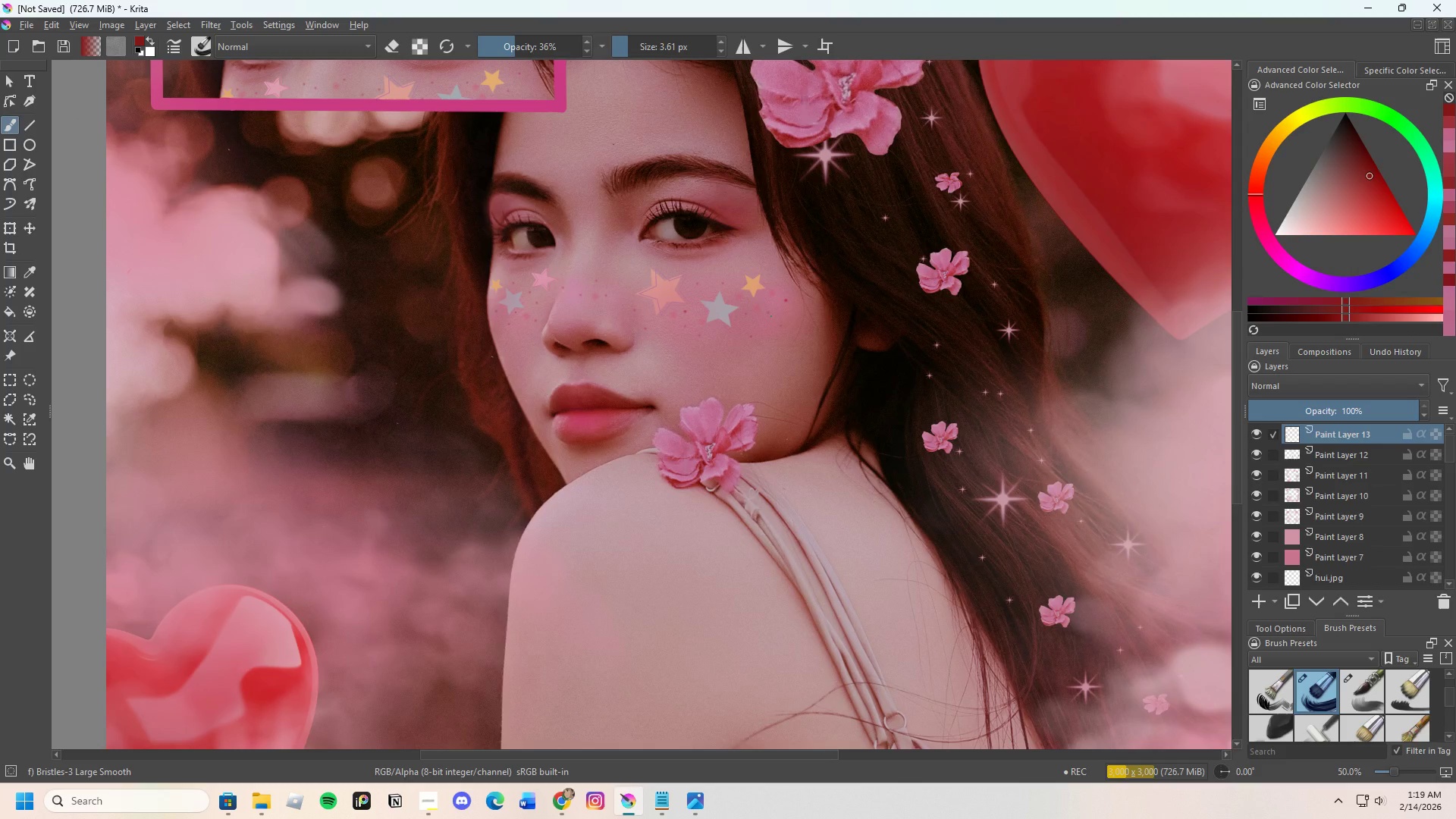 
scroll: coordinate [771, 316], scroll_direction: down, amount: 1.0
 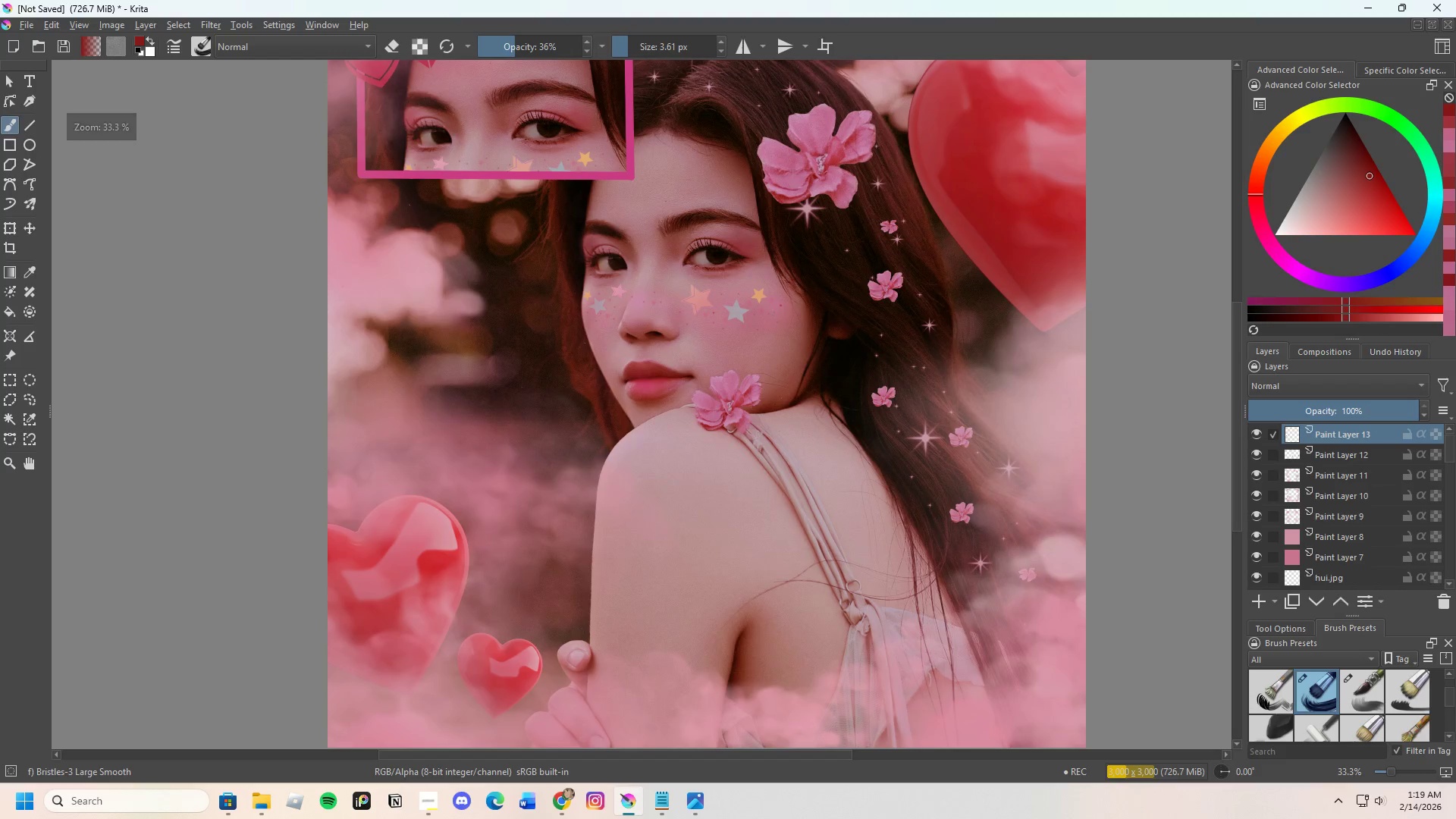 
scroll: coordinate [779, 306], scroll_direction: up, amount: 3.0
 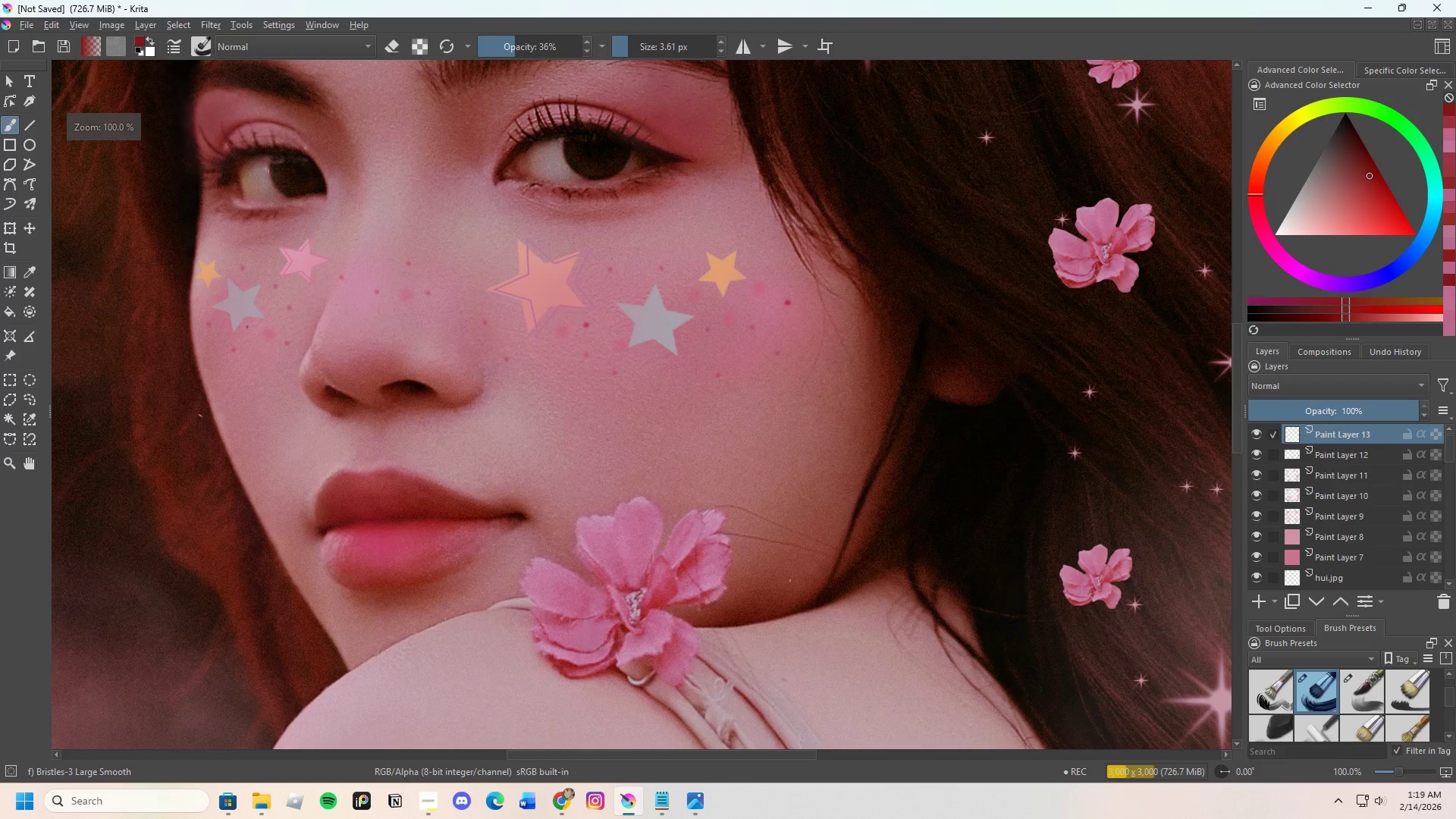 
scroll: coordinate [788, 277], scroll_direction: down, amount: 1.0
 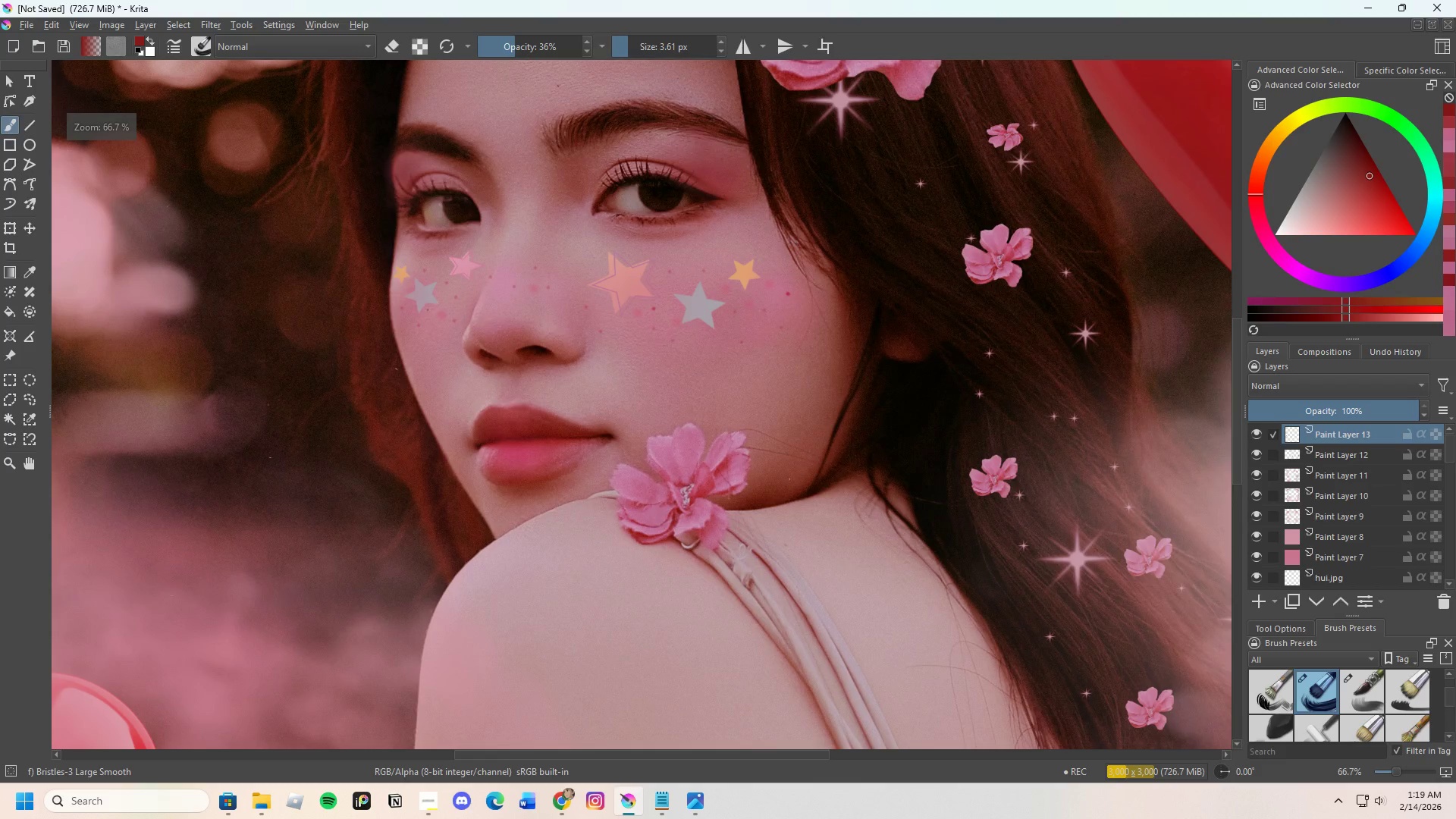 
scroll: coordinate [826, 364], scroll_direction: up, amount: 1.0
 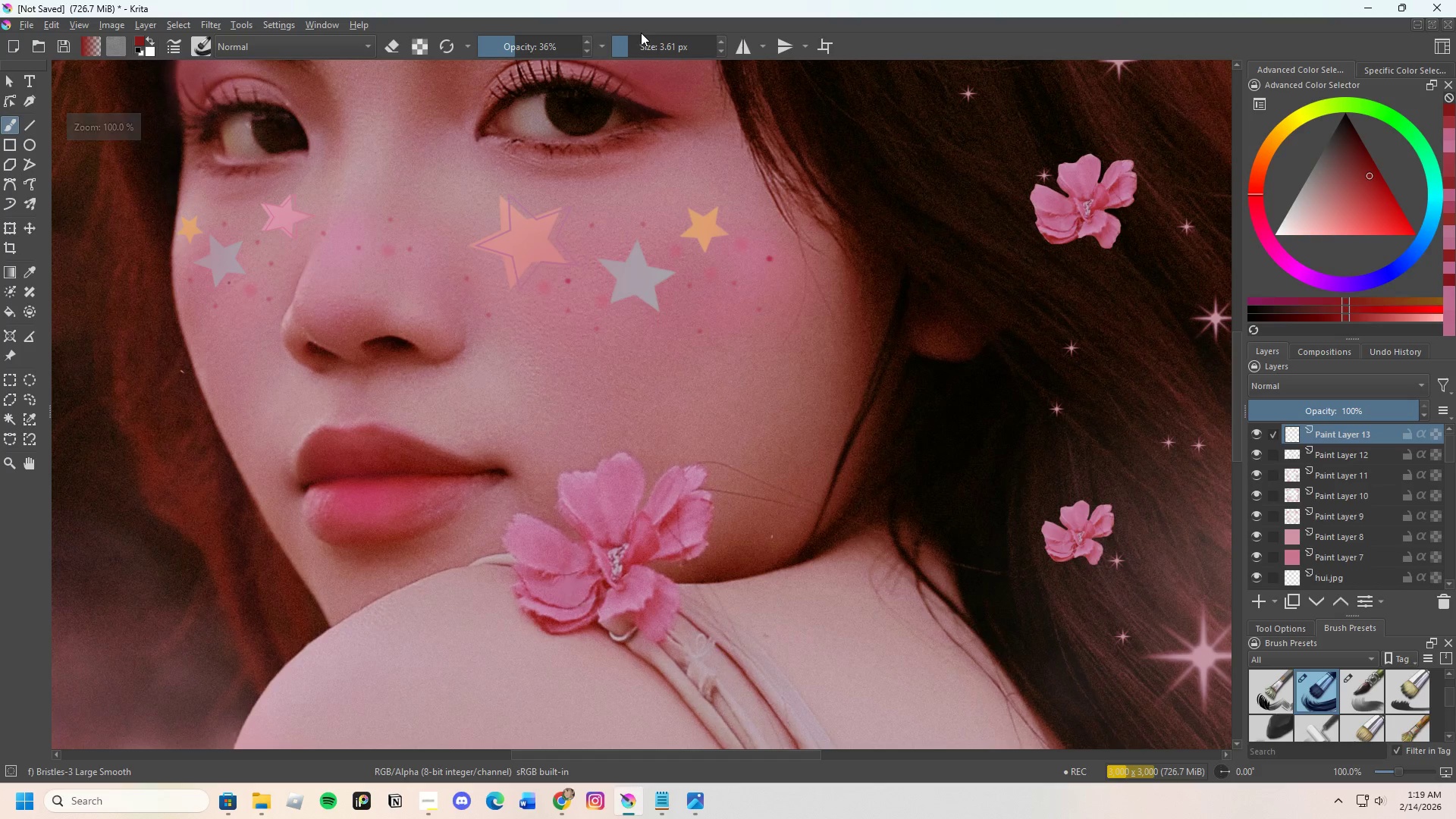 
left_click_drag(start_coordinate=[620, 37], to_coordinate=[638, 36])
 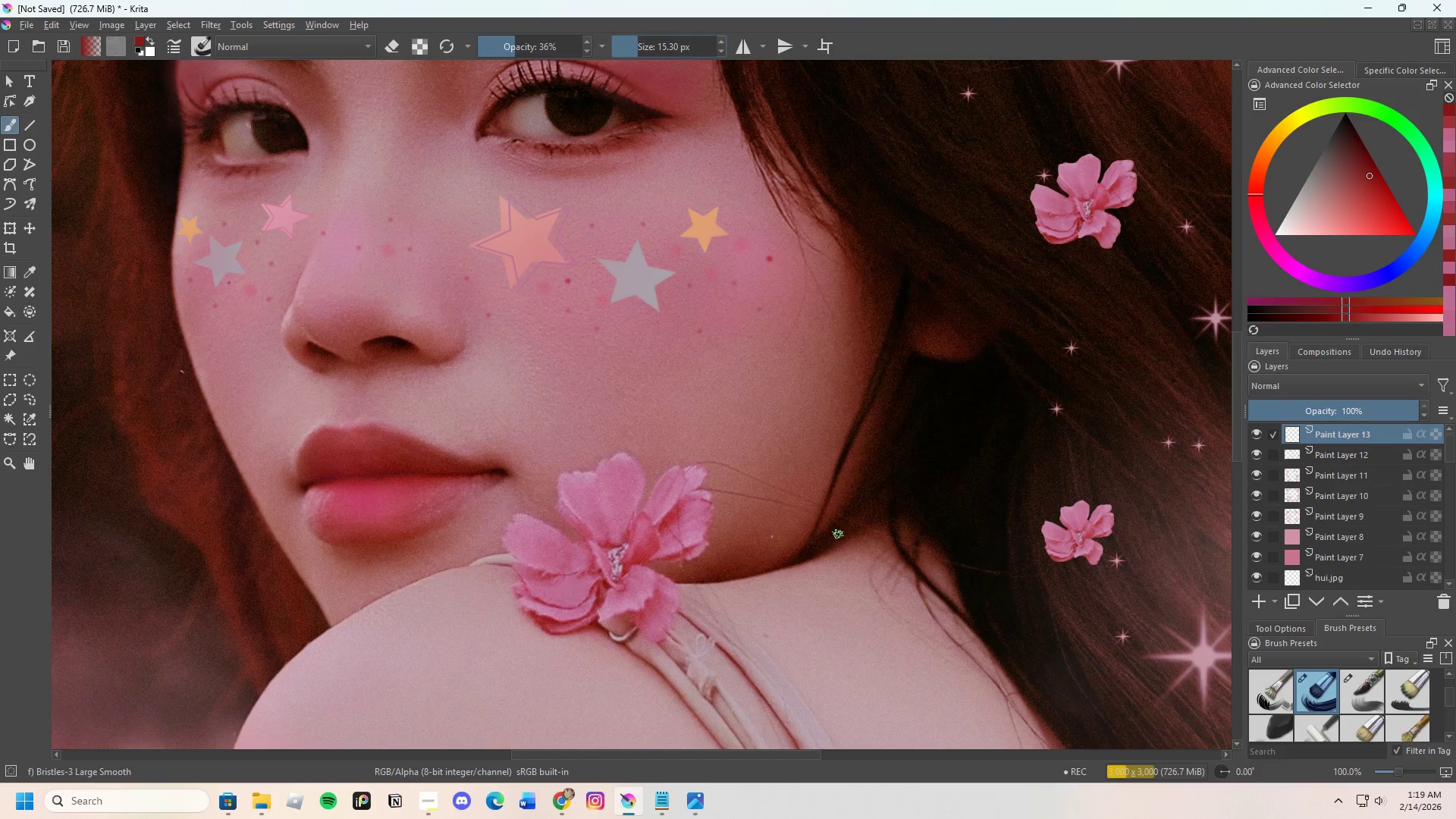 
scroll: coordinate [748, 554], scroll_direction: up, amount: 3.0
 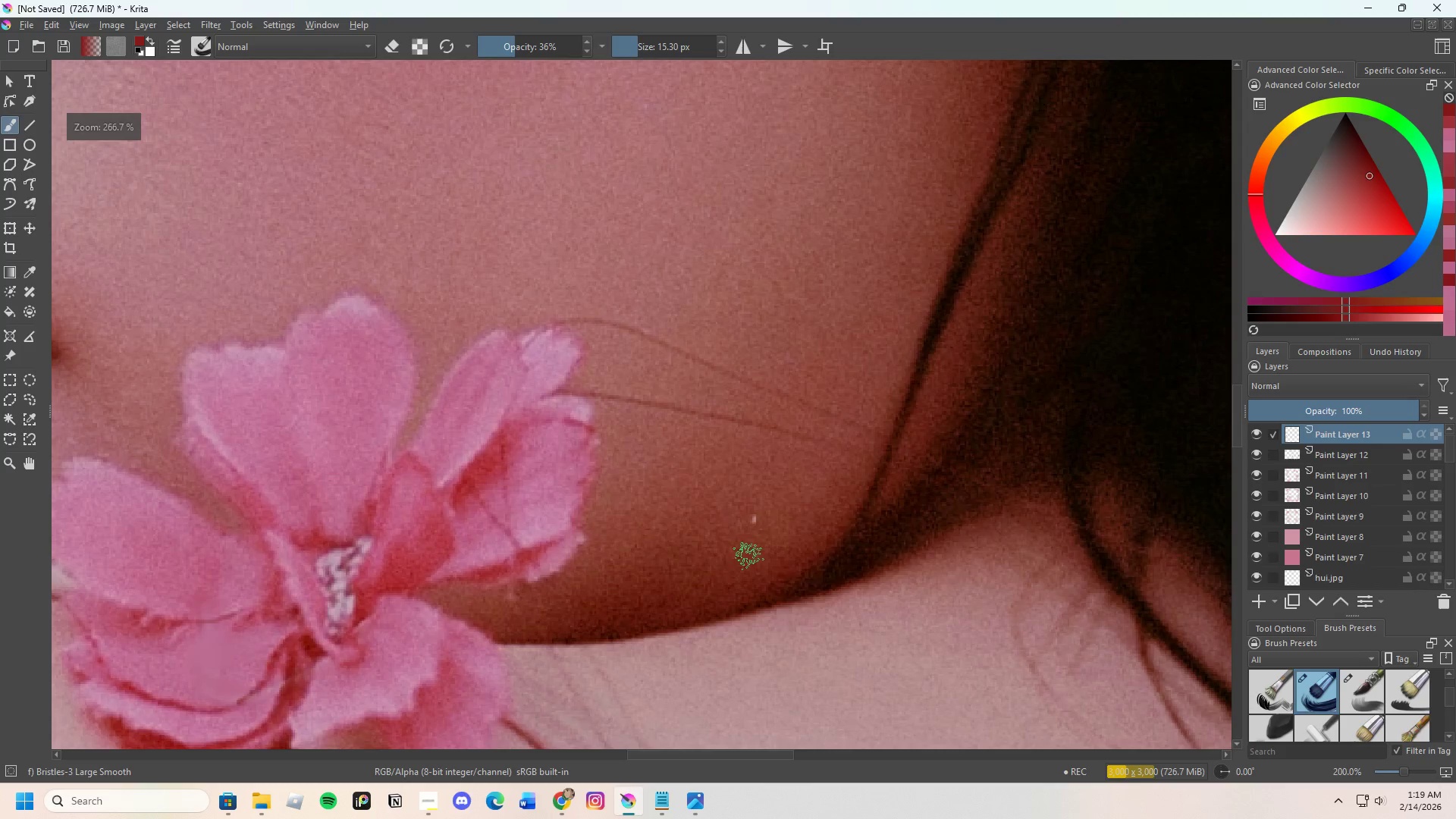 
hold_key(key=ControlLeft, duration=0.52)
left_click([752, 539])
 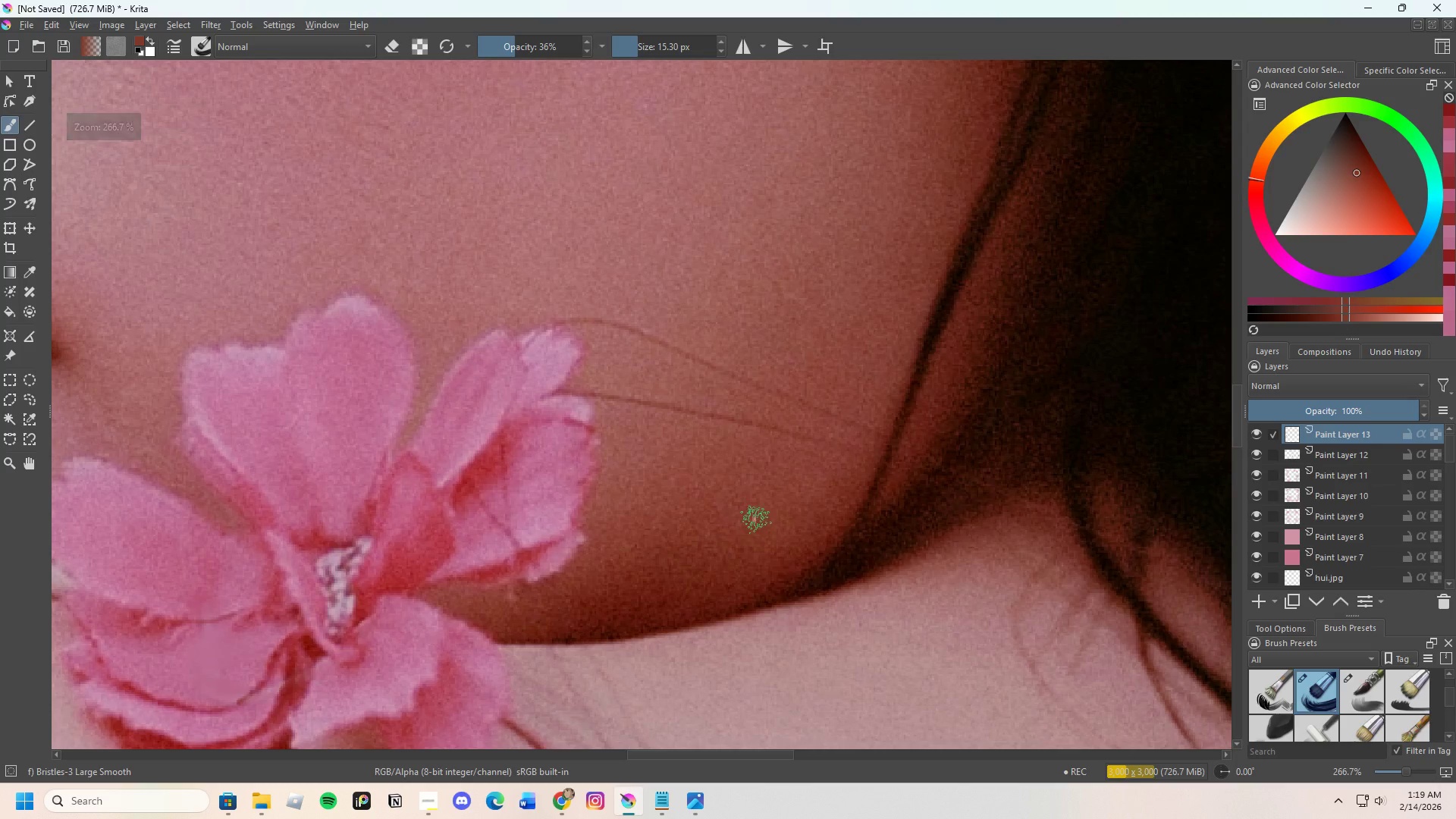 
left_click_drag(start_coordinate=[757, 516], to_coordinate=[757, 525])
 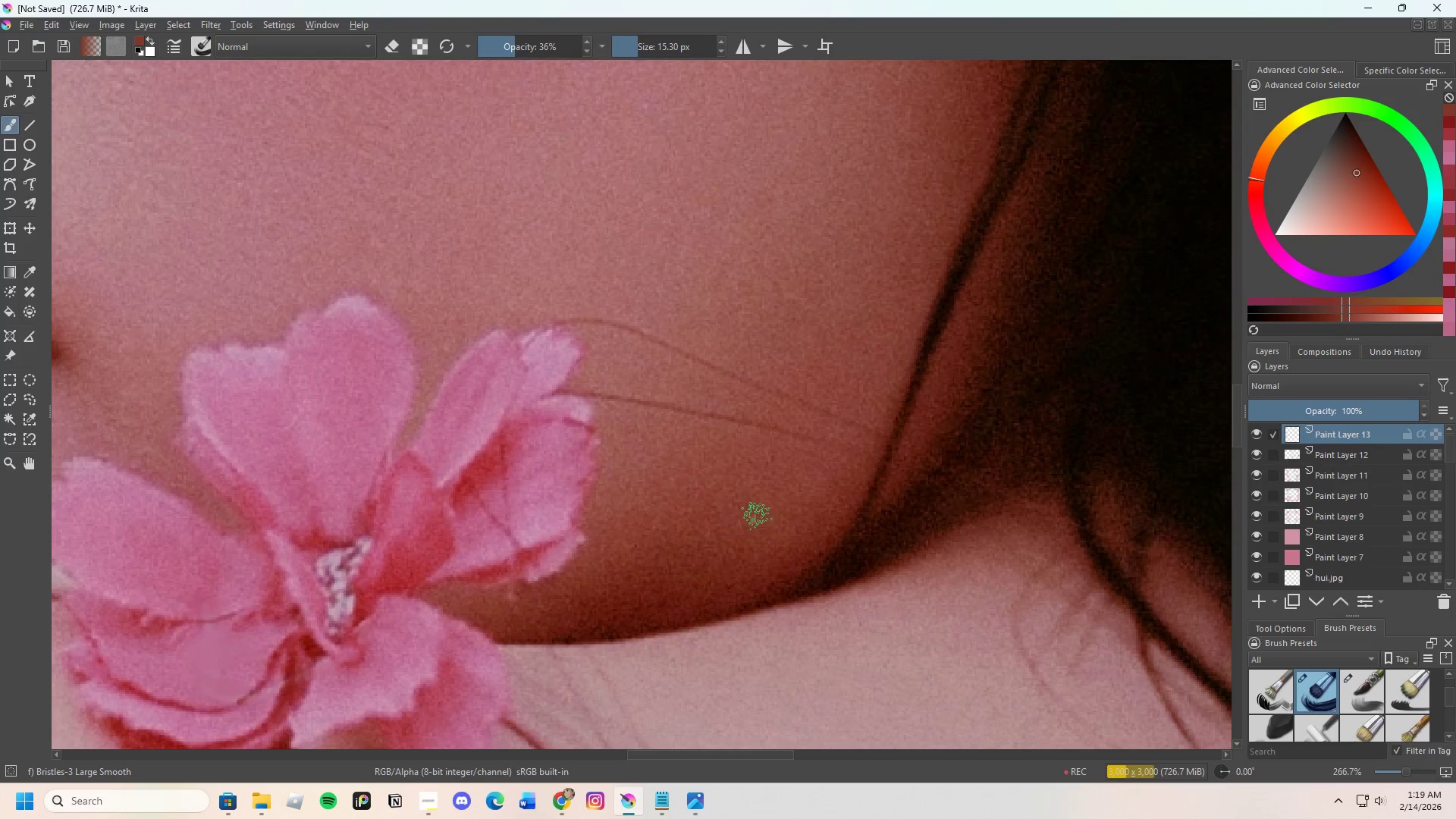 
left_click_drag(start_coordinate=[757, 516], to_coordinate=[751, 526])
 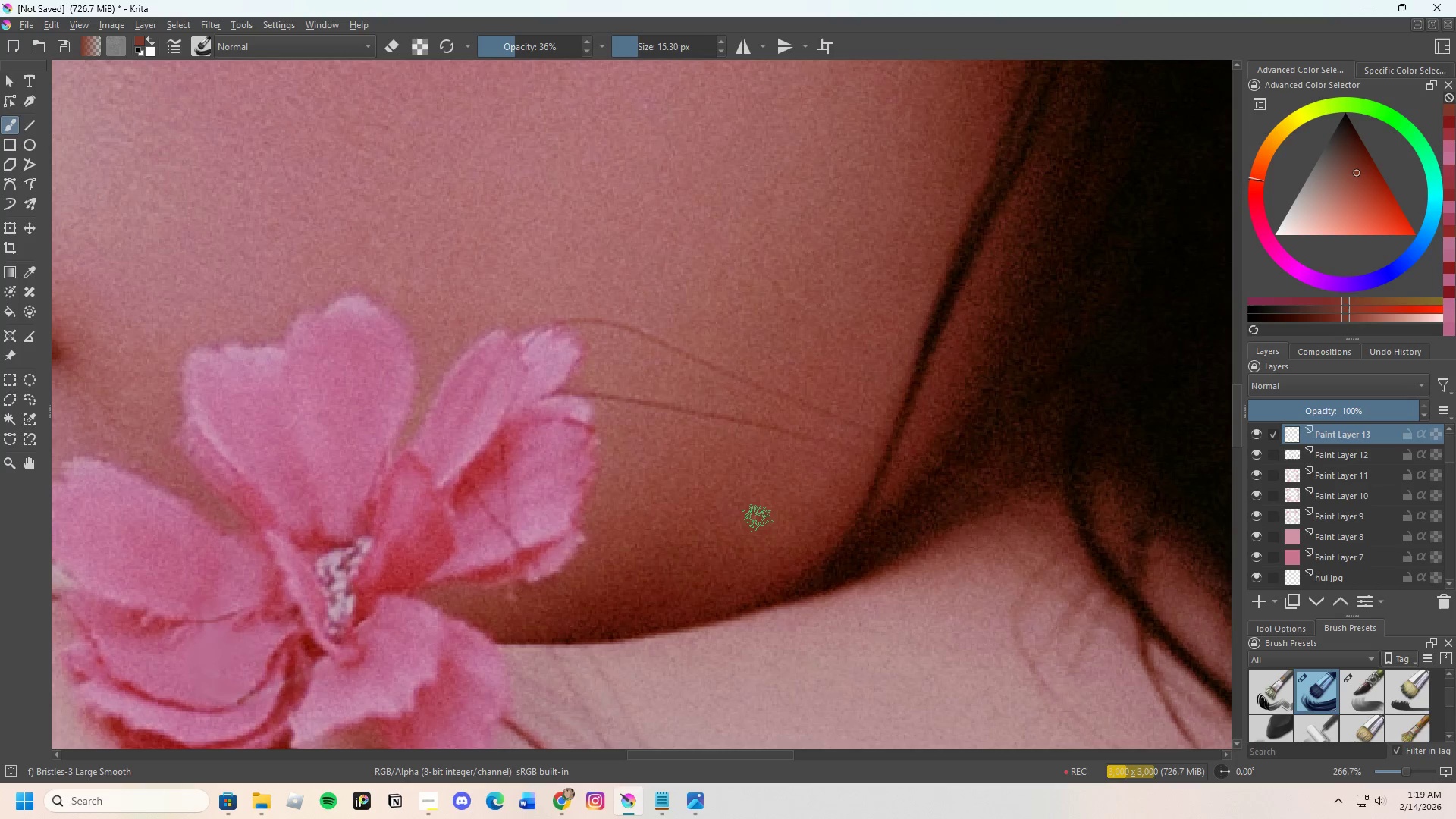 
left_click_drag(start_coordinate=[758, 518], to_coordinate=[752, 523])
 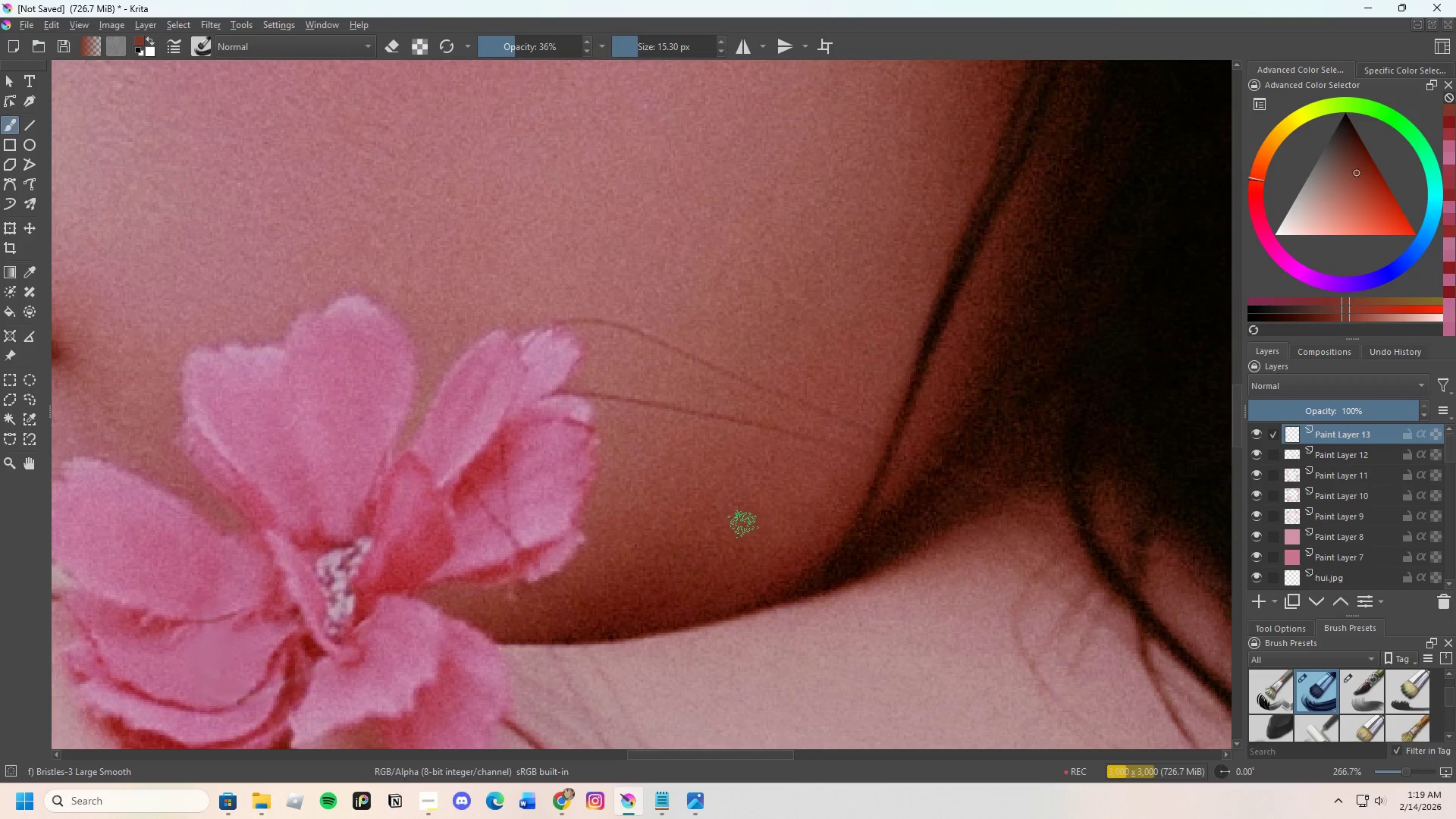 
left_click_drag(start_coordinate=[743, 524], to_coordinate=[761, 515])
 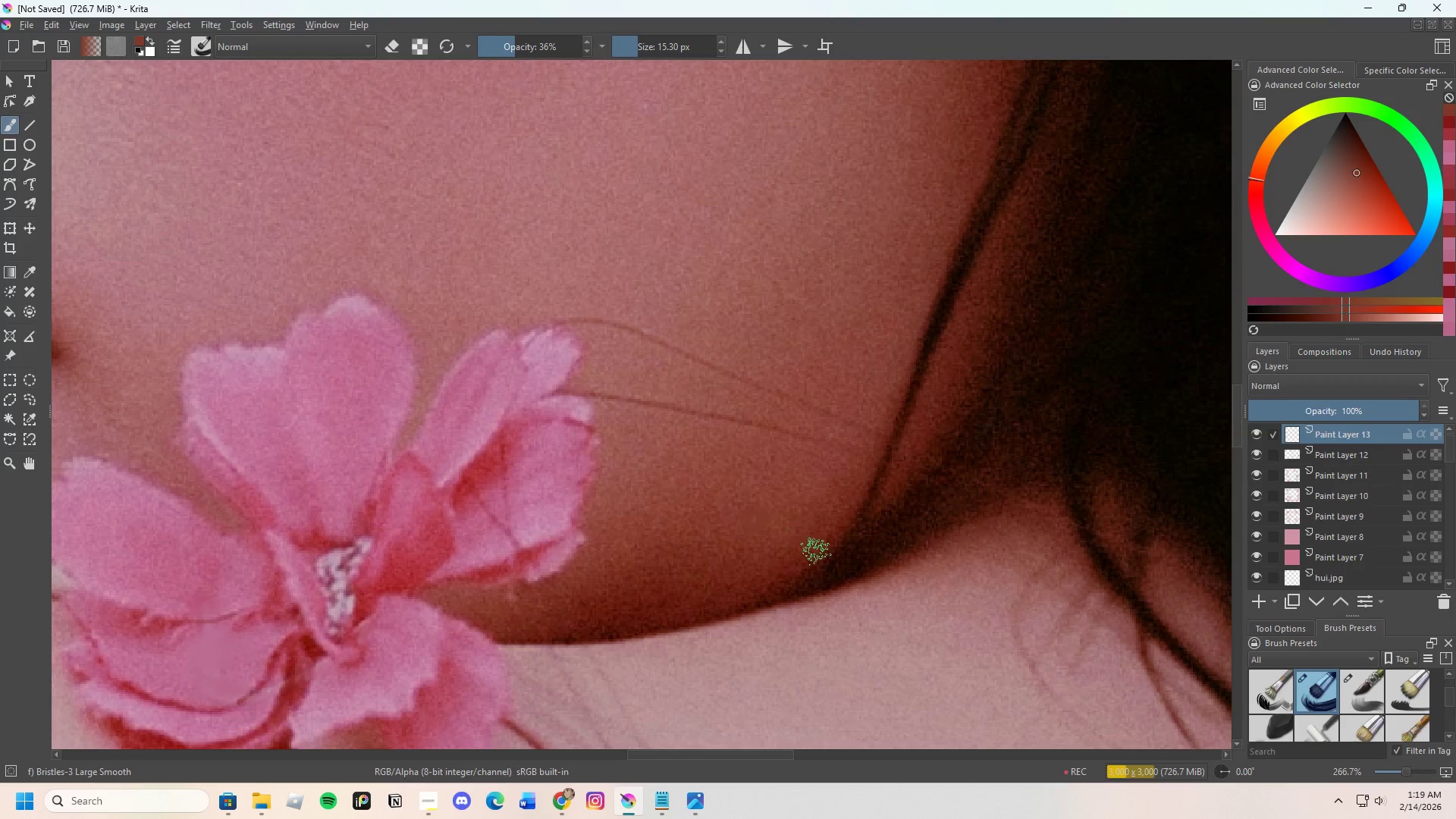 
scroll: coordinate [825, 548], scroll_direction: down, amount: 3.0
 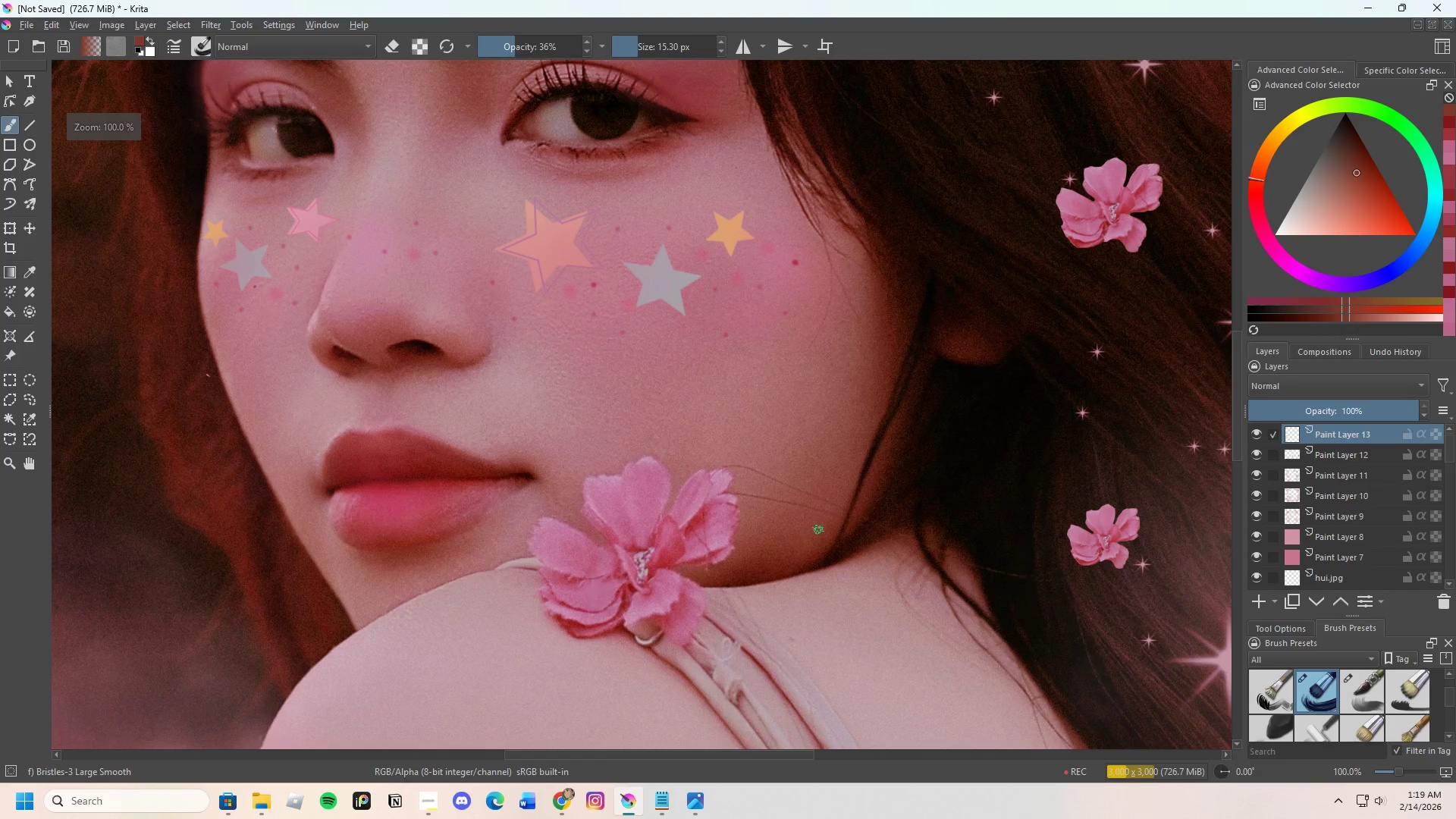 
scroll: coordinate [594, 468], scroll_direction: up, amount: 2.0
 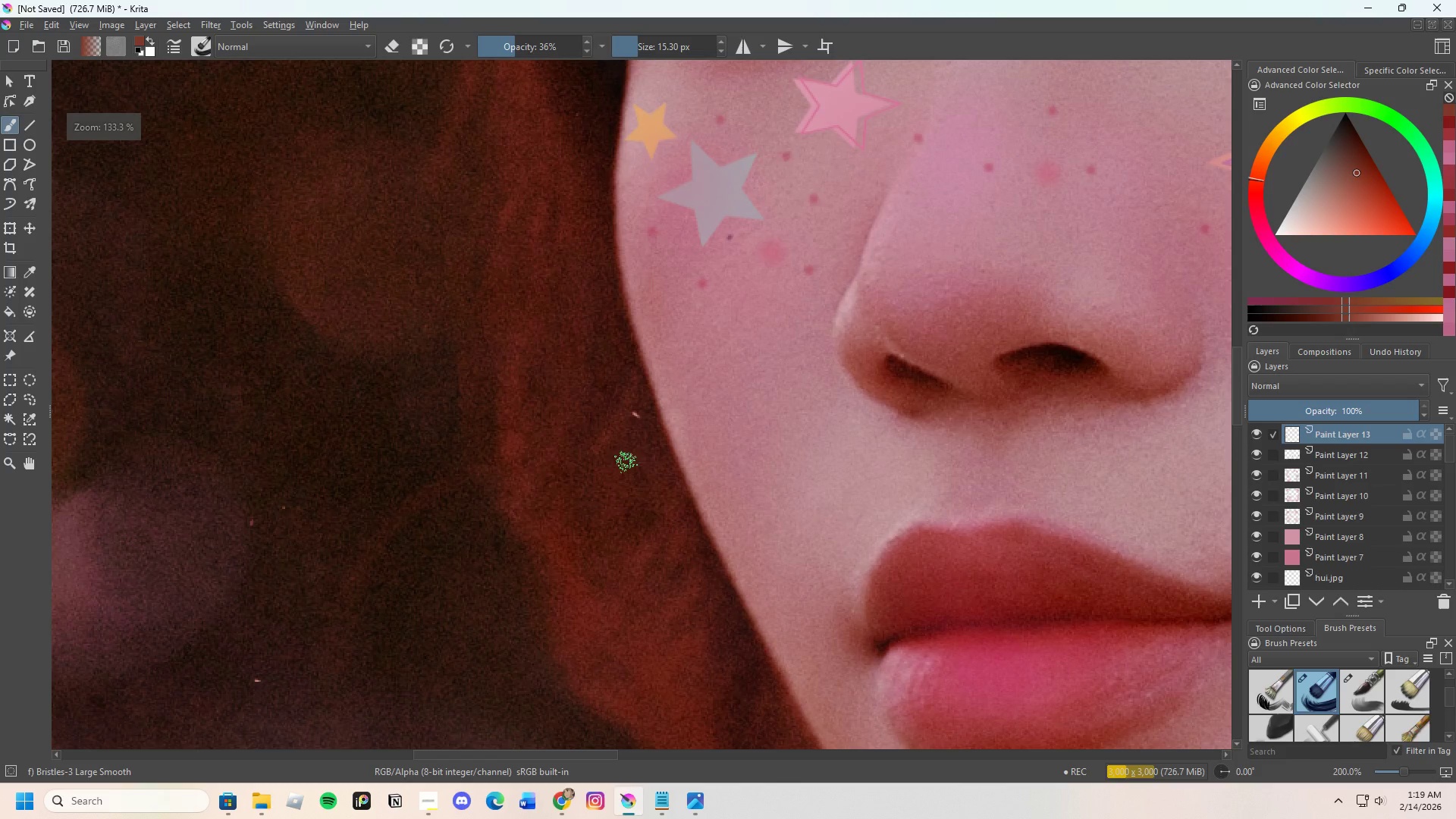 
hold_key(key=ControlLeft, duration=0.59)
left_click([631, 430])
 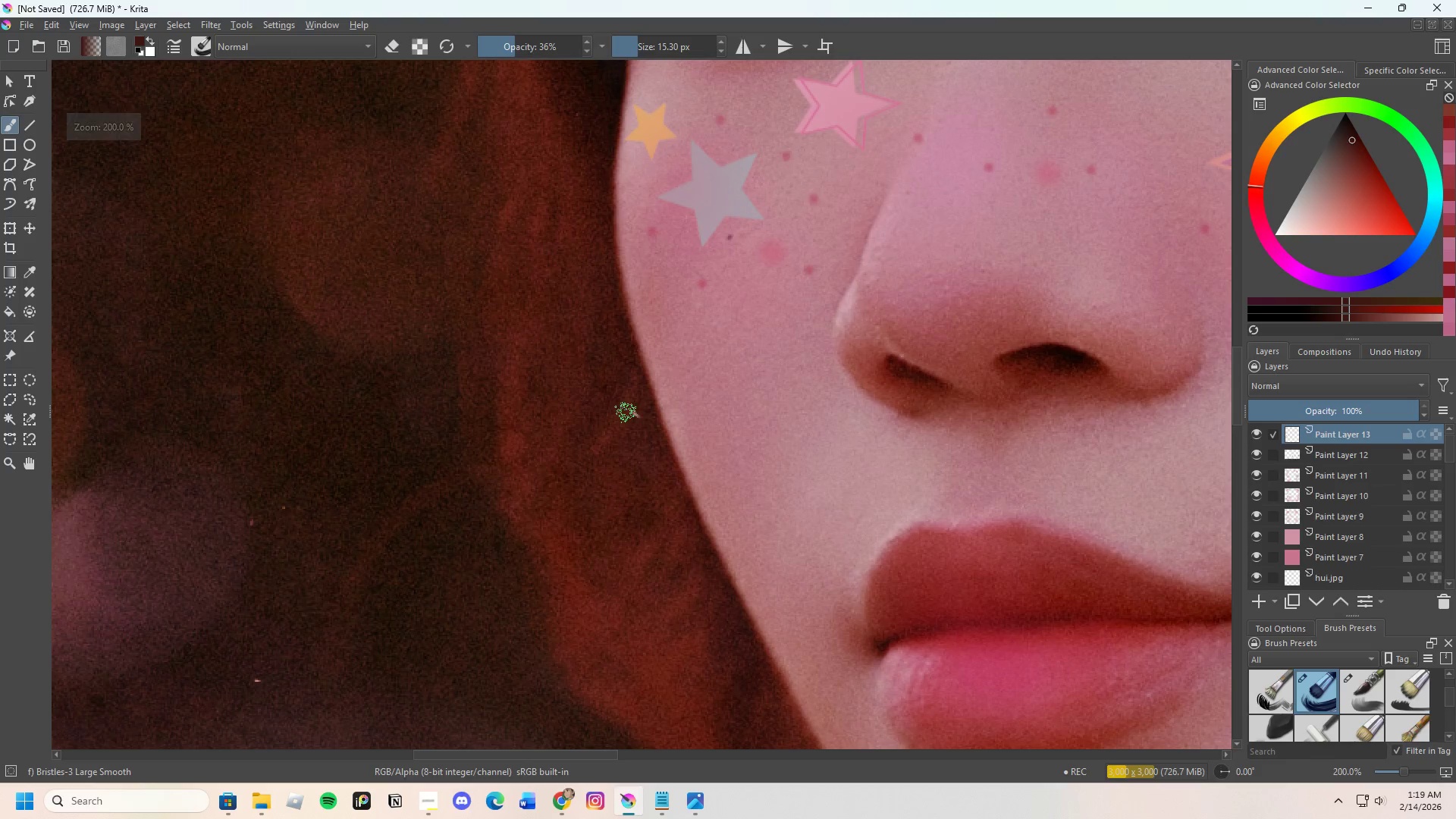 
left_click_drag(start_coordinate=[626, 412], to_coordinate=[631, 425])
 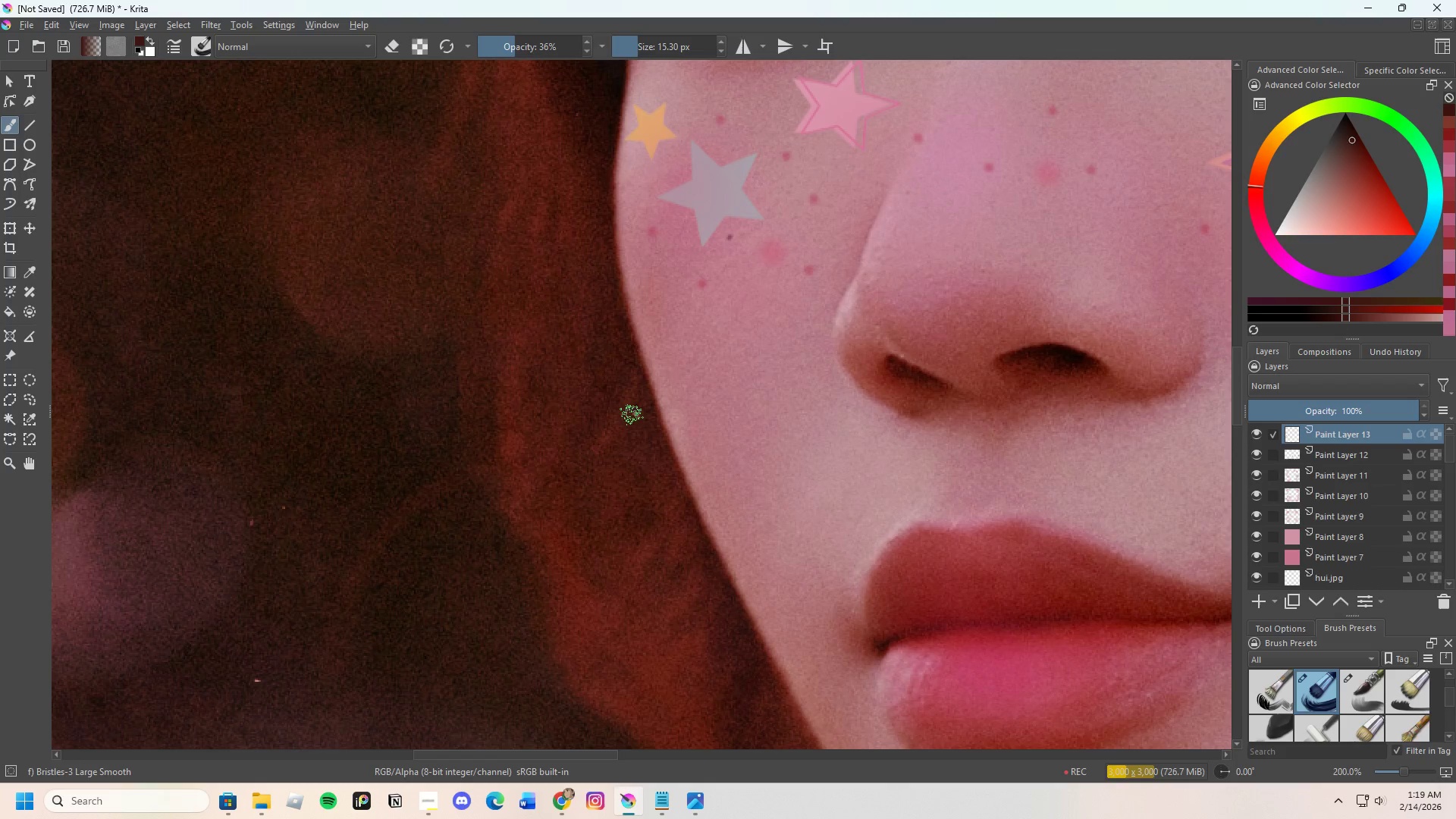 
left_click_drag(start_coordinate=[632, 415], to_coordinate=[636, 423])
 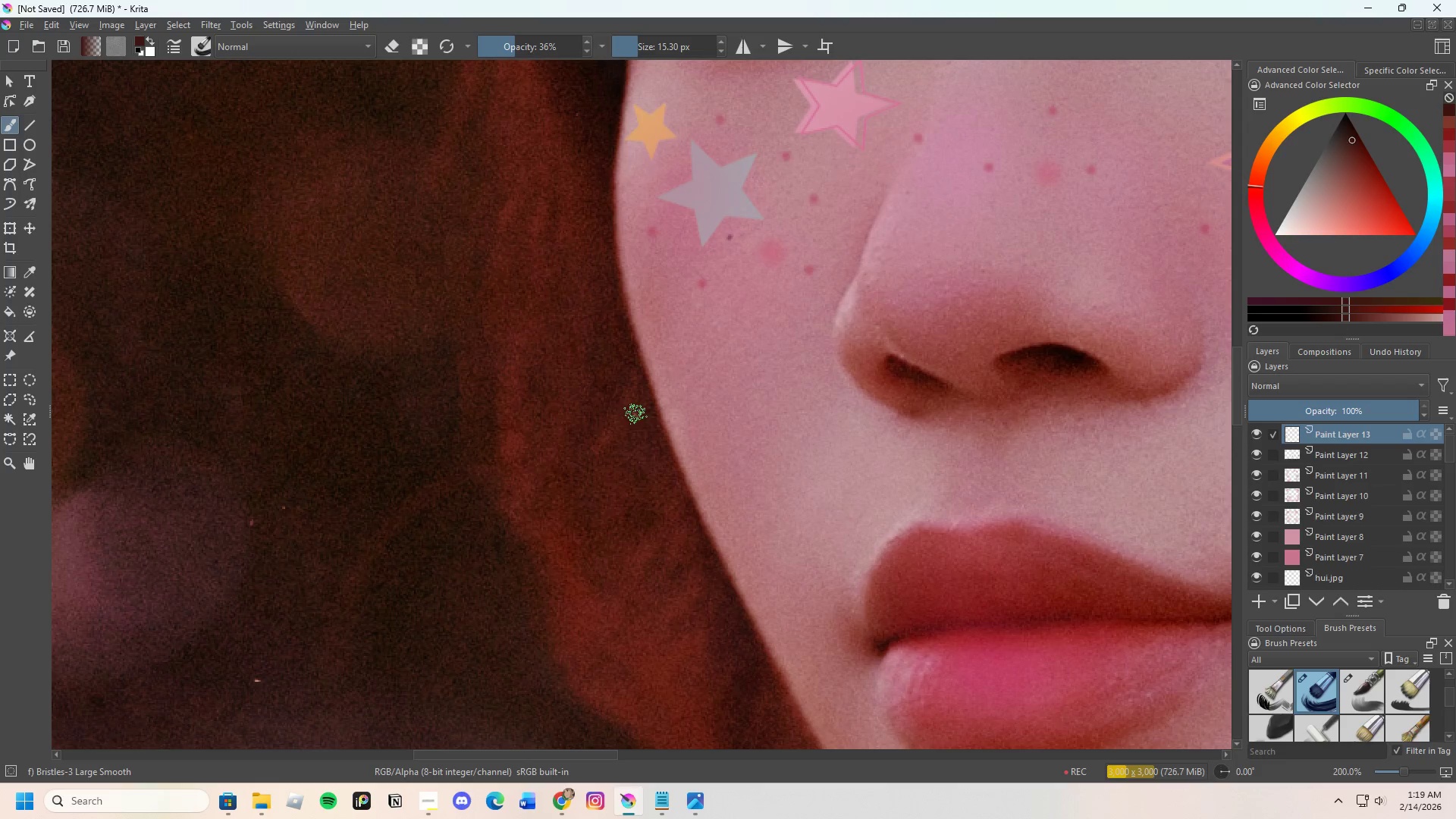 
left_click_drag(start_coordinate=[635, 414], to_coordinate=[634, 421])
 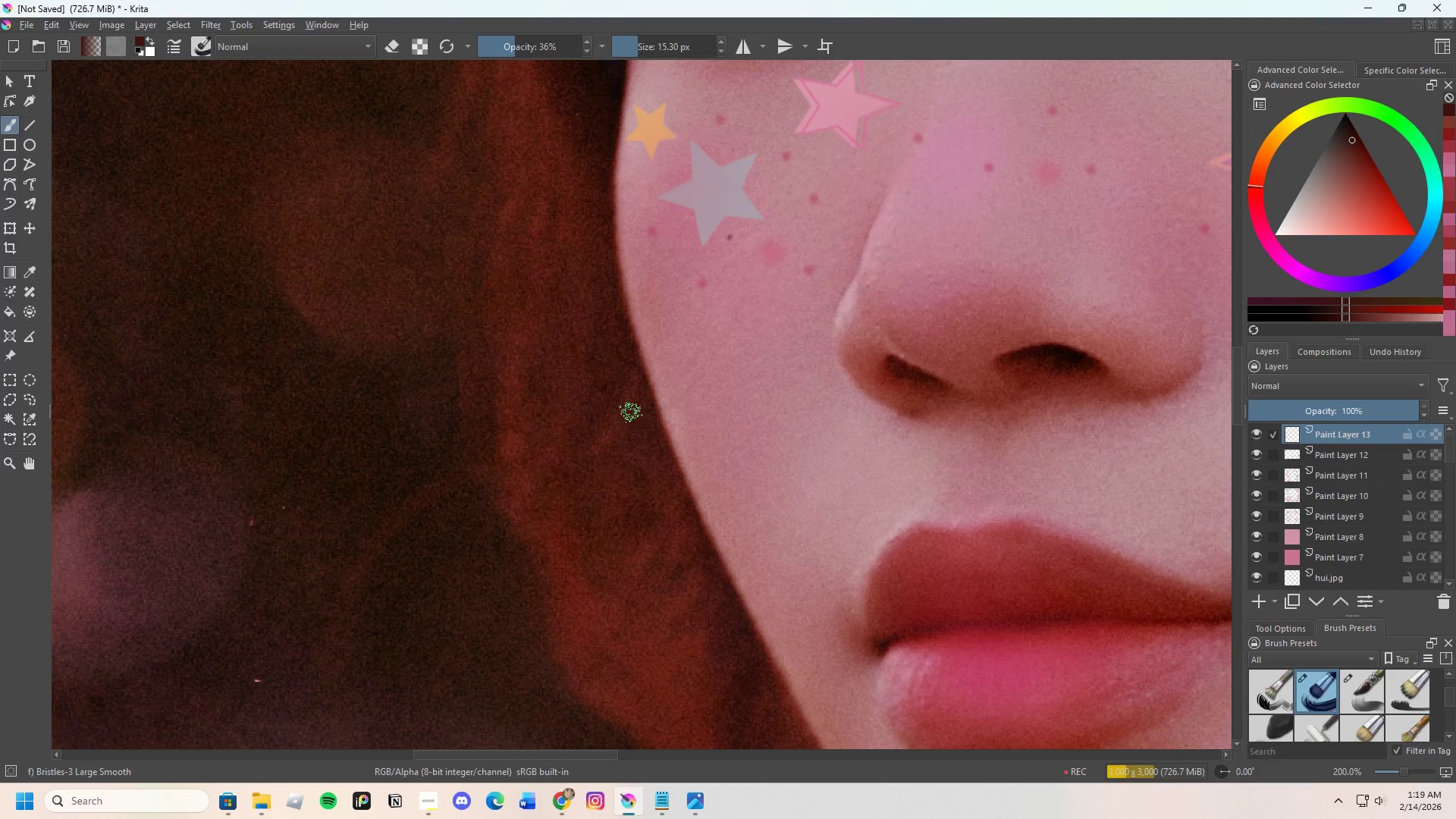 
hold_key(key=ControlLeft, duration=0.47)
left_click([628, 400])
 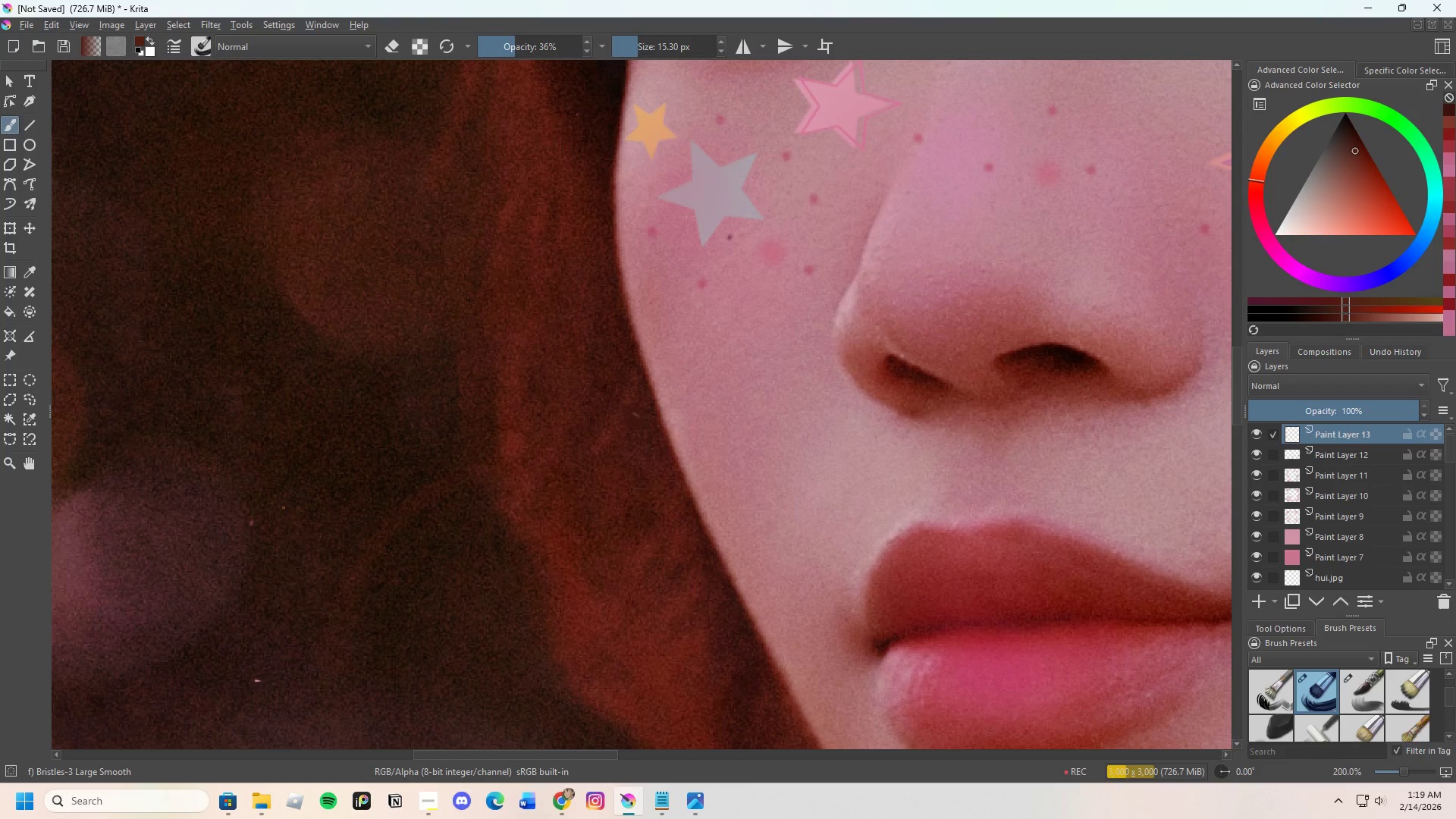 
left_click_drag(start_coordinate=[629, 403], to_coordinate=[630, 418])
 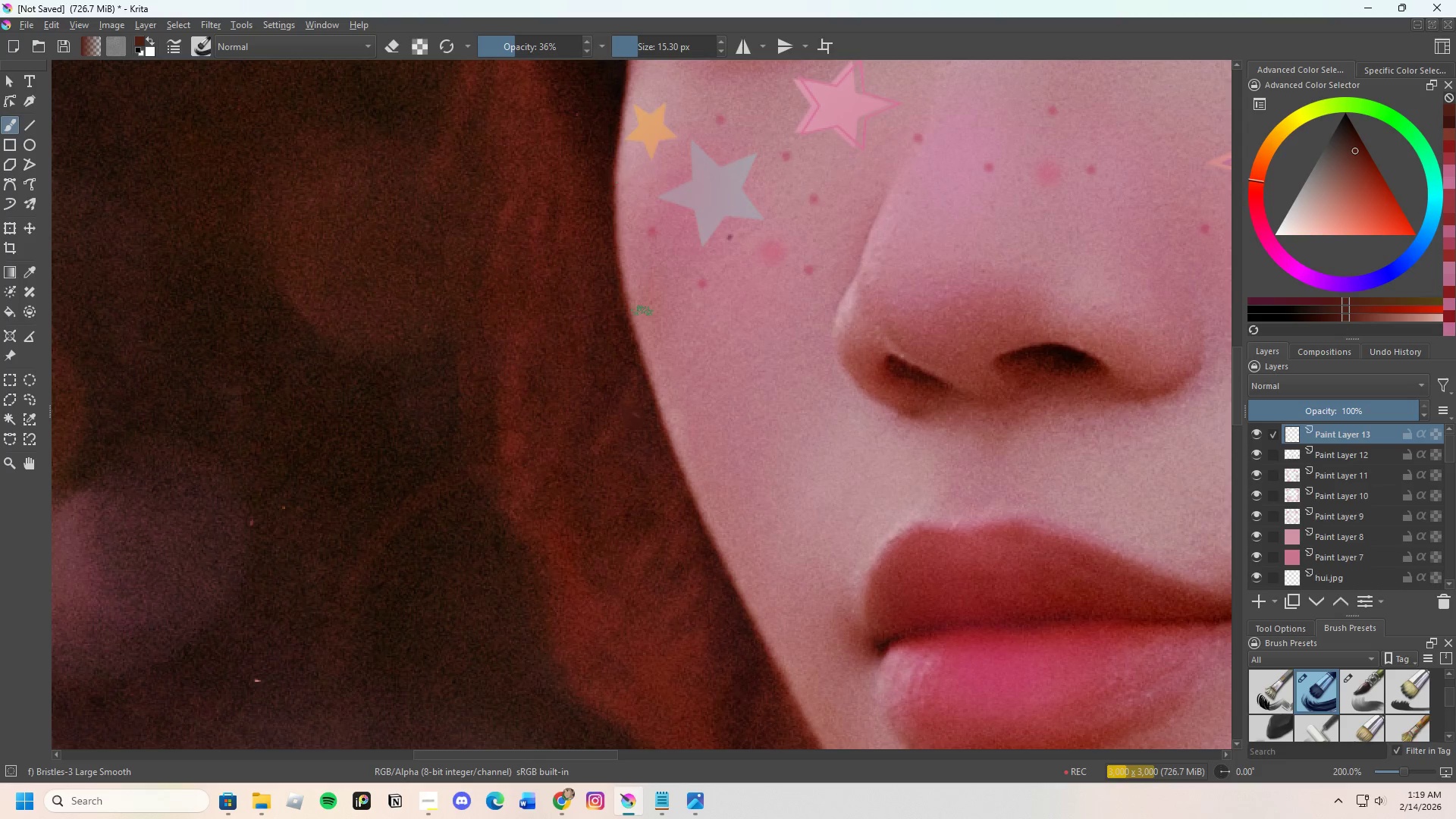 
hold_key(key=ControlLeft, duration=1.09)
left_click([610, 432])
 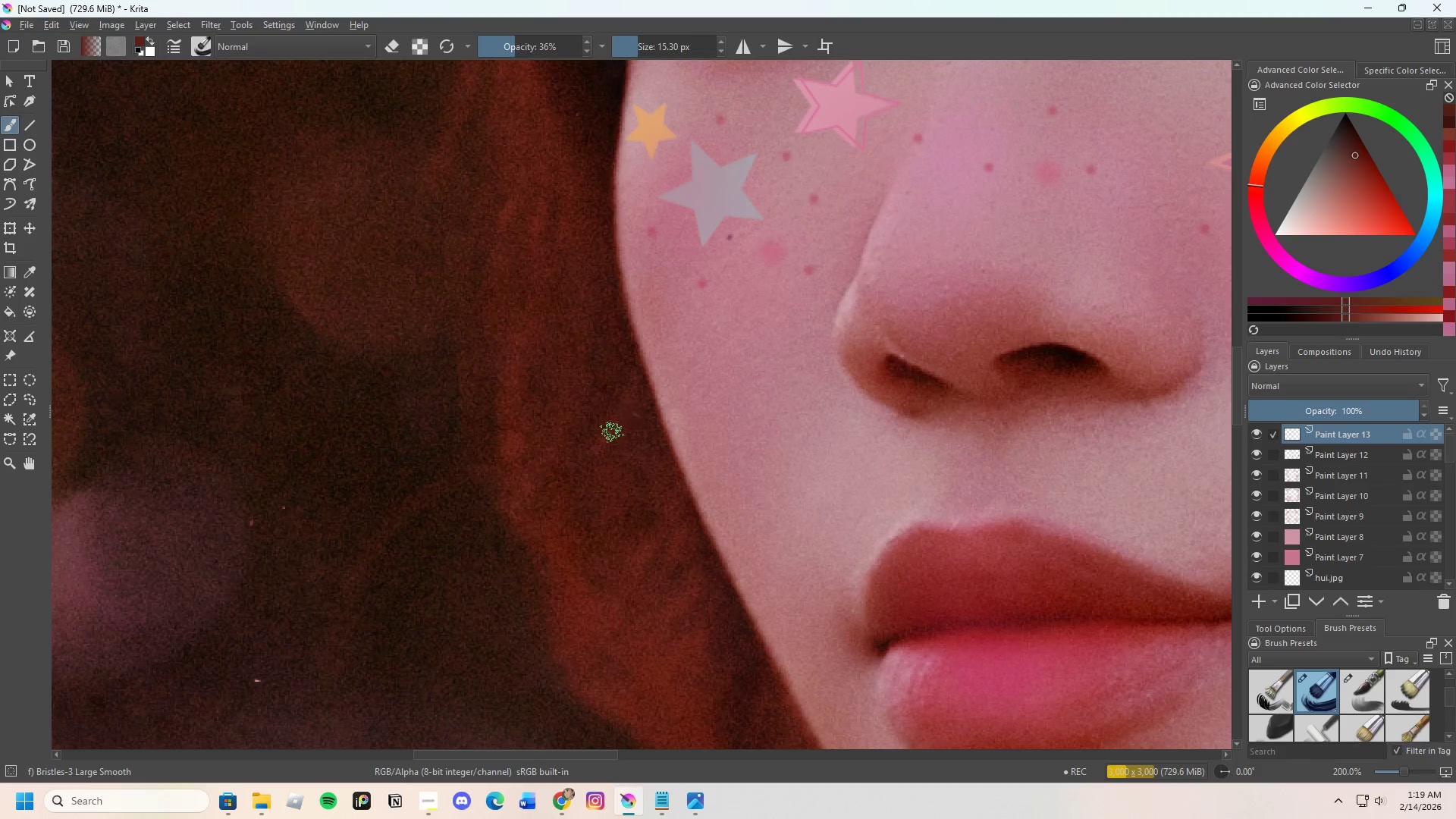 
left_click_drag(start_coordinate=[614, 431], to_coordinate=[631, 413])
 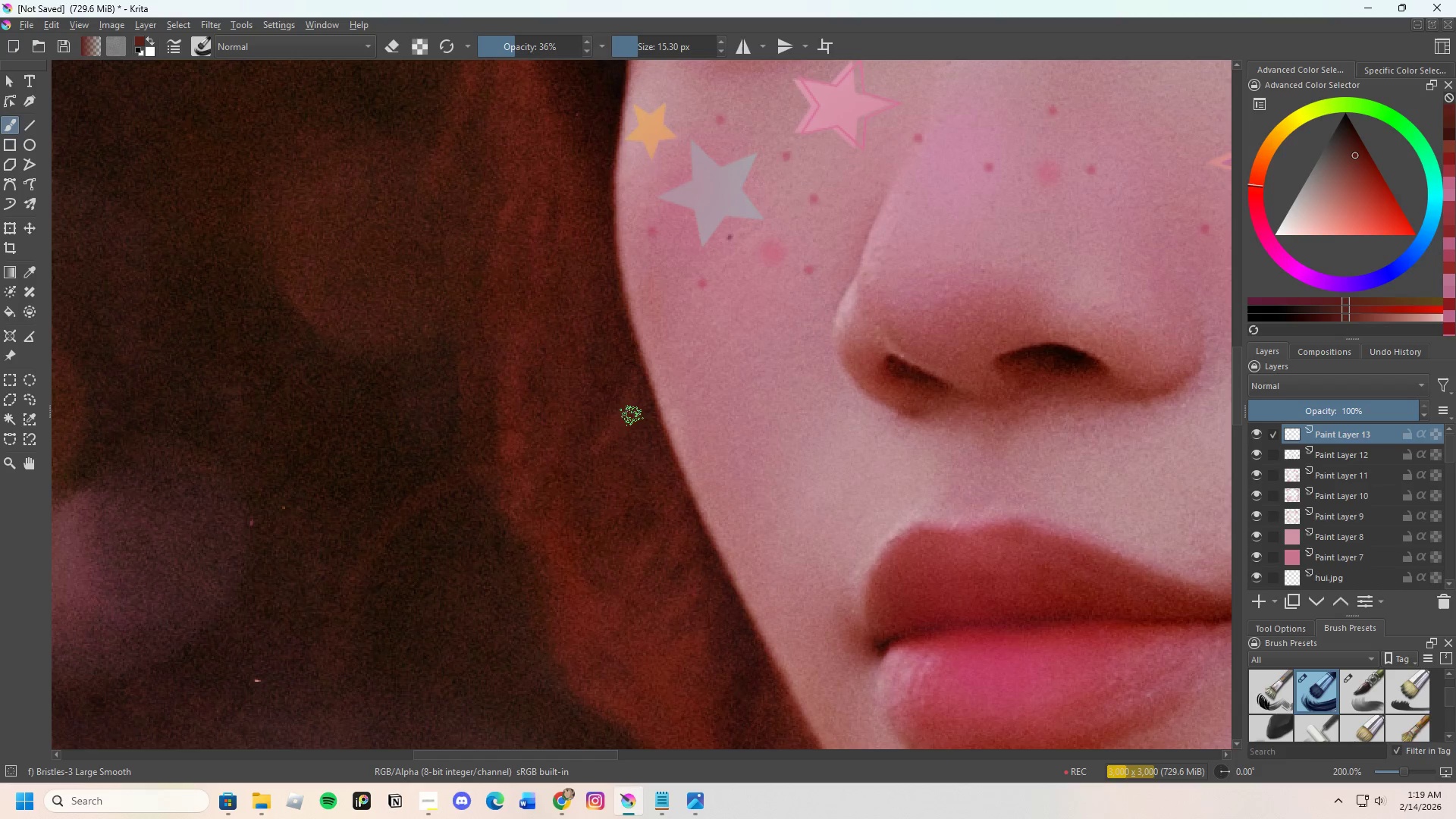 
left_click_drag(start_coordinate=[629, 422], to_coordinate=[640, 406])
 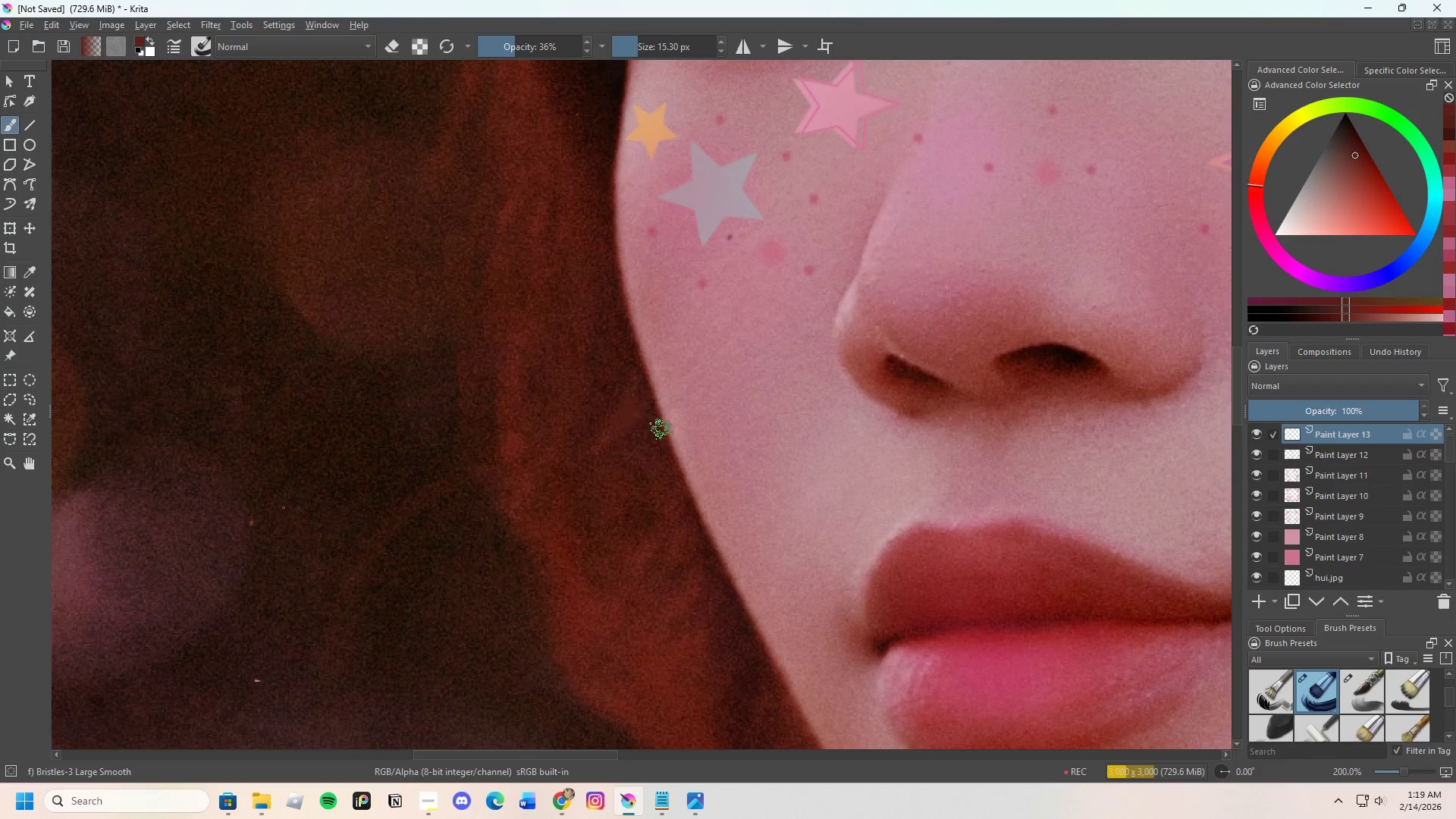 
scroll: coordinate [682, 408], scroll_direction: down, amount: 3.0
 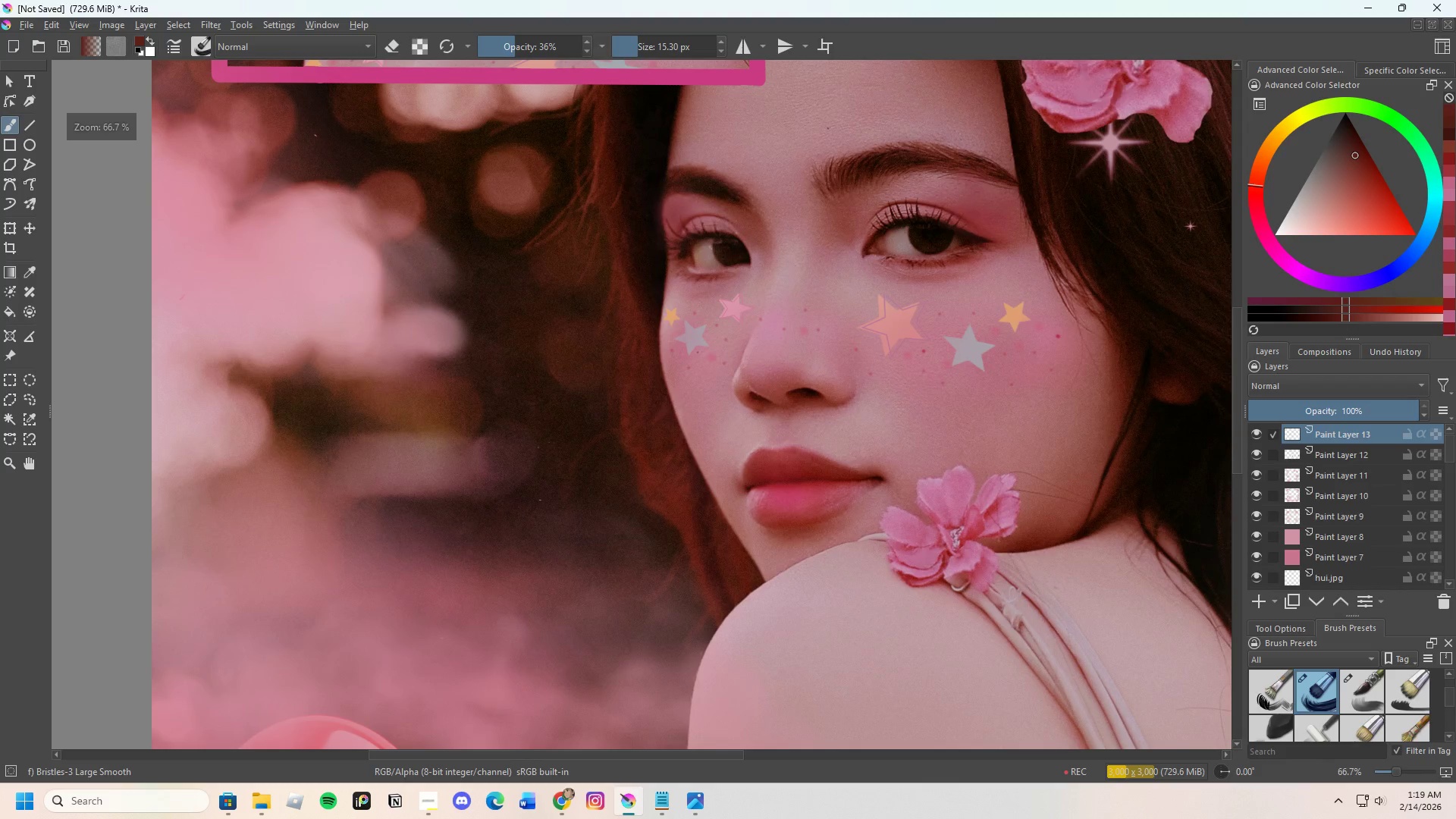 
scroll: coordinate [536, 519], scroll_direction: up, amount: 2.0
 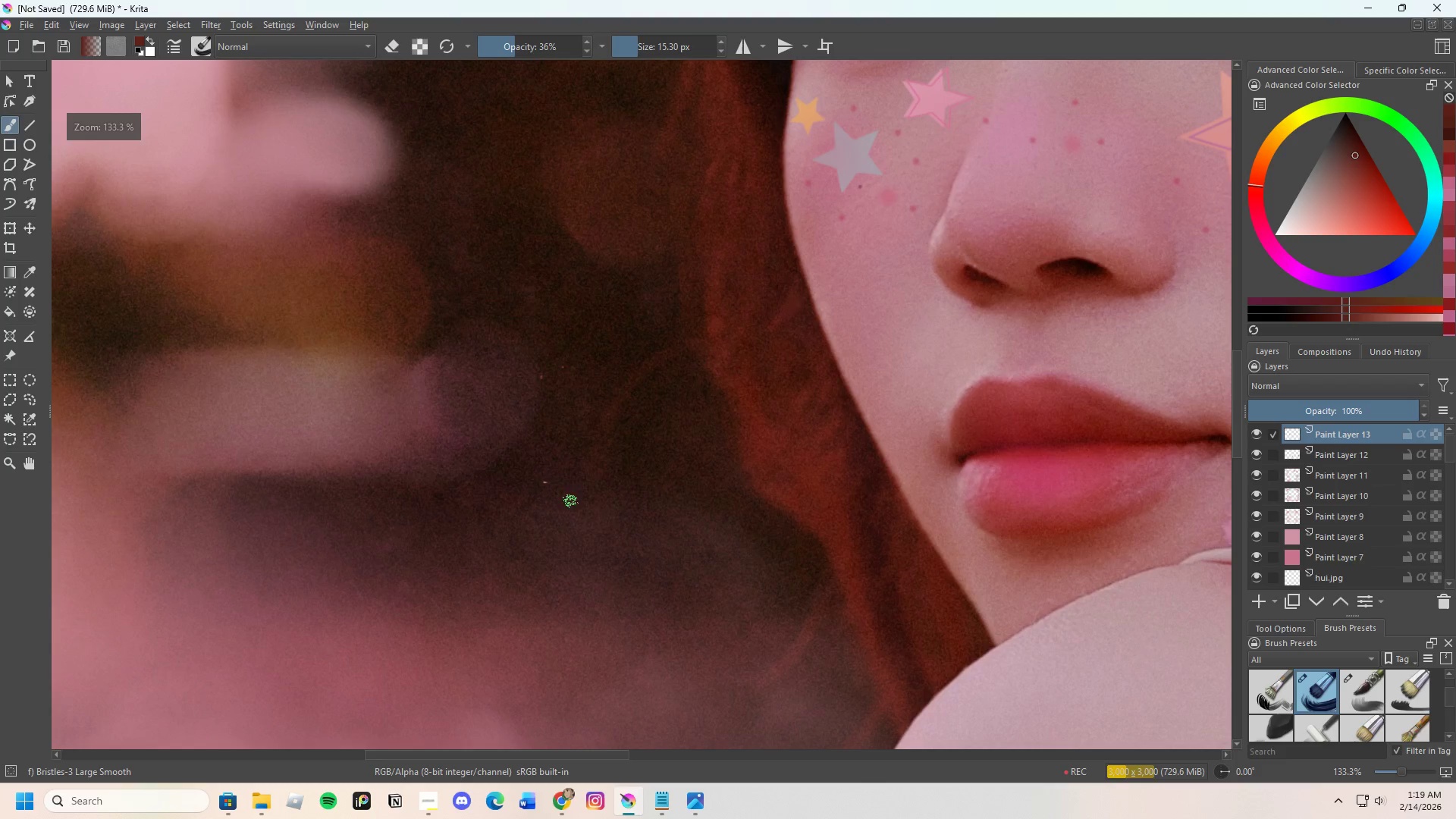 
hold_key(key=ControlLeft, duration=0.53)
left_click([547, 471])
 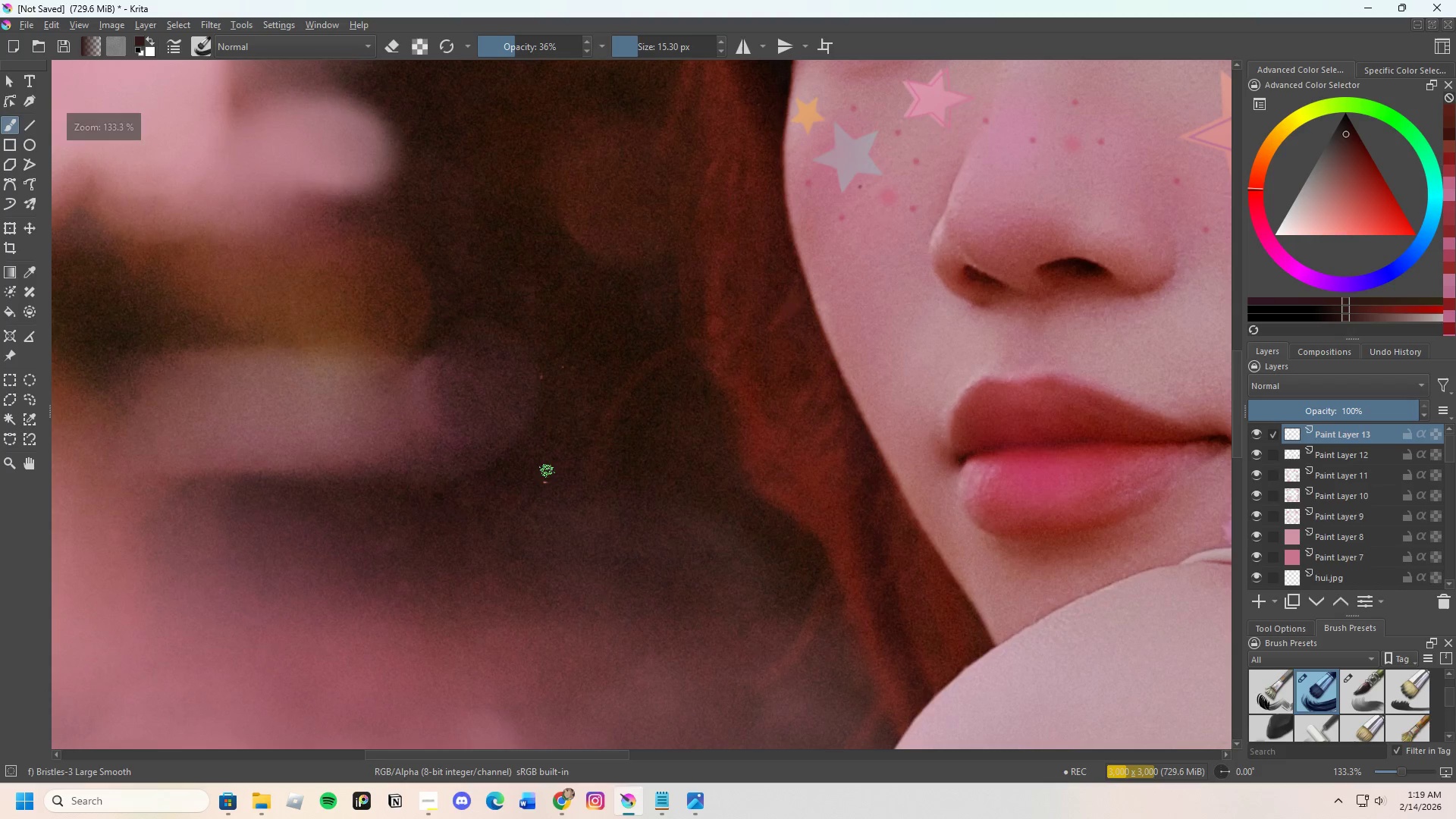 
left_click_drag(start_coordinate=[548, 481], to_coordinate=[551, 492])
 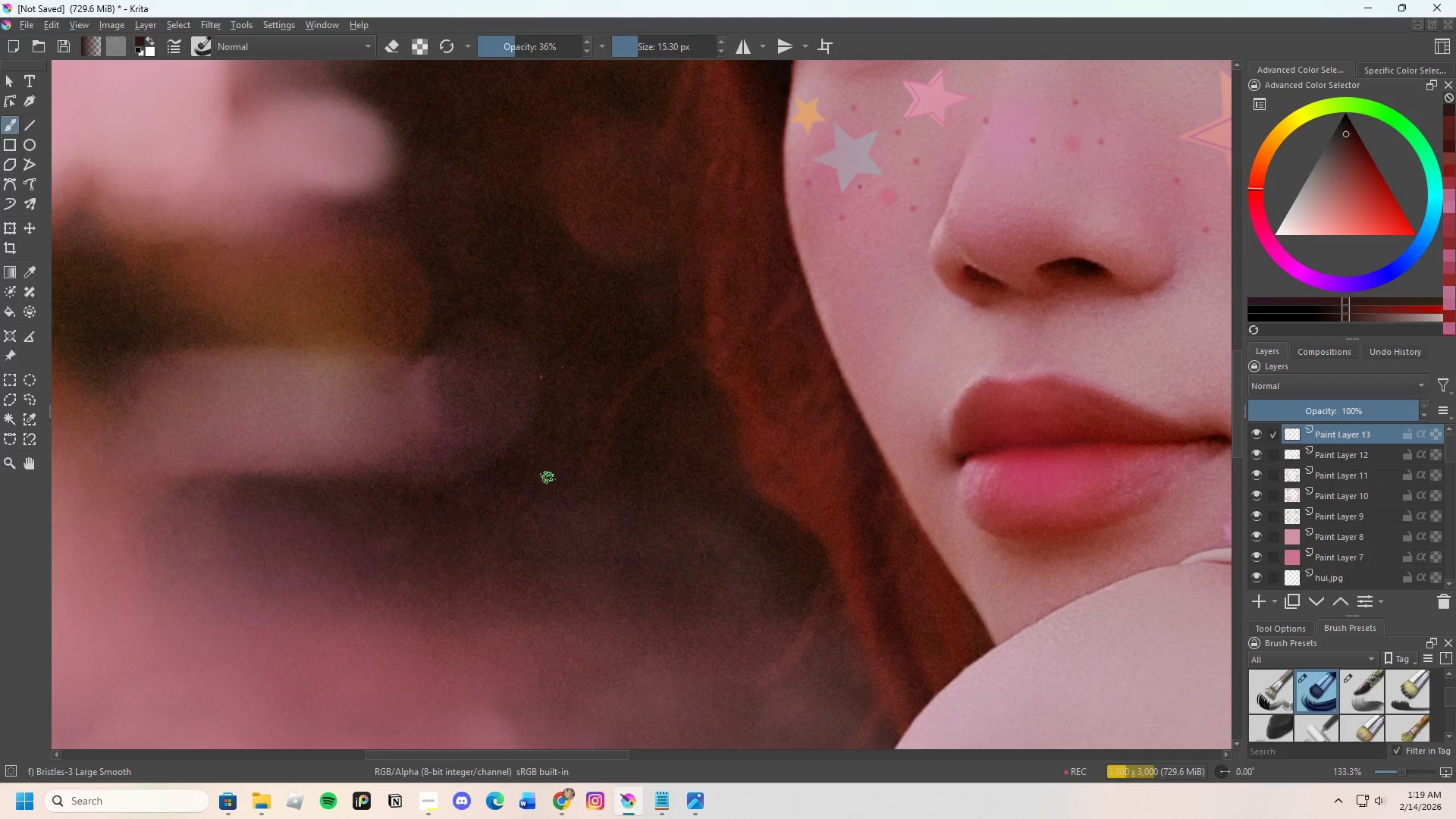 
left_click_drag(start_coordinate=[547, 481], to_coordinate=[544, 485])
 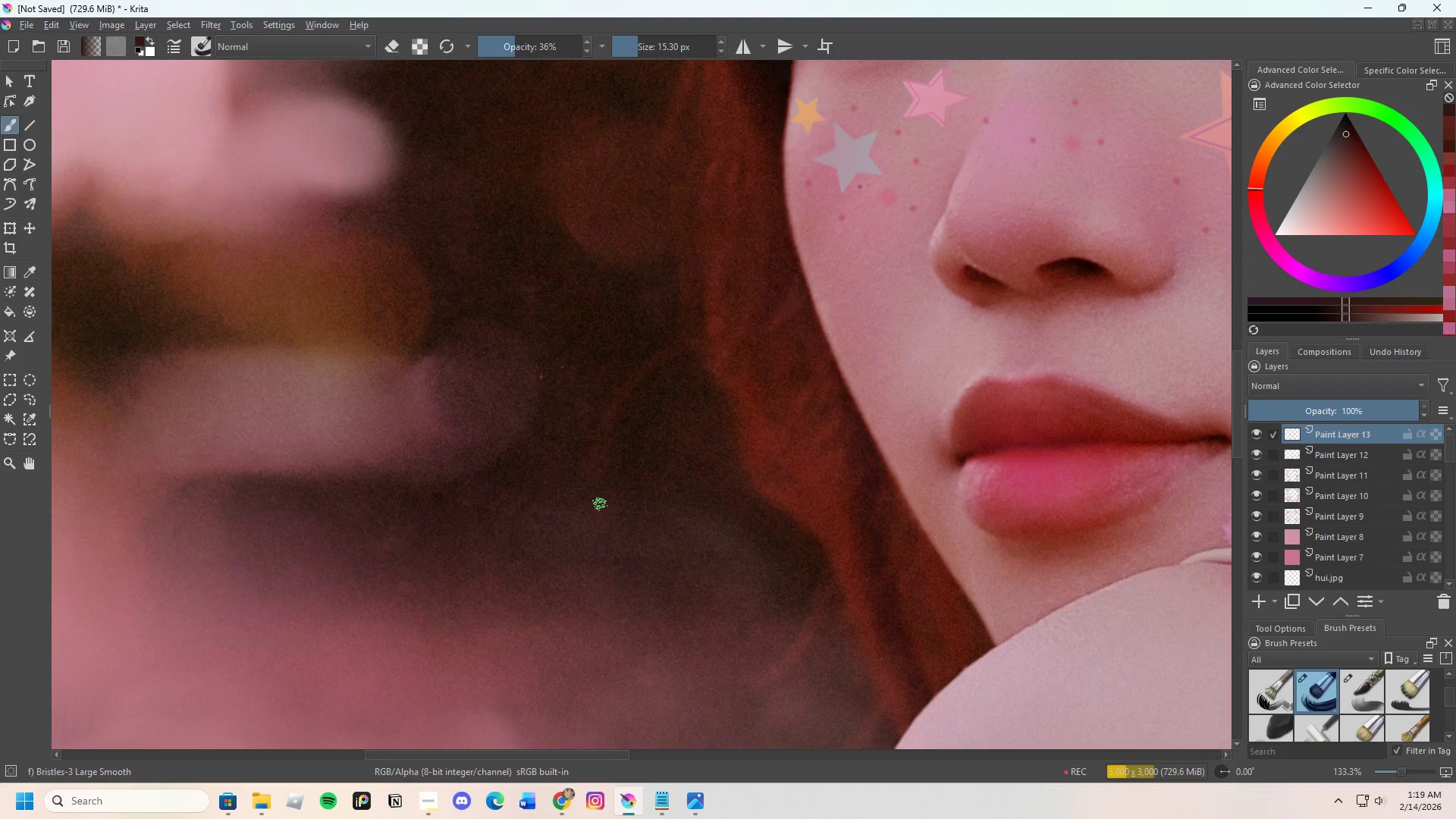 
hold_key(key=ControlLeft, duration=0.47)
left_click([566, 372])
 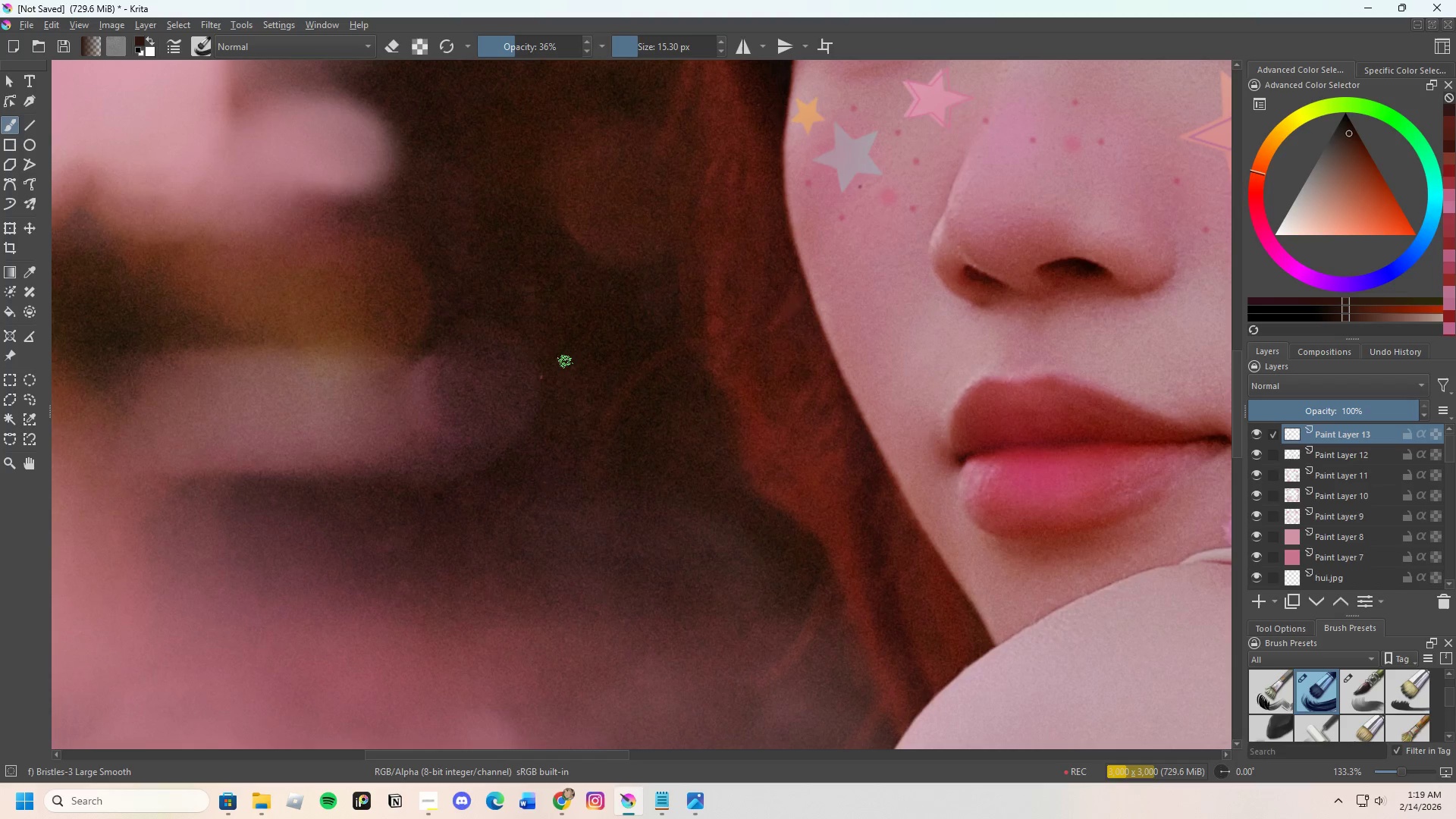 
left_click_drag(start_coordinate=[565, 362], to_coordinate=[567, 378])
 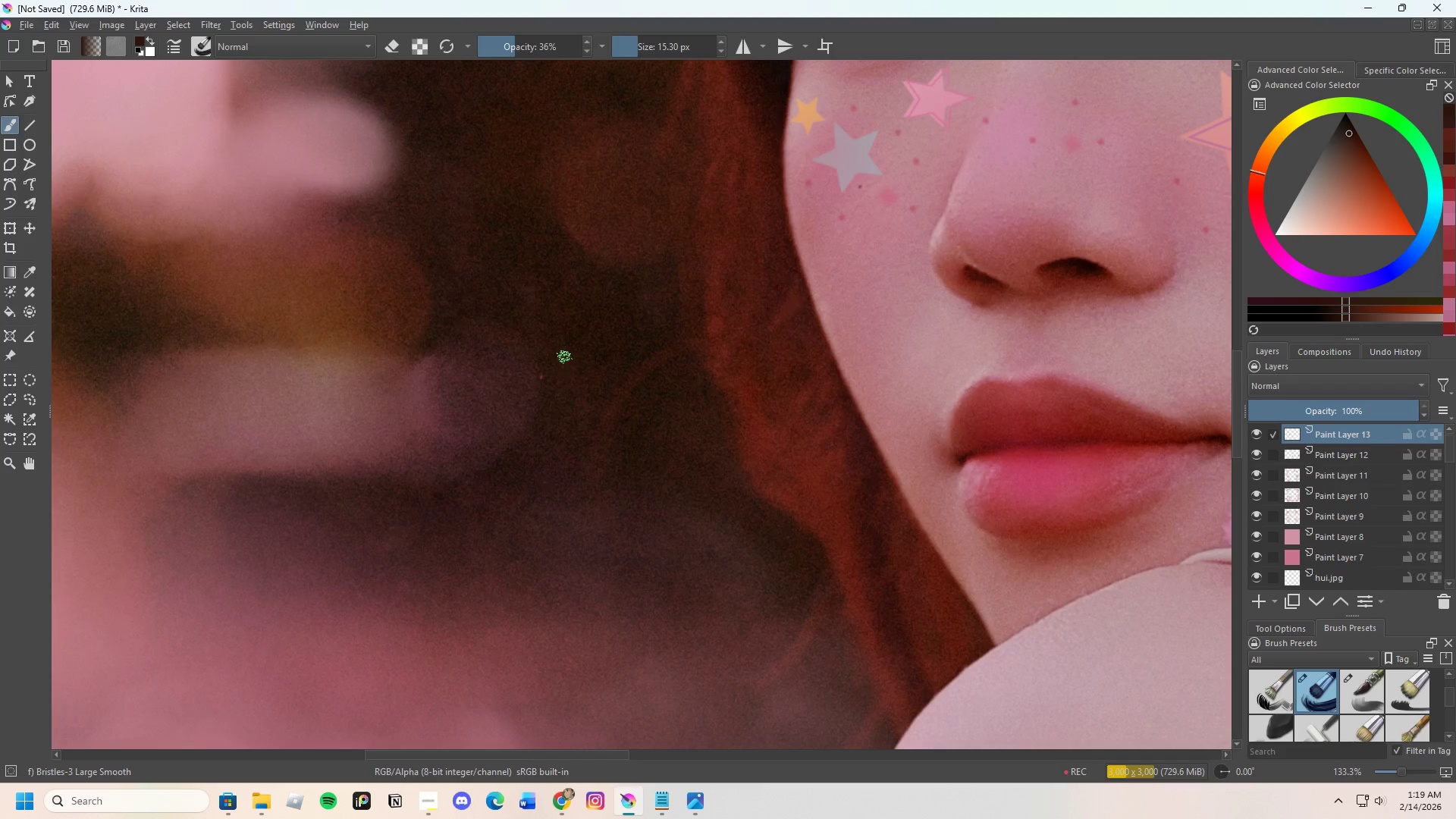 
left_click_drag(start_coordinate=[563, 359], to_coordinate=[561, 369])
 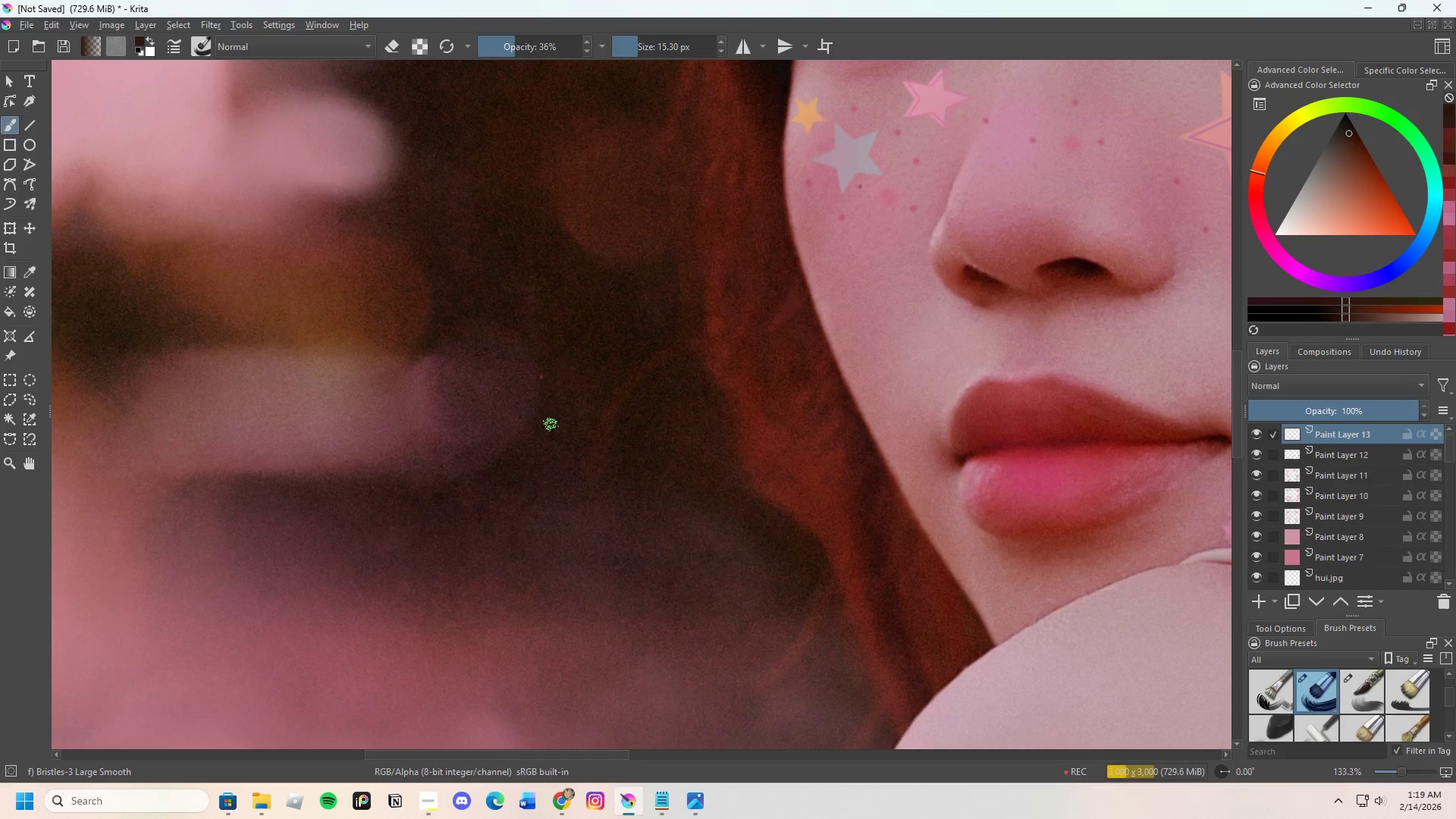 
hold_key(key=ControlLeft, duration=1.14)
left_click([538, 388])
 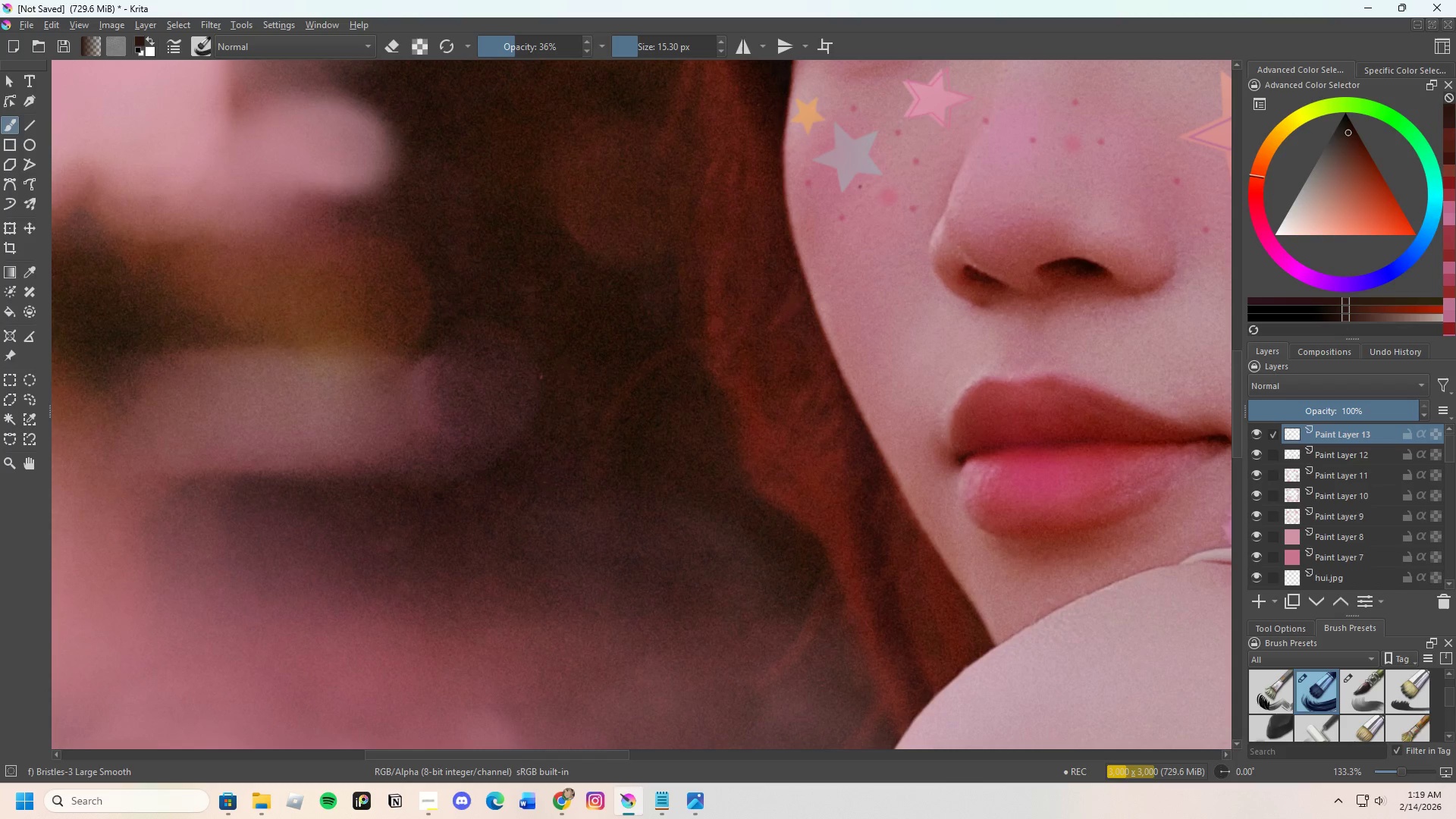 
hold_key(key=ControlLeft, duration=11.41)
left_click_drag(start_coordinate=[541, 384], to_coordinate=[542, 376])
 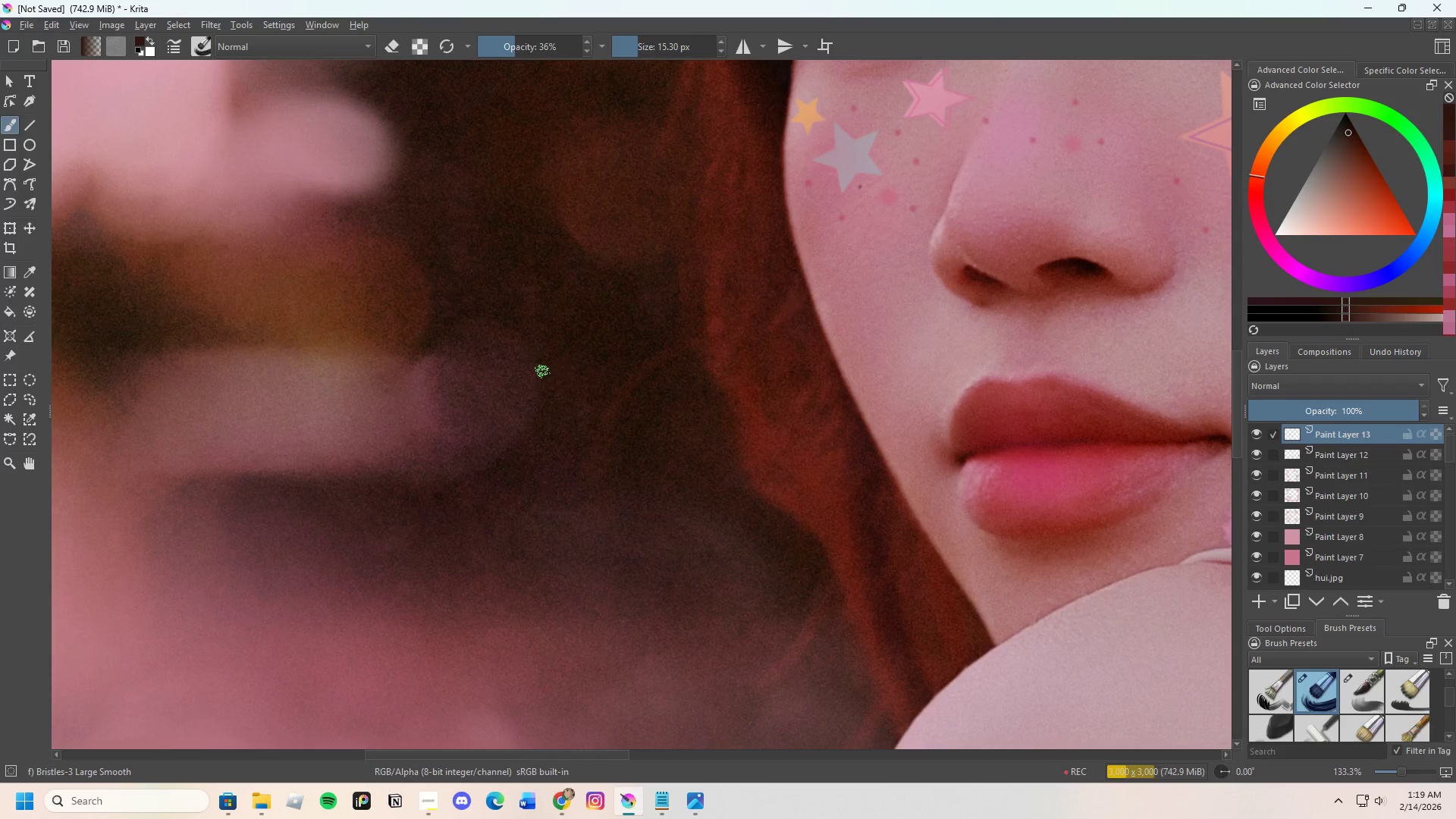 
left_click_drag(start_coordinate=[542, 372], to_coordinate=[542, 381])
 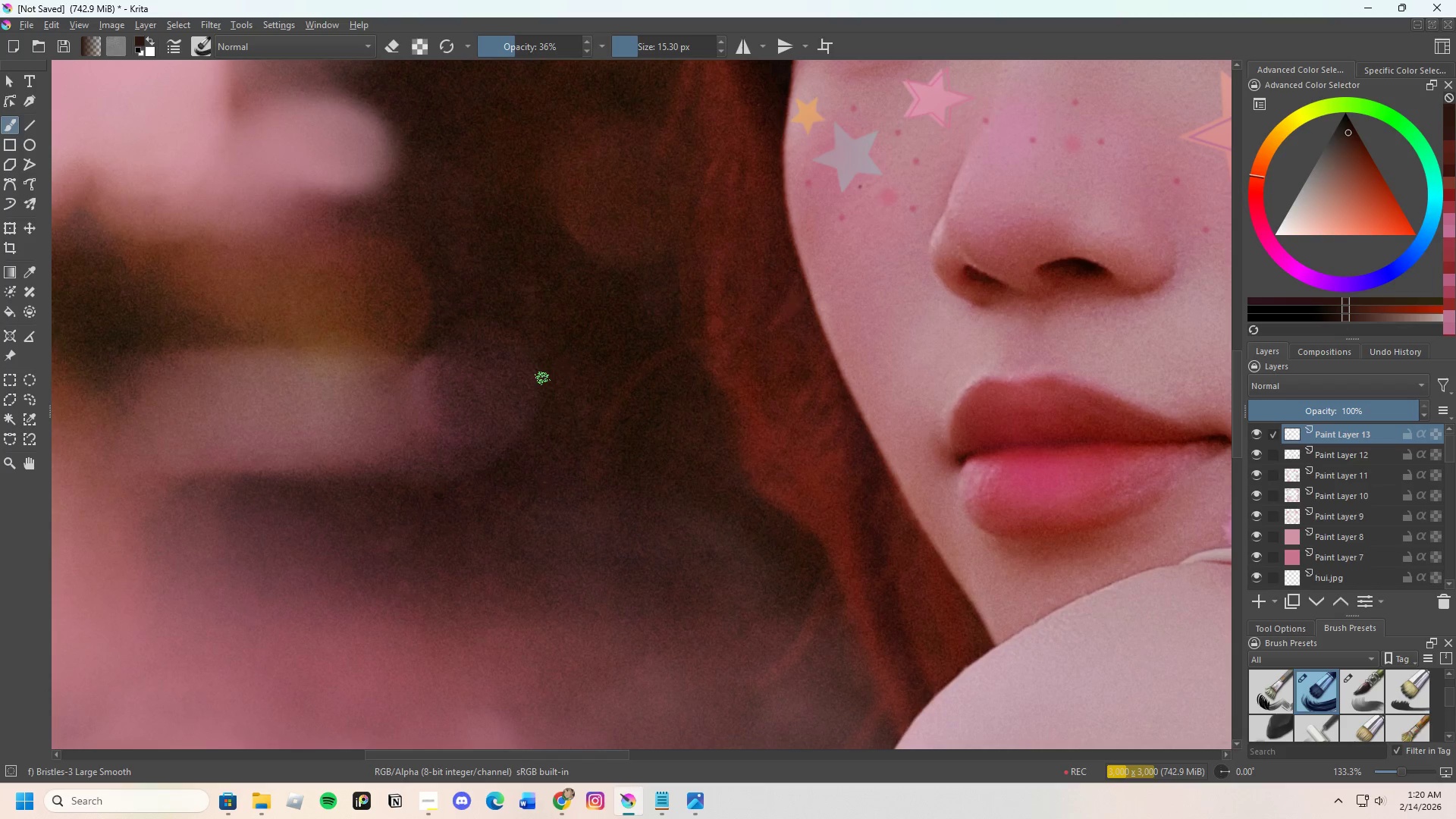 
triple_click([542, 378])
 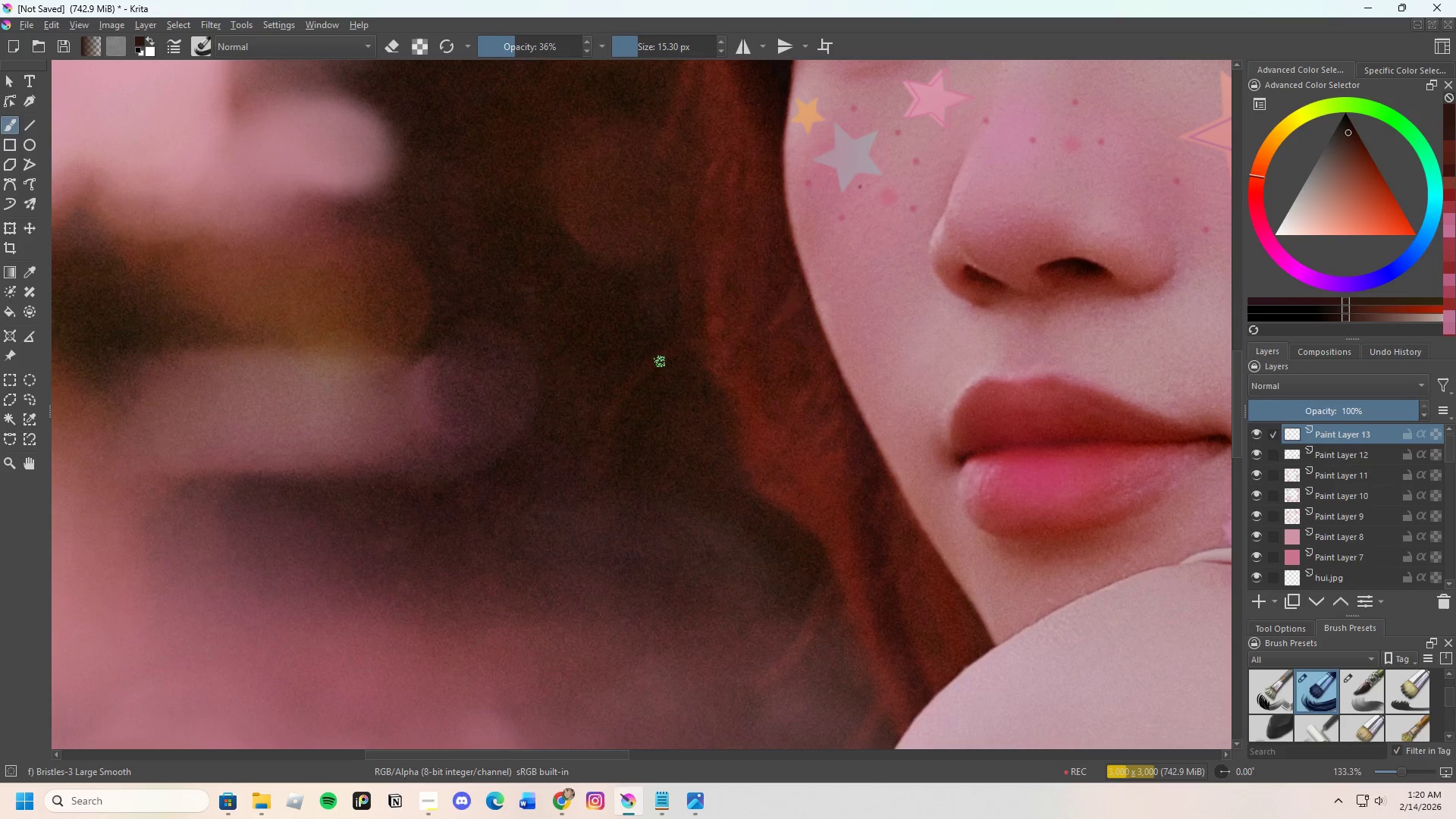 
scroll: coordinate [635, 412], scroll_direction: down, amount: 4.0
 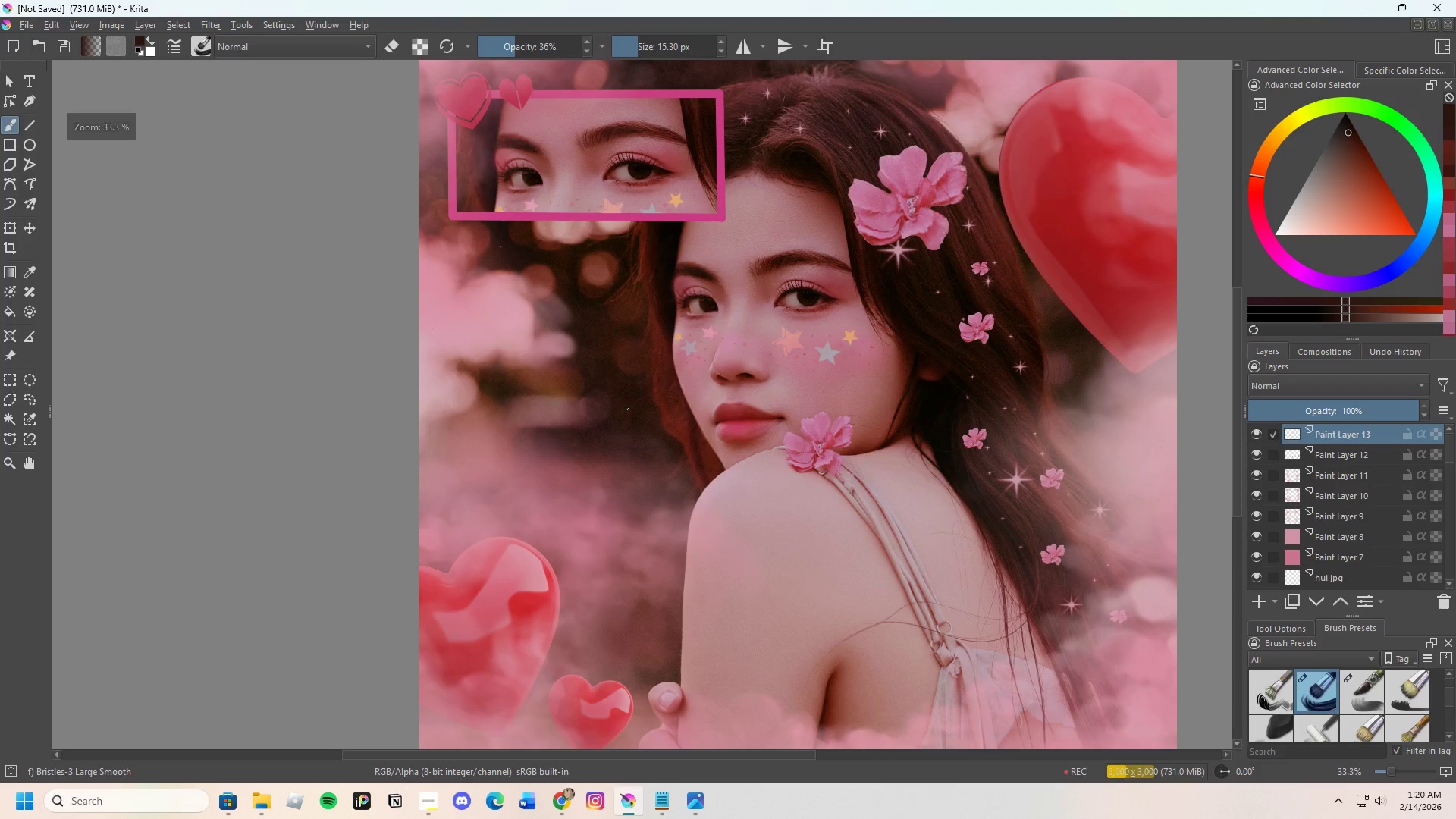 
scroll: coordinate [777, 348], scroll_direction: up, amount: 1.0
 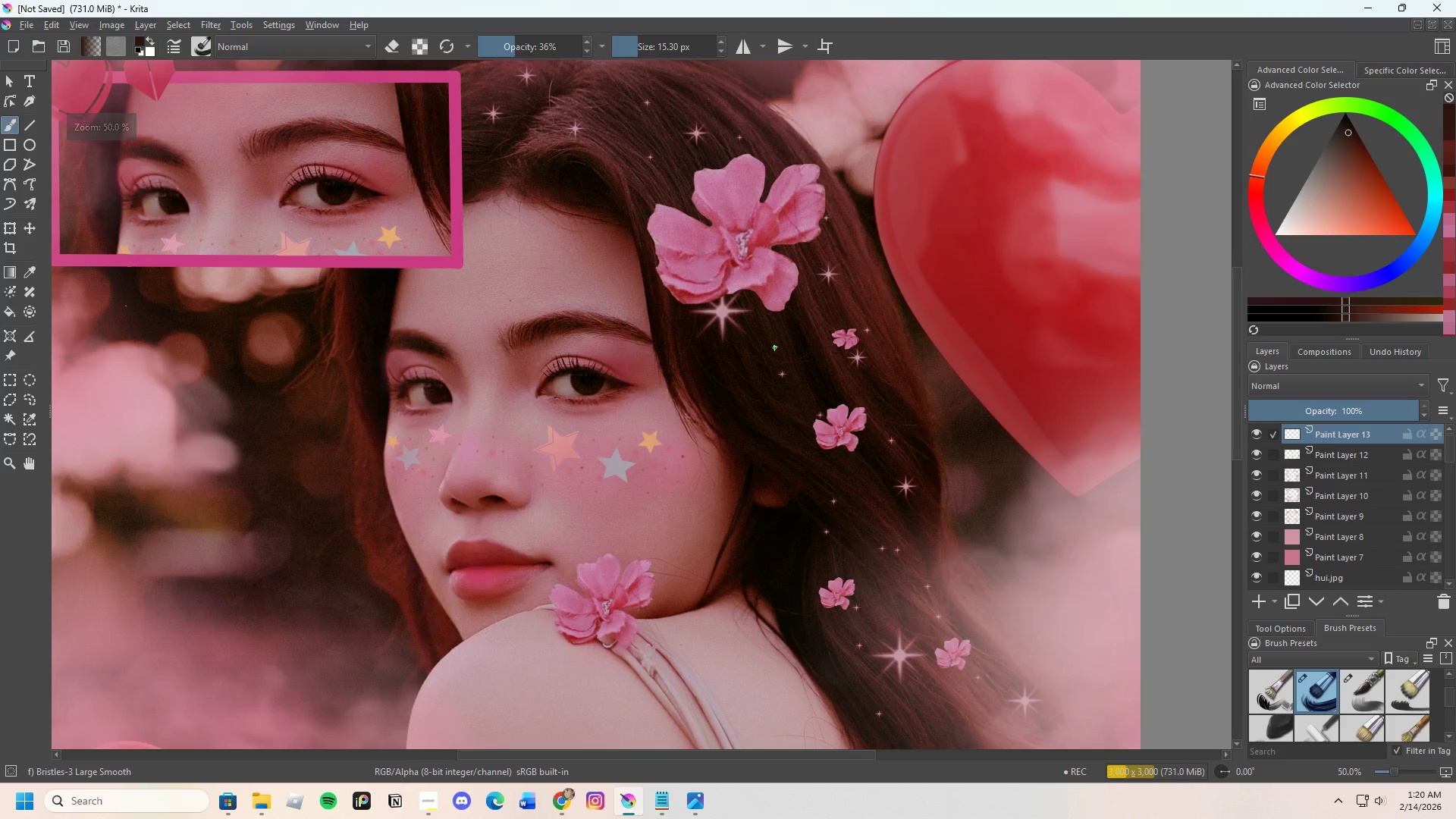 
scroll: coordinate [745, 328], scroll_direction: down, amount: 2.0
 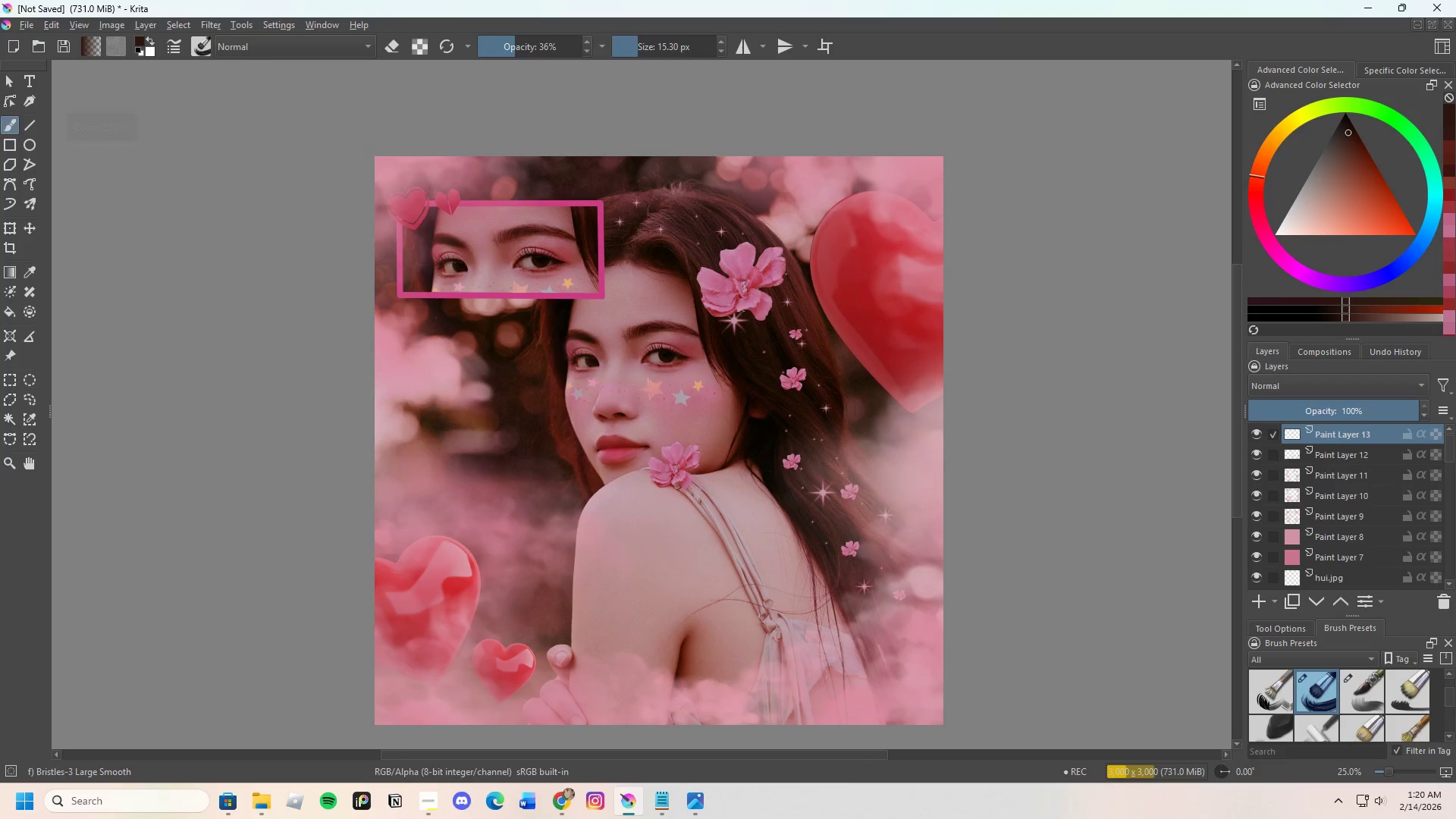 
scroll: coordinate [695, 567], scroll_direction: up, amount: 1.0
 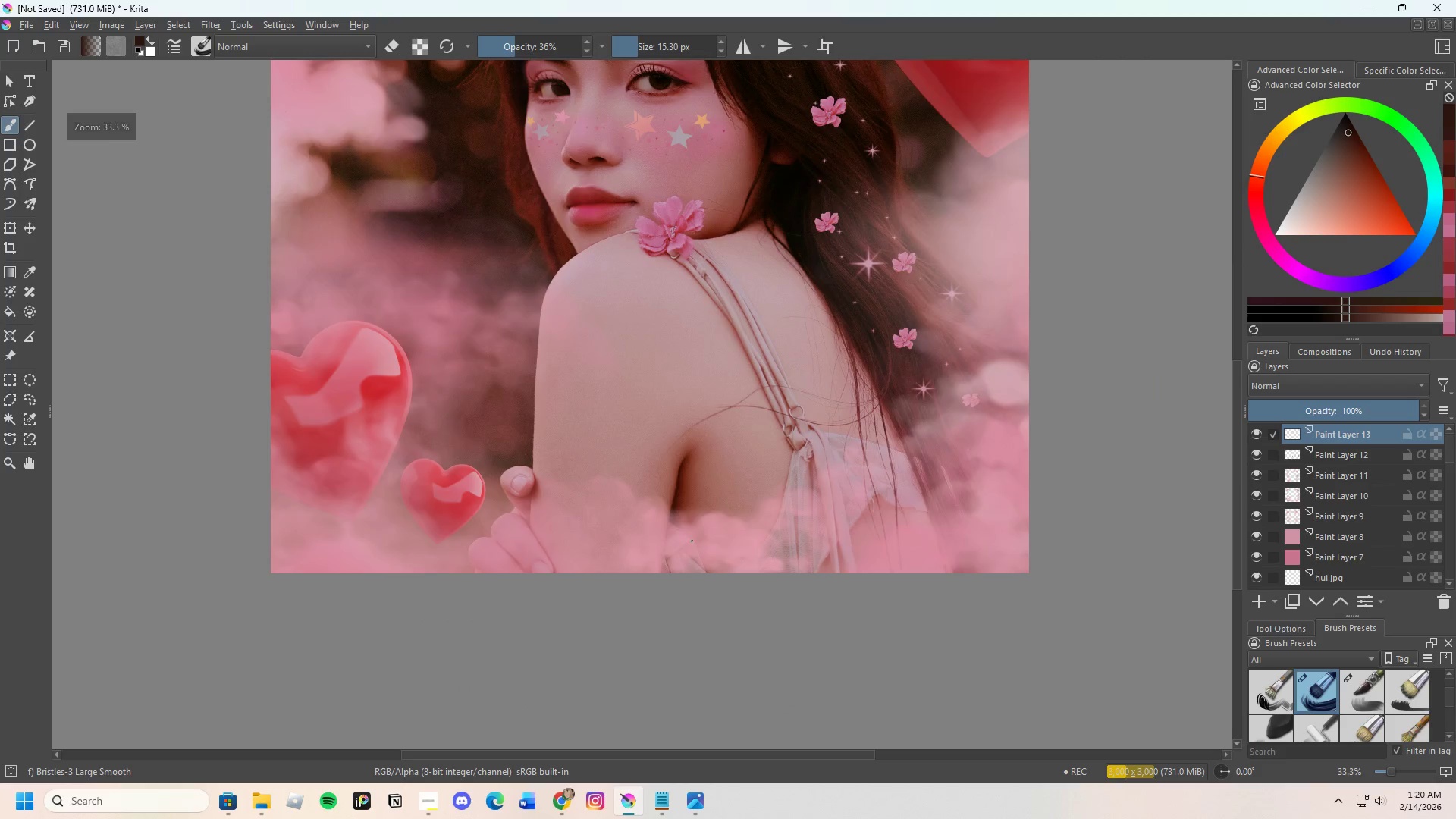 
scroll: coordinate [657, 343], scroll_direction: none, amount: 0.0
 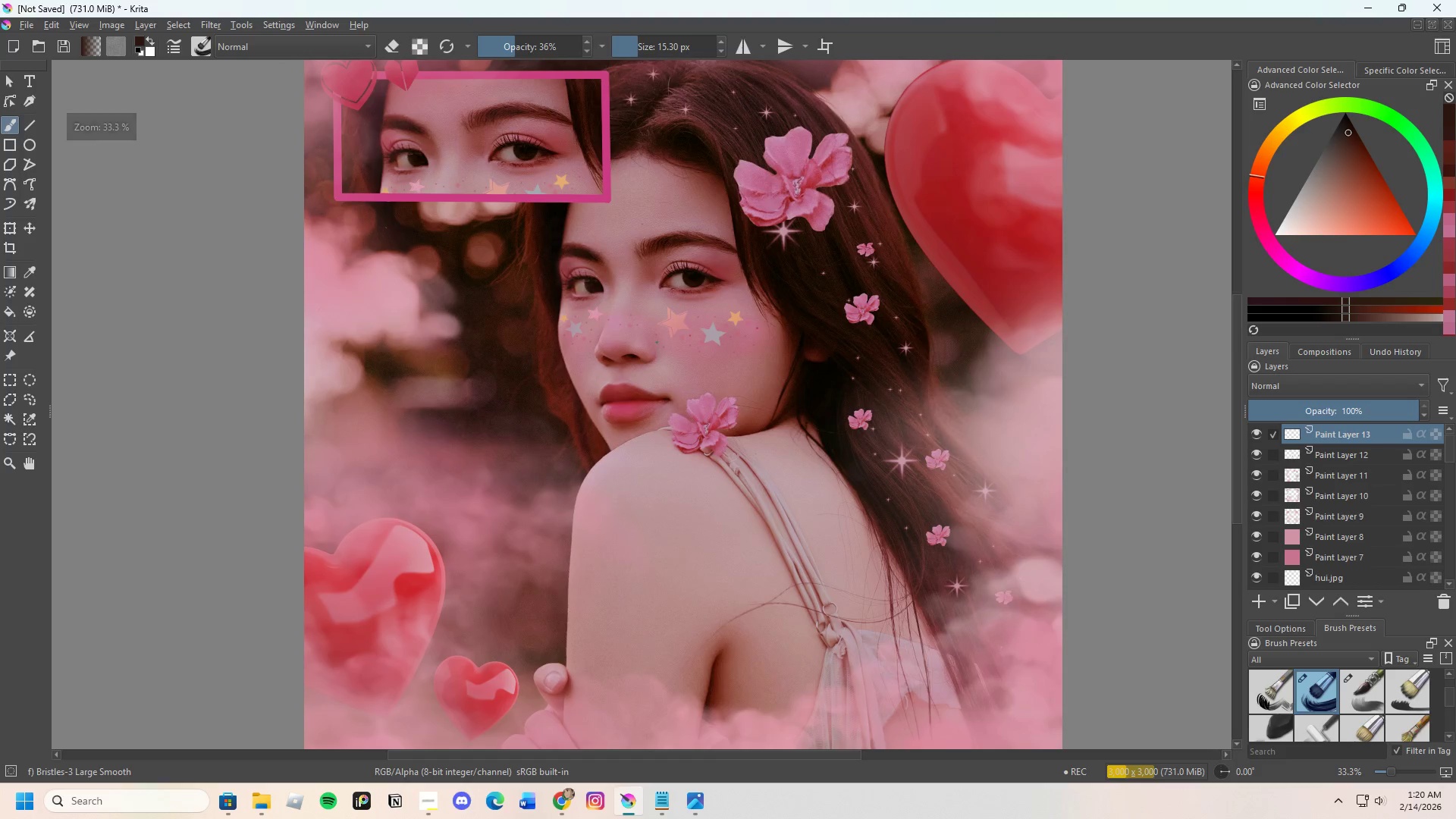 
scroll: coordinate [655, 352], scroll_direction: down, amount: 1.0
 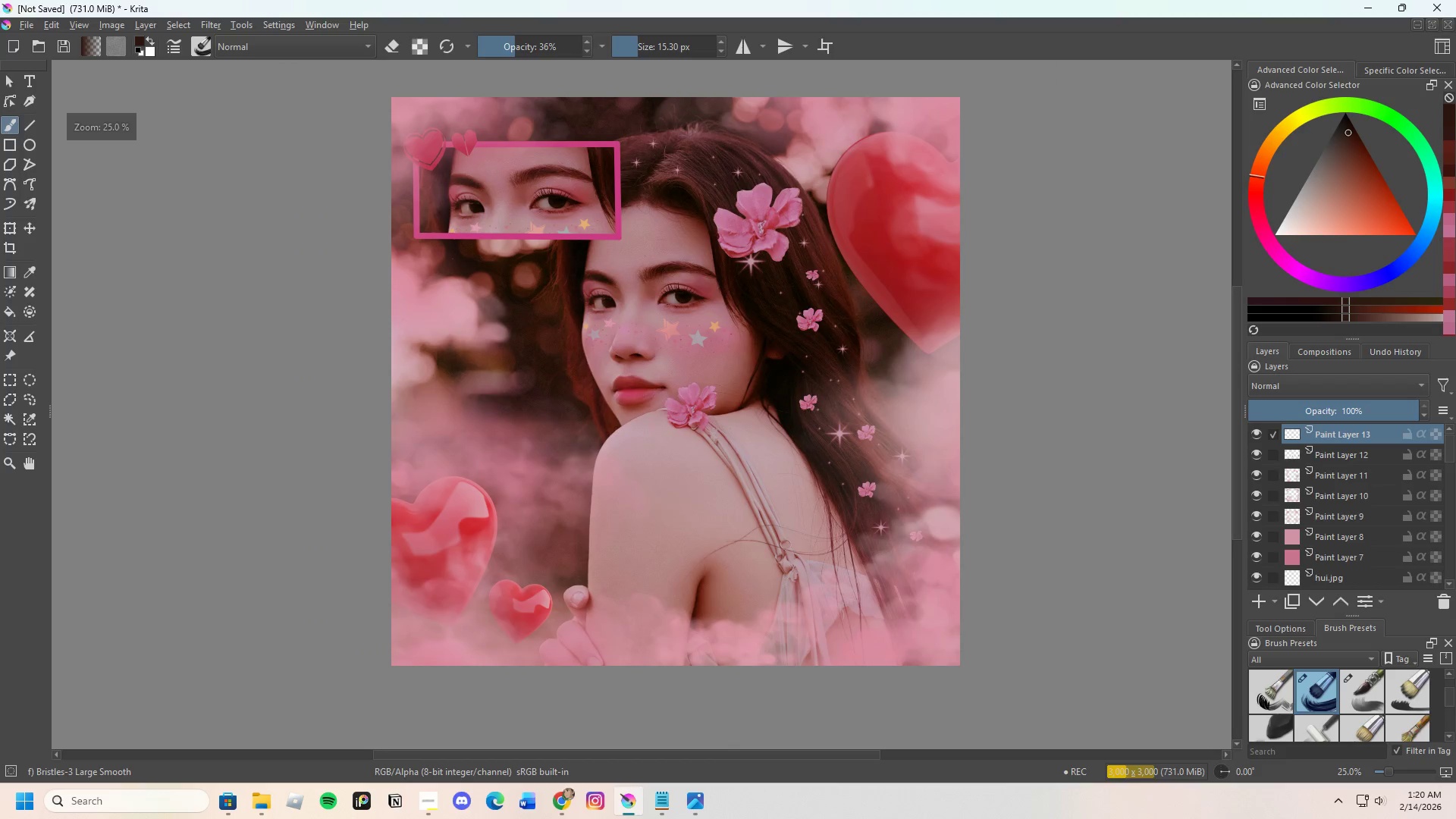 
scroll: coordinate [214, 297], scroll_direction: up, amount: 5.0
 